 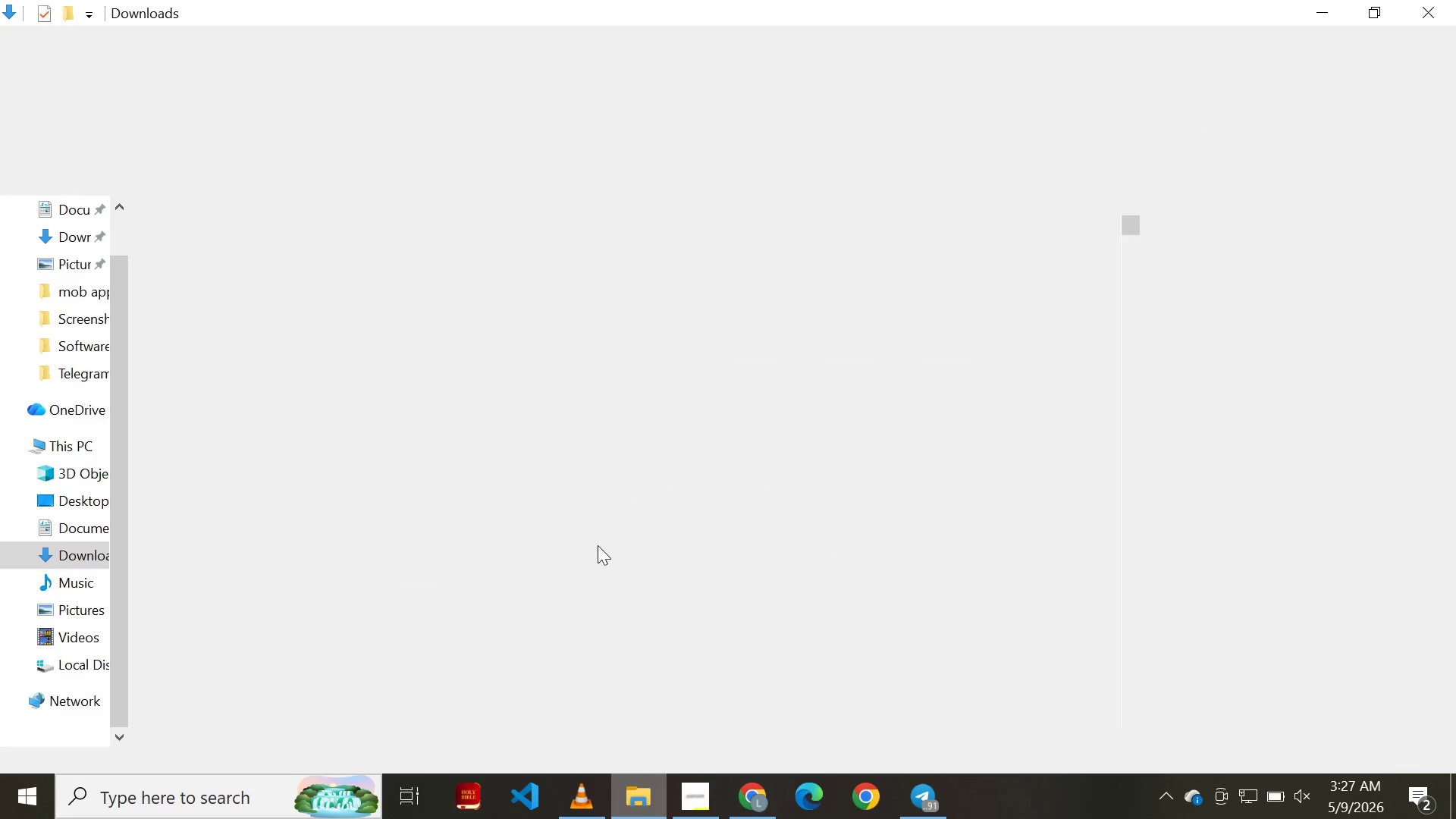 
left_click_drag(start_coordinate=[566, 517], to_coordinate=[770, 478])
 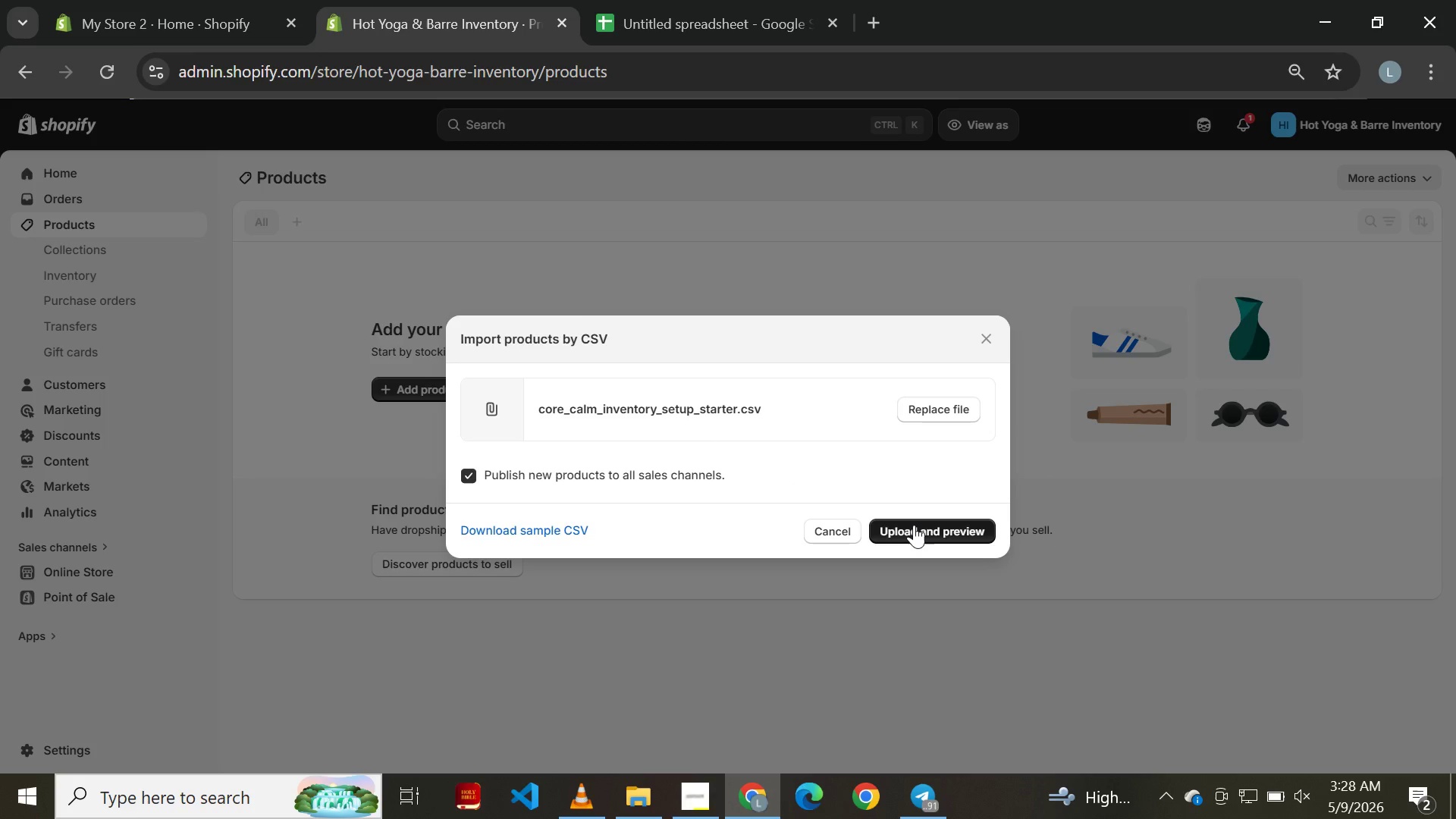 
left_click([914, 525])
 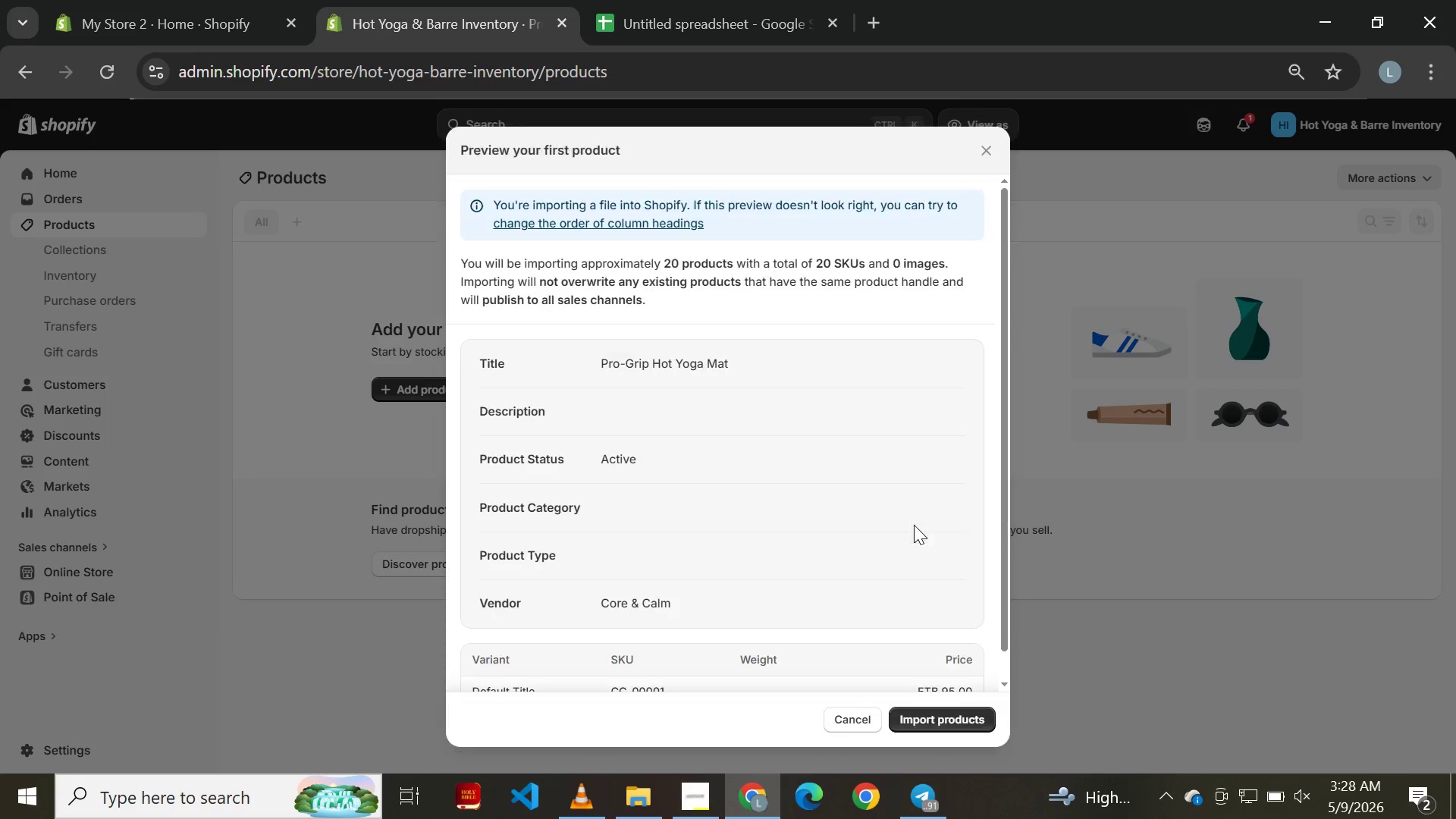 
scroll: coordinate [752, 453], scroll_direction: down, amount: 5.0
 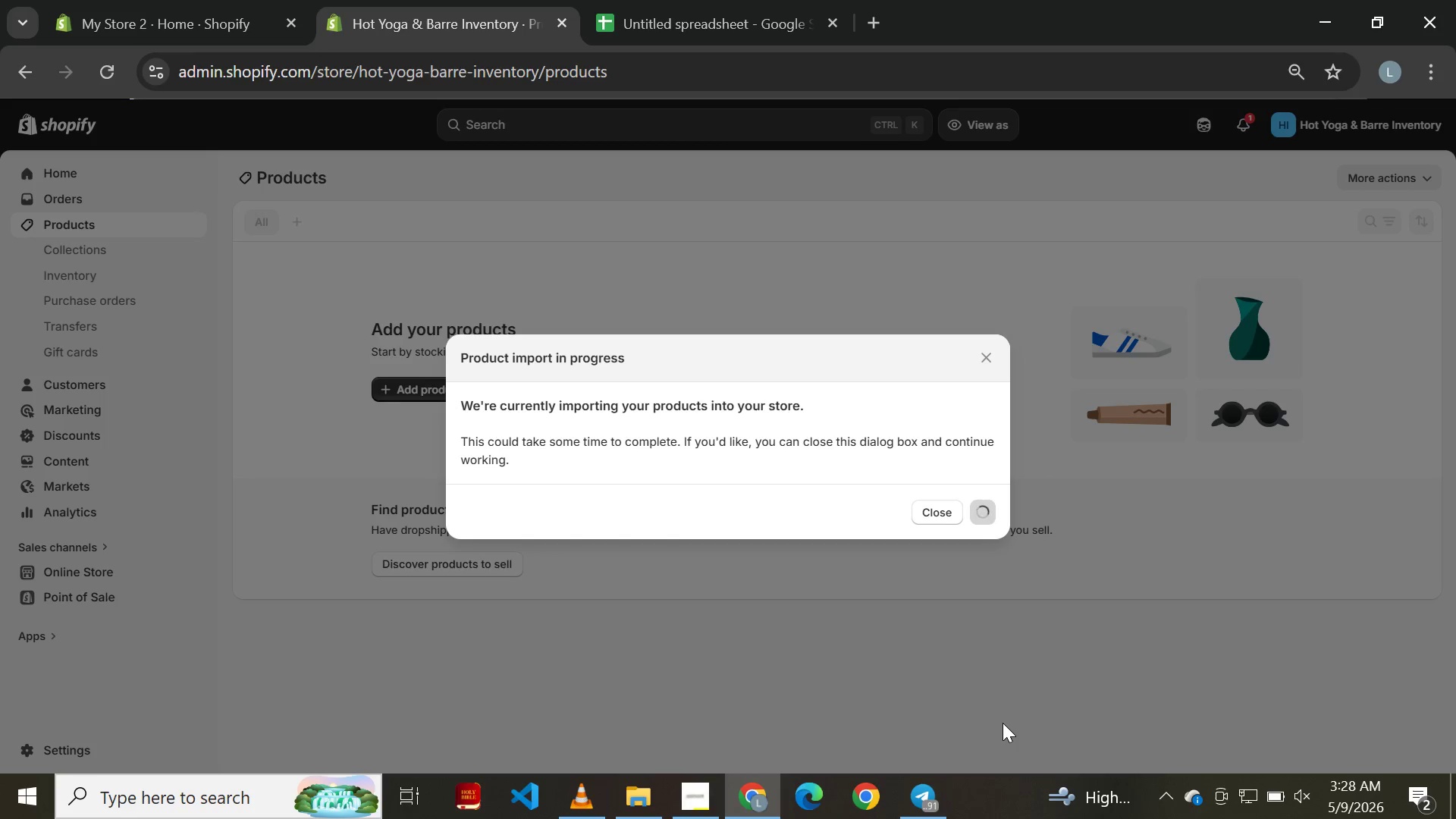 
wait(22.53)
 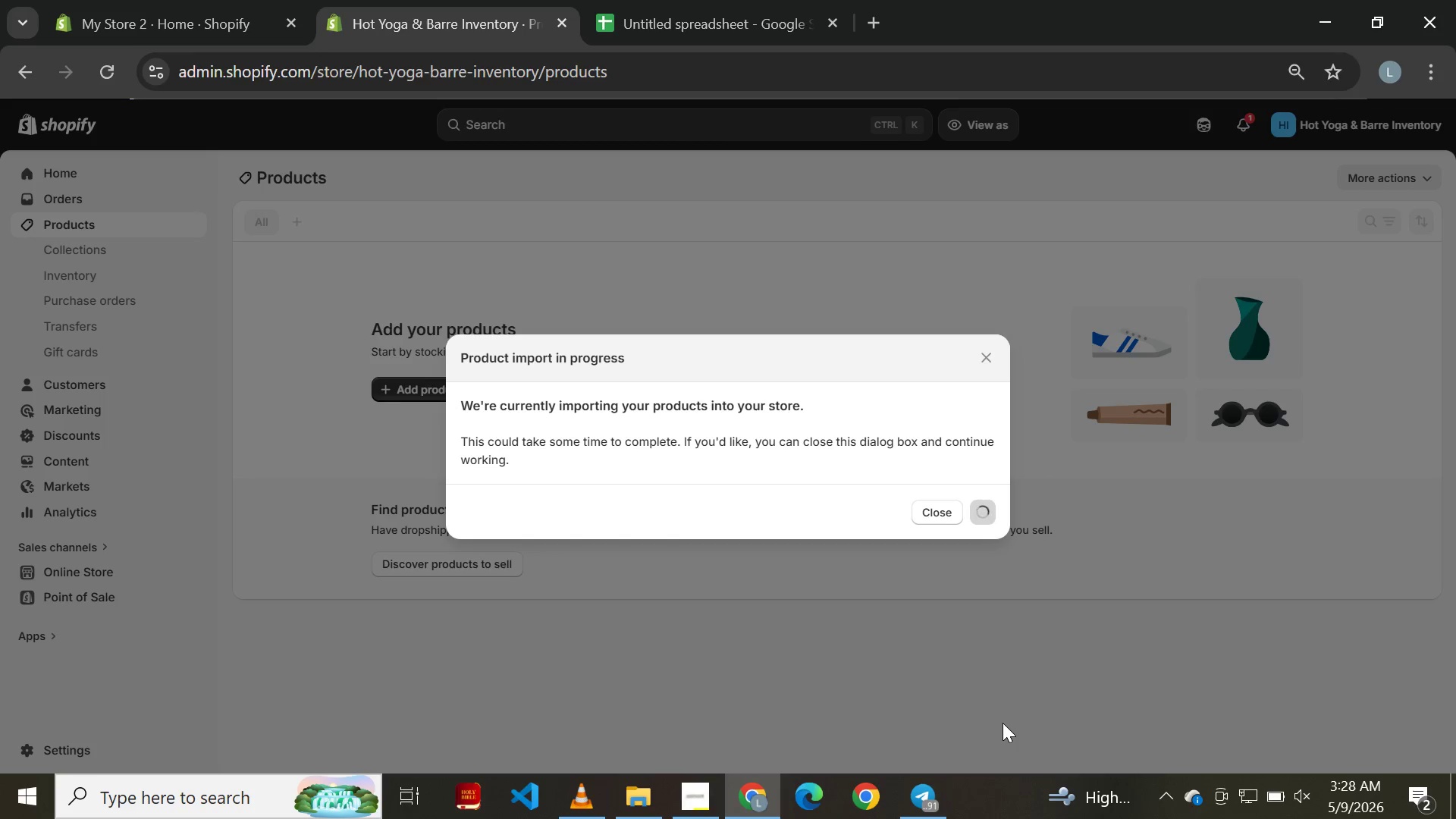 
scroll: coordinate [460, 365], scroll_direction: down, amount: 8.0
 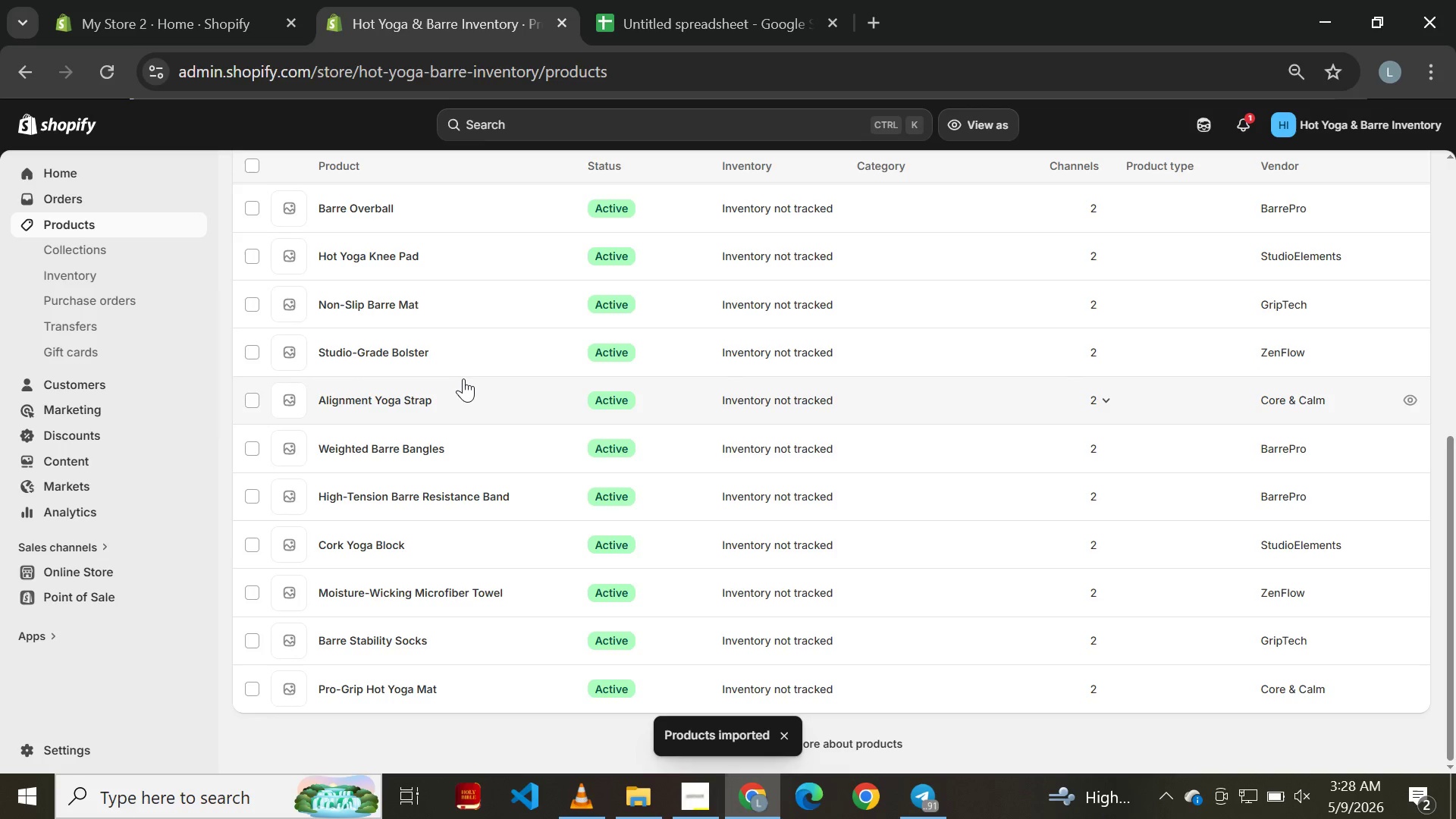 
scroll: coordinate [482, 321], scroll_direction: up, amount: 5.0
 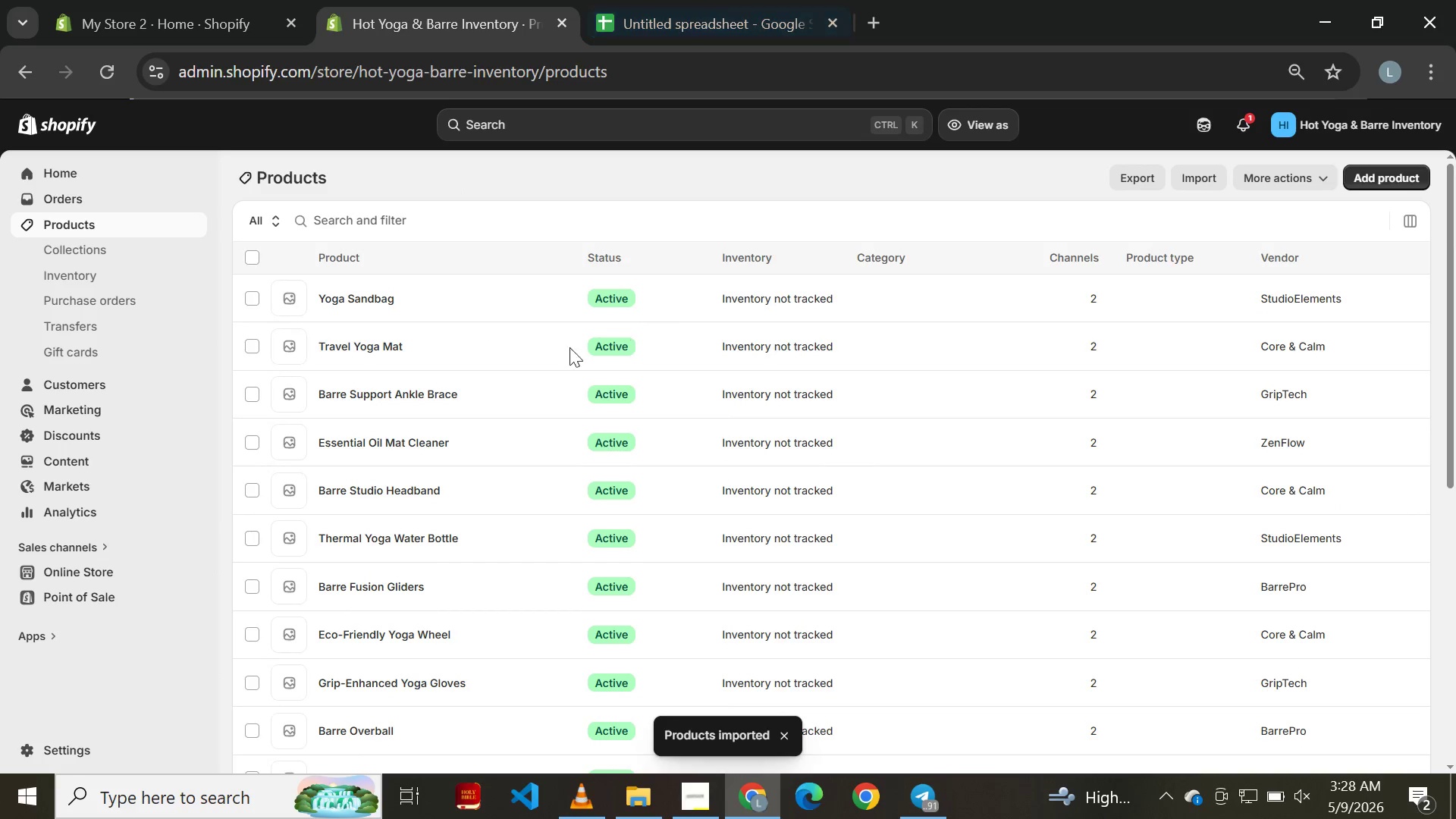 
scroll: coordinate [538, 370], scroll_direction: down, amount: 7.0
 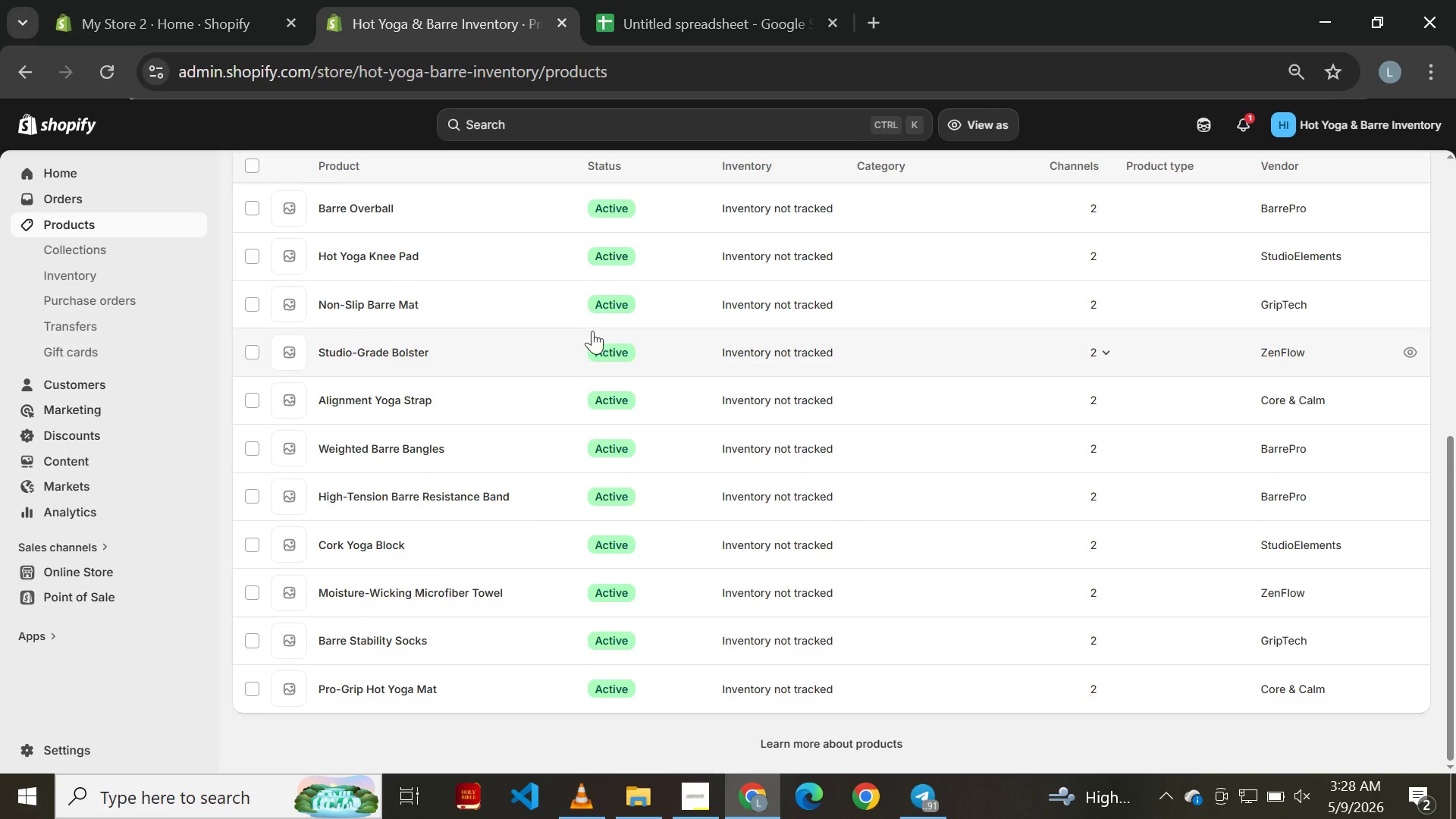 
scroll: coordinate [594, 330], scroll_direction: up, amount: 2.0
 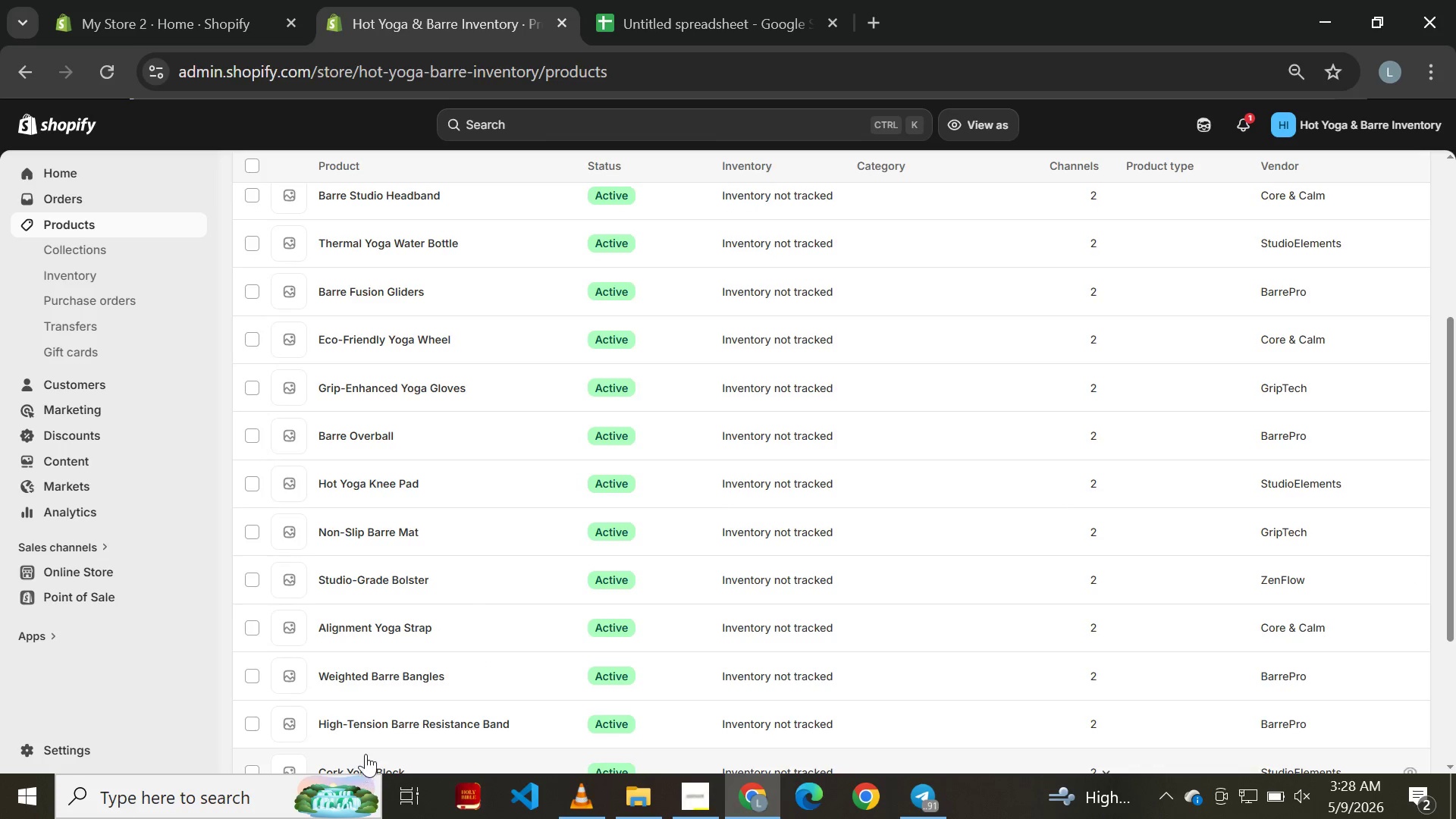 
scroll: coordinate [377, 586], scroll_direction: down, amount: 6.0
 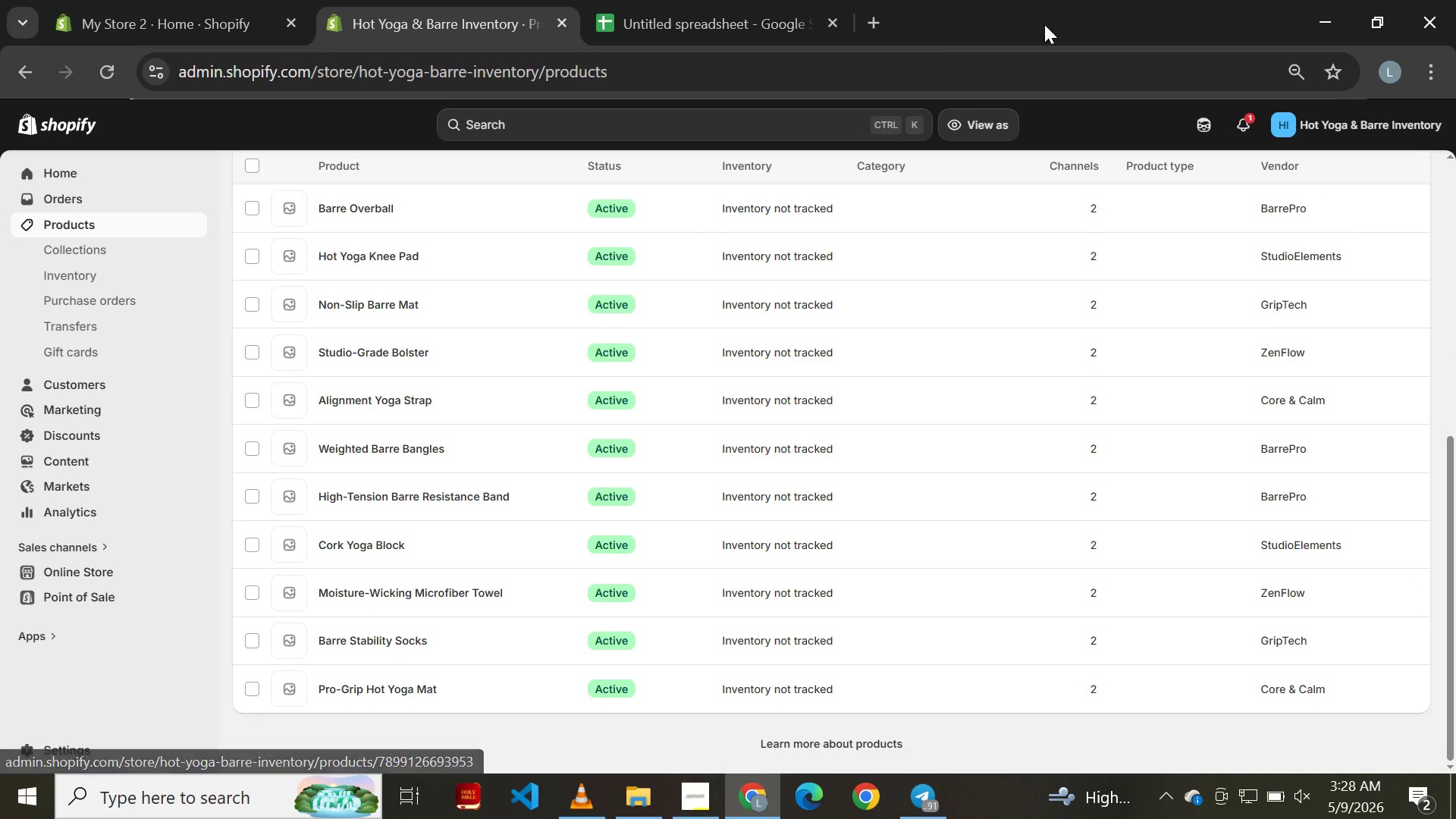 
left_click([722, 8])
 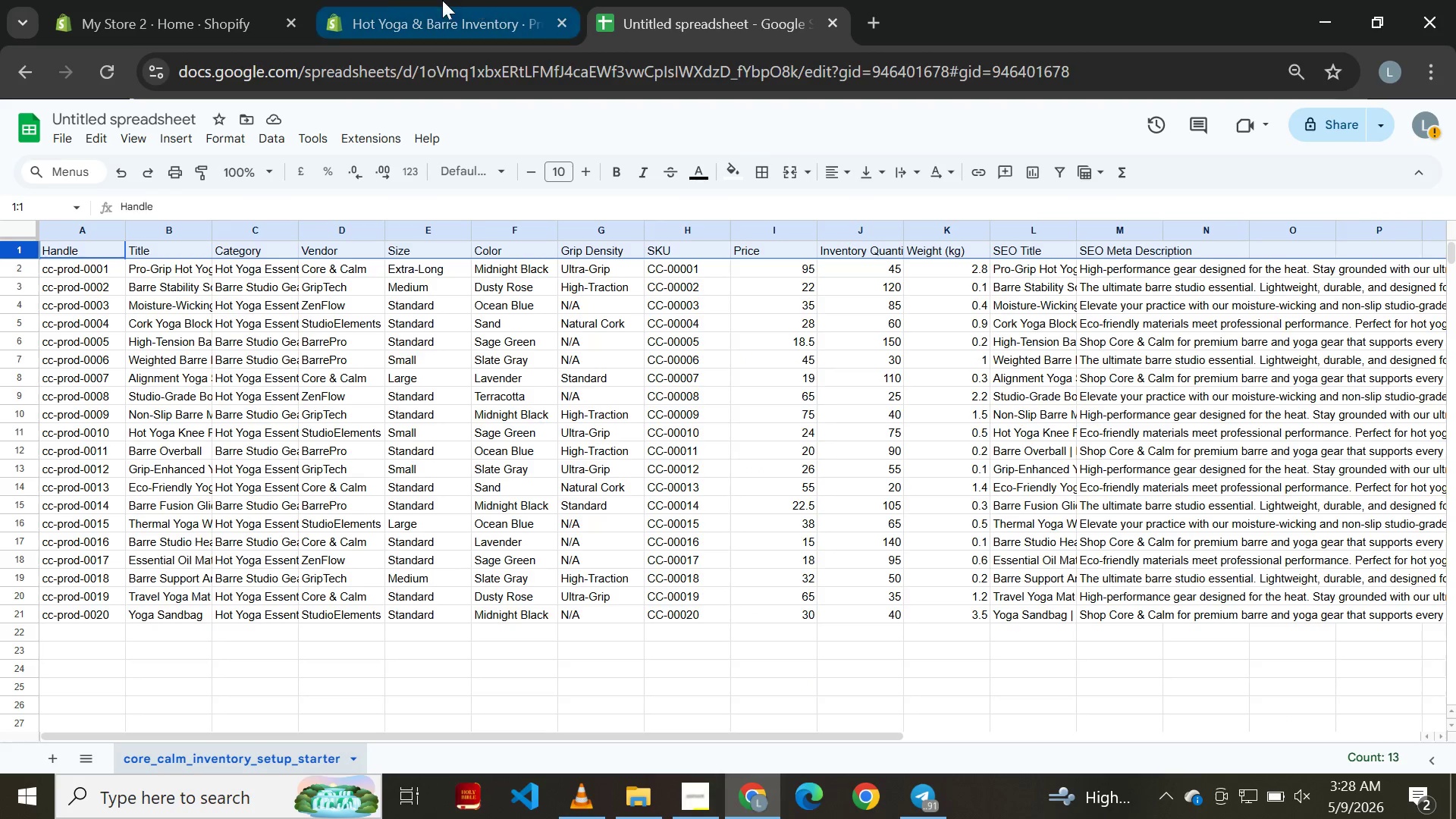 
left_click([437, 0])
 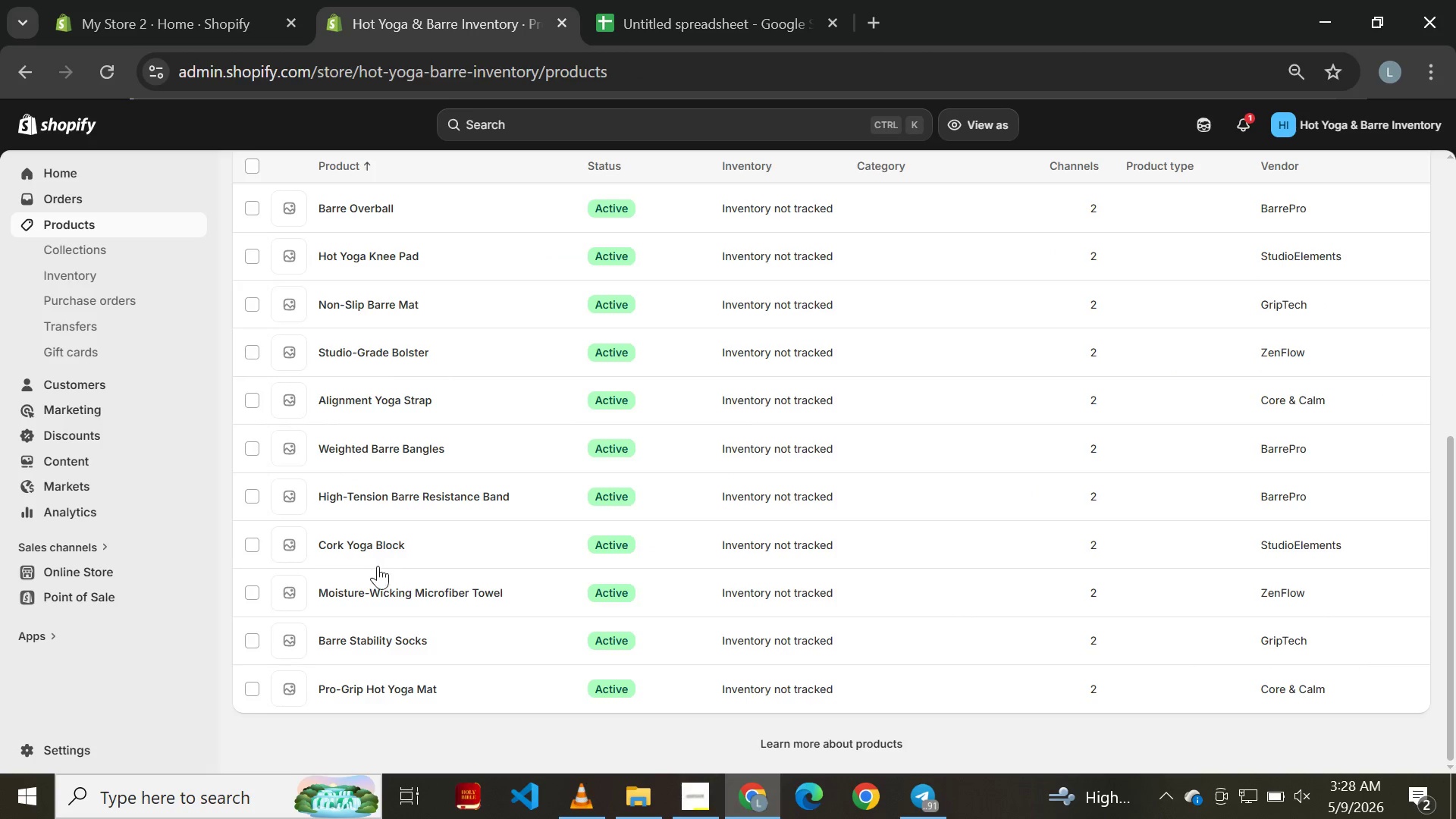 
scroll: coordinate [378, 581], scroll_direction: down, amount: 2.0
 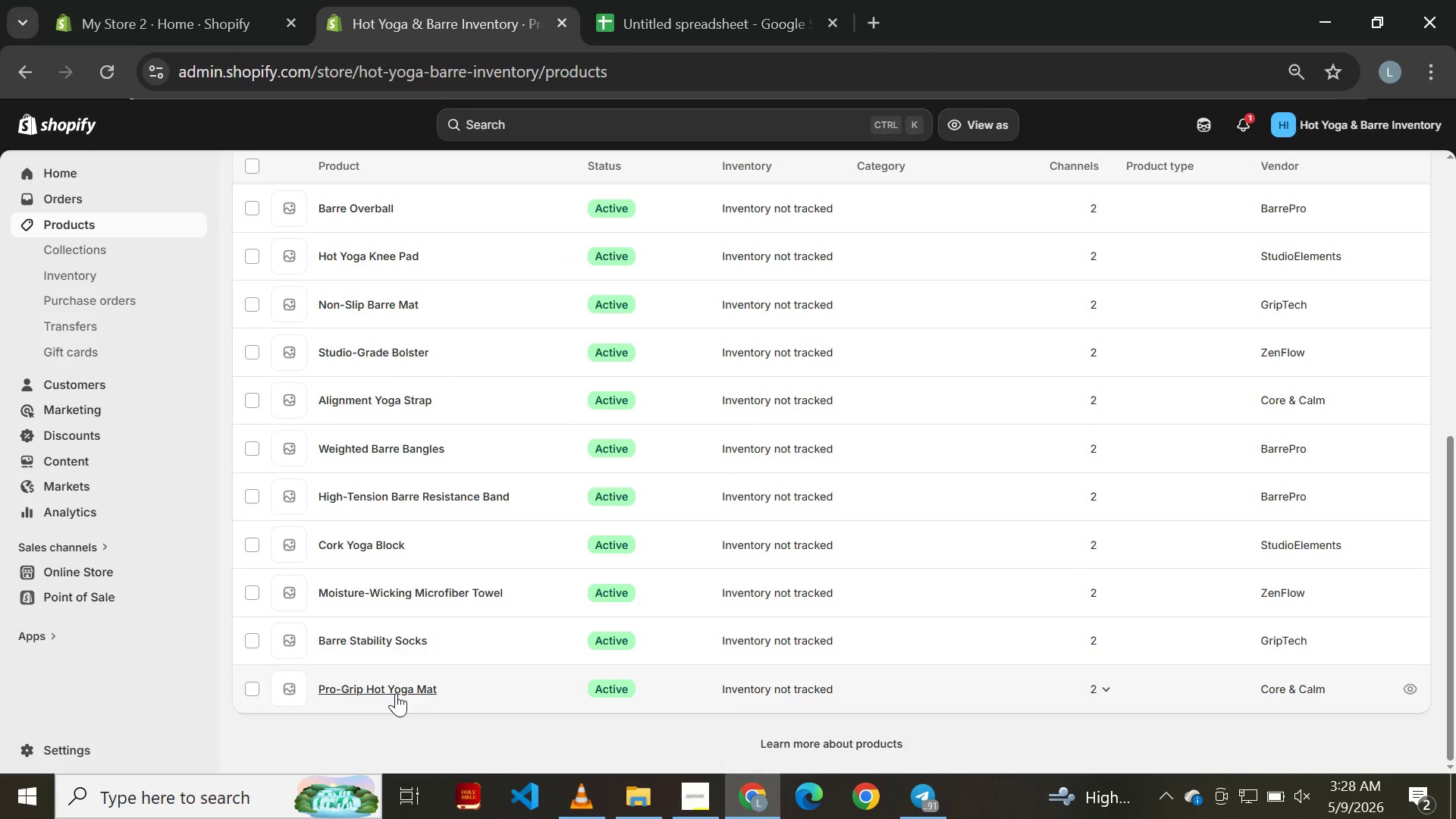 
left_click([396, 693])
 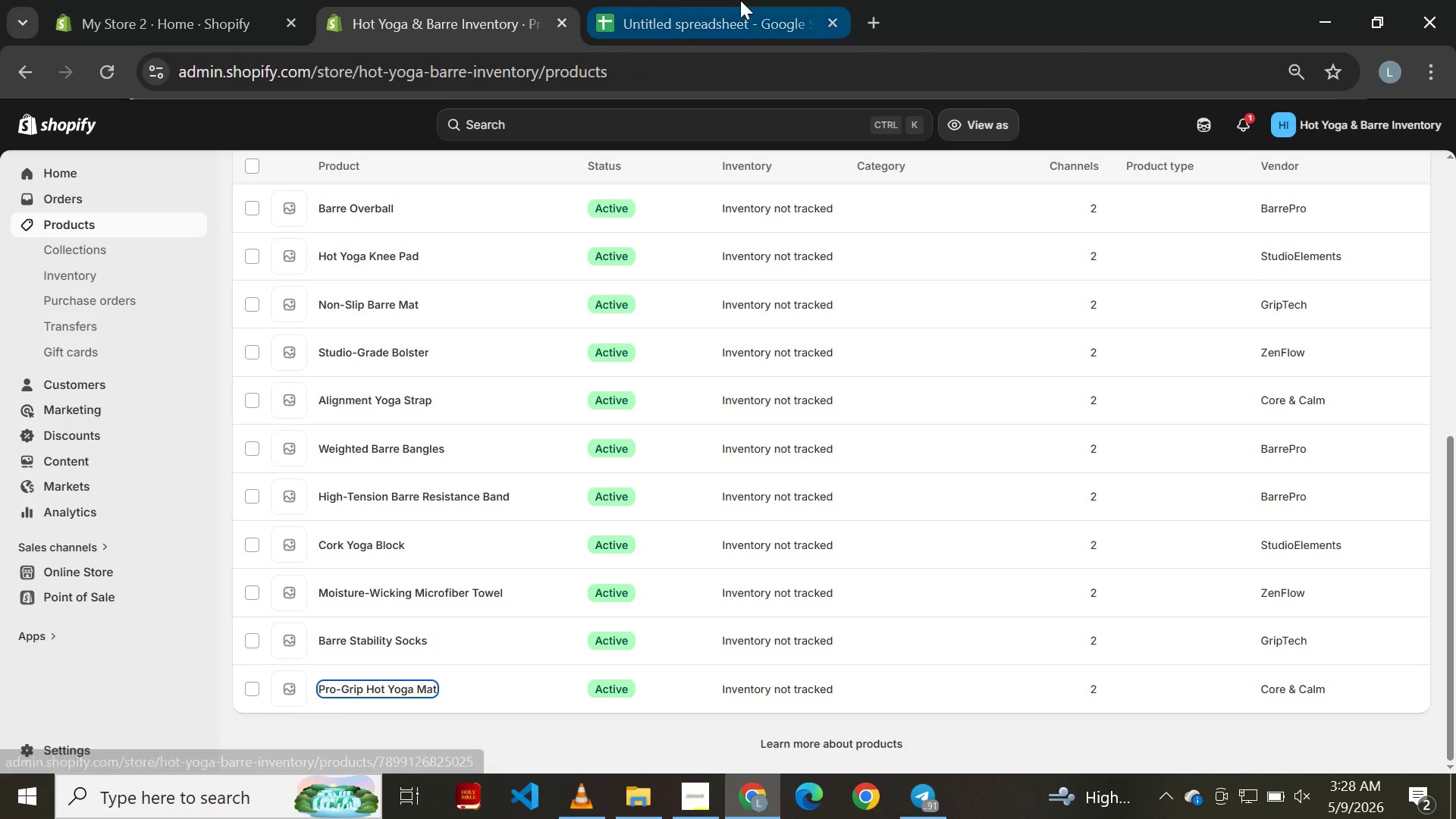 
left_click([740, 16])
 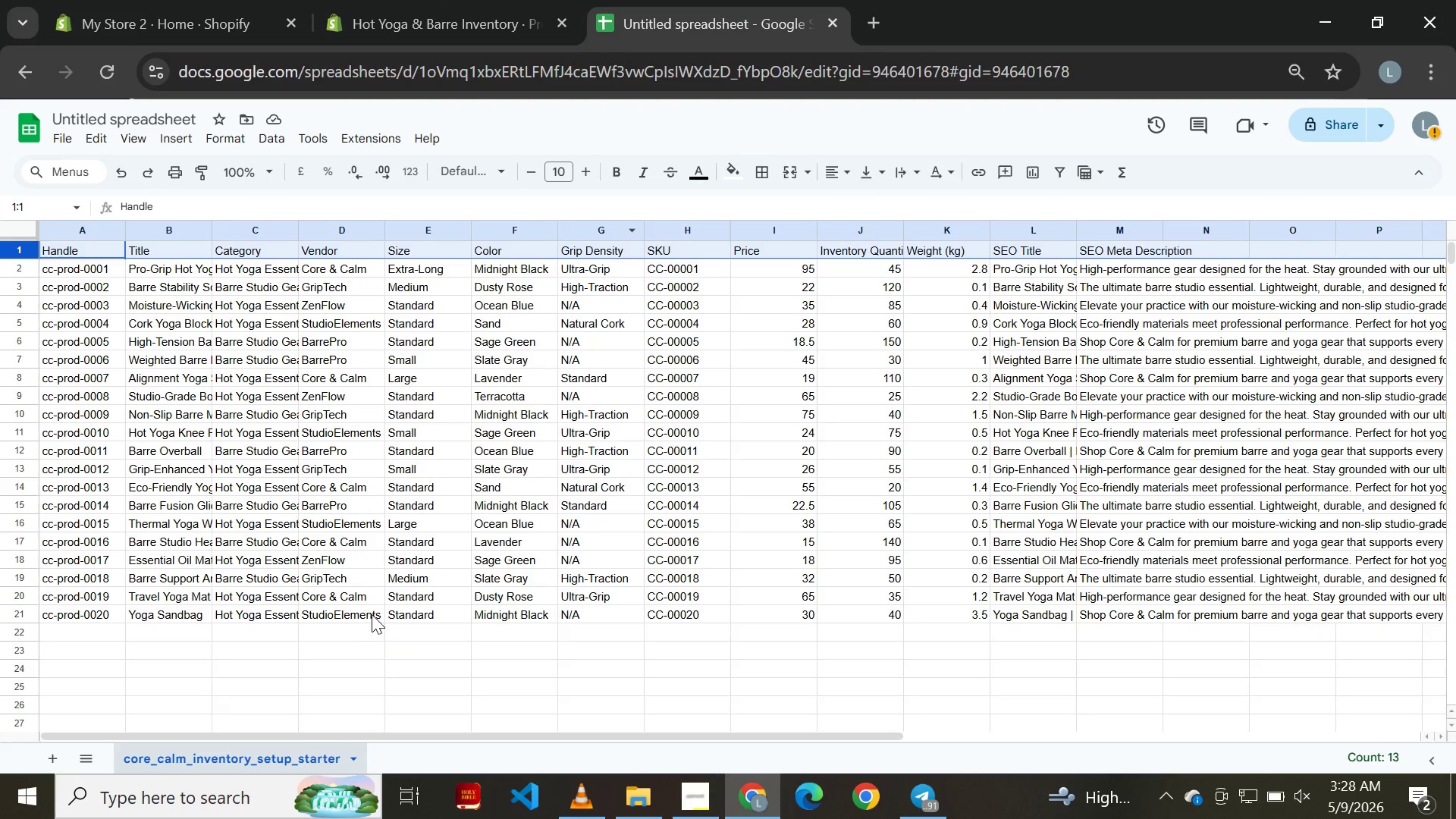 
scroll: coordinate [372, 616], scroll_direction: down, amount: 1.0
 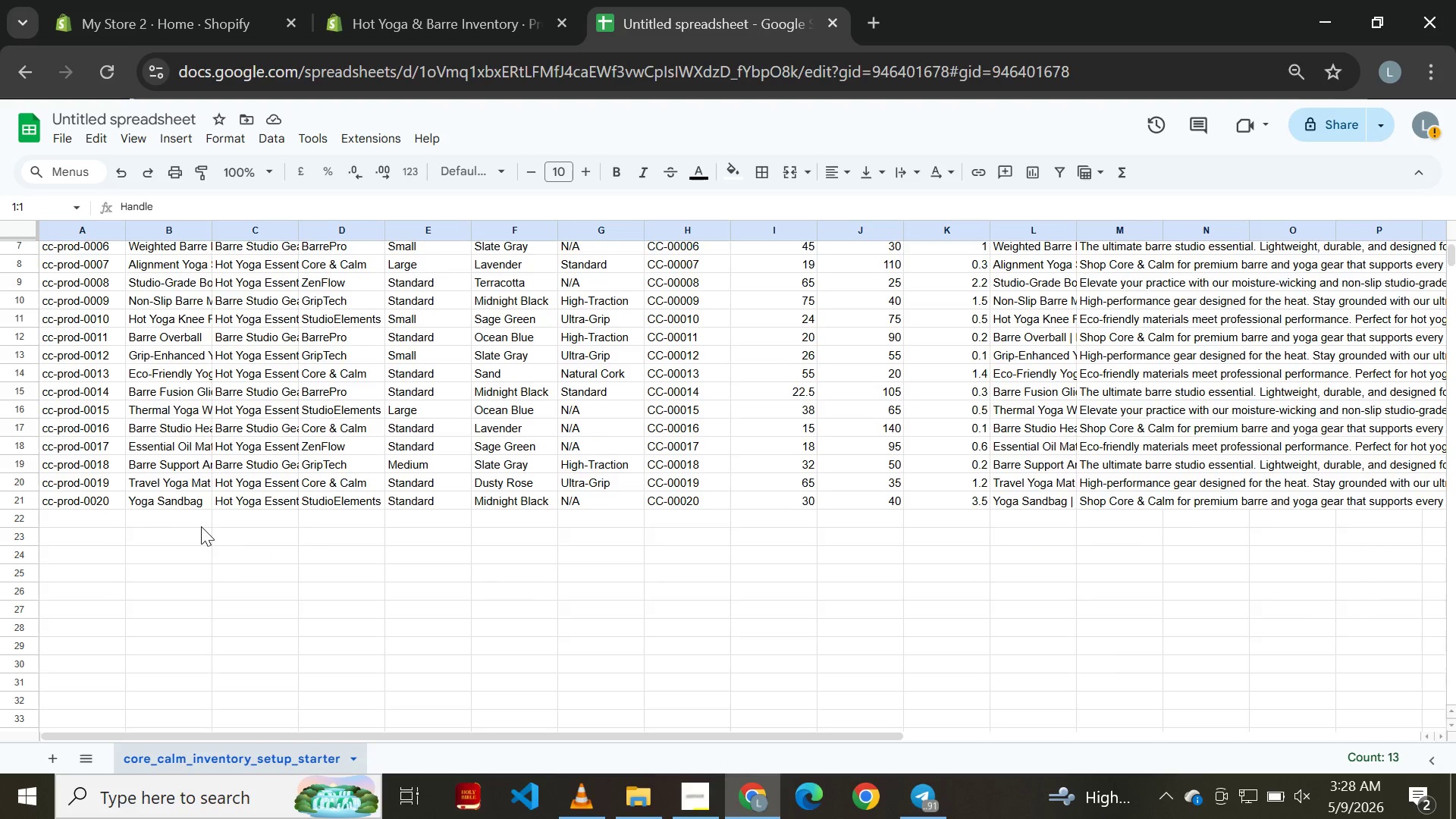 
scroll: coordinate [206, 504], scroll_direction: up, amount: 7.0
 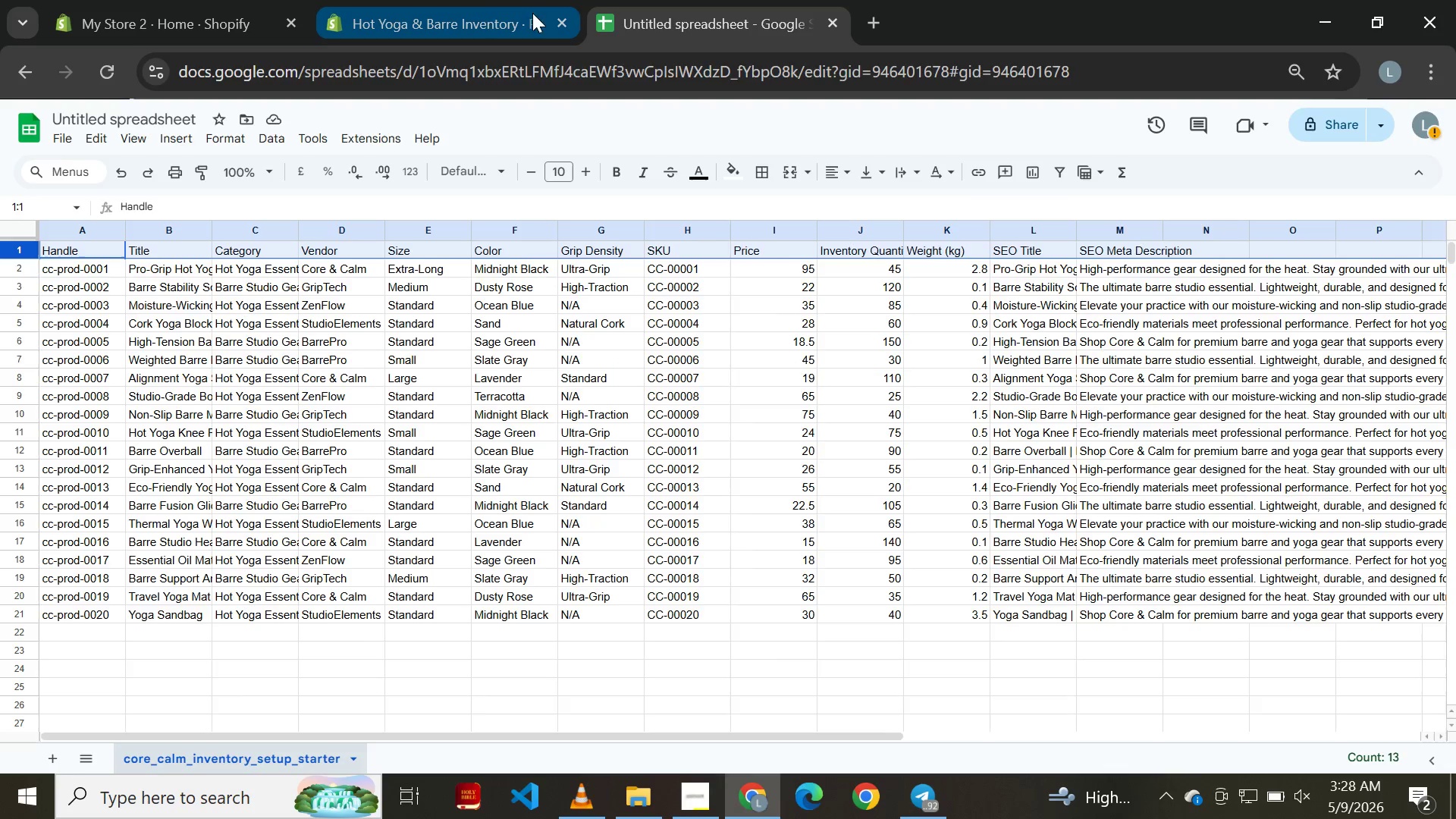 
left_click([479, 10])
 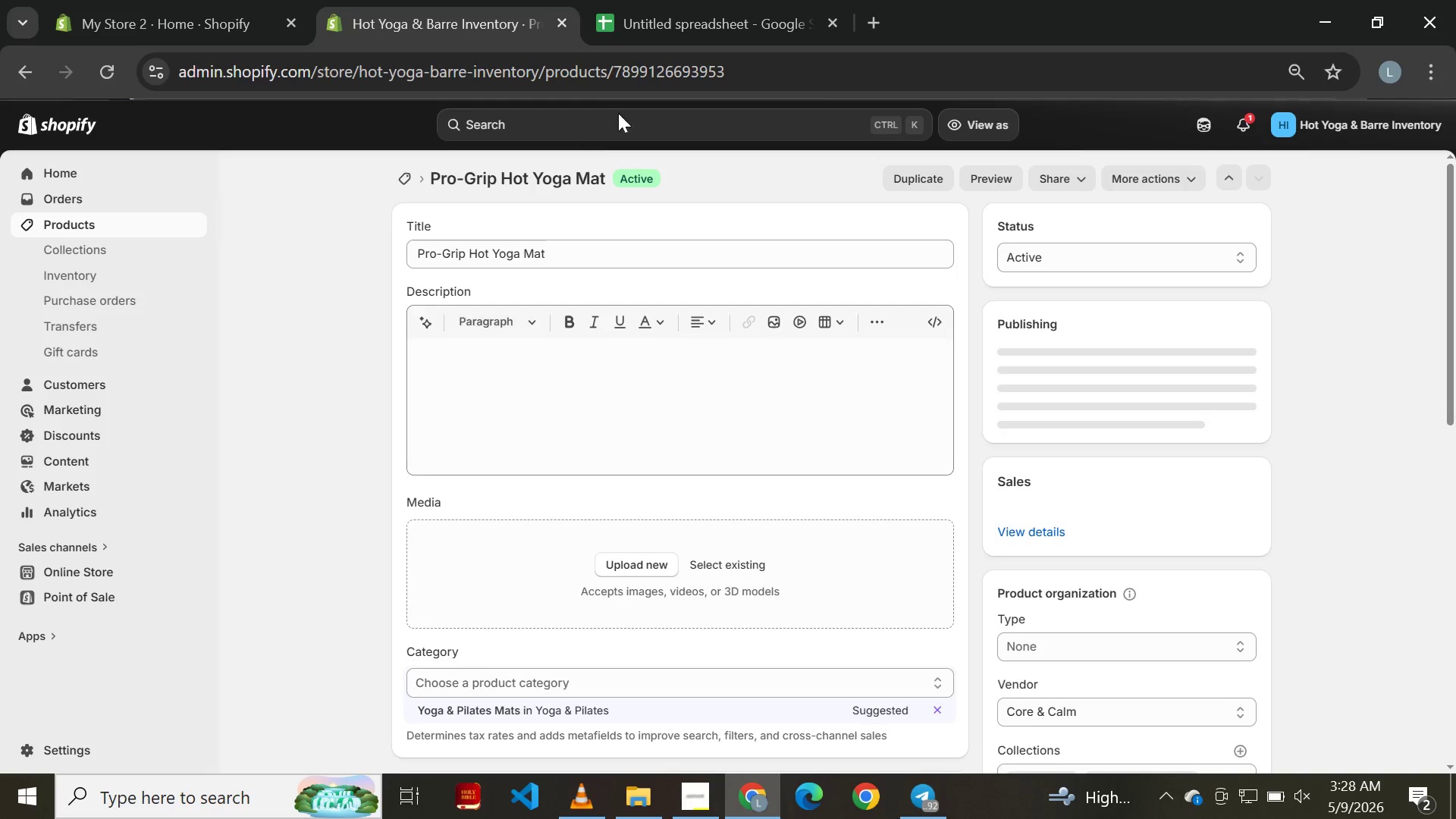 
left_click([686, 24])
 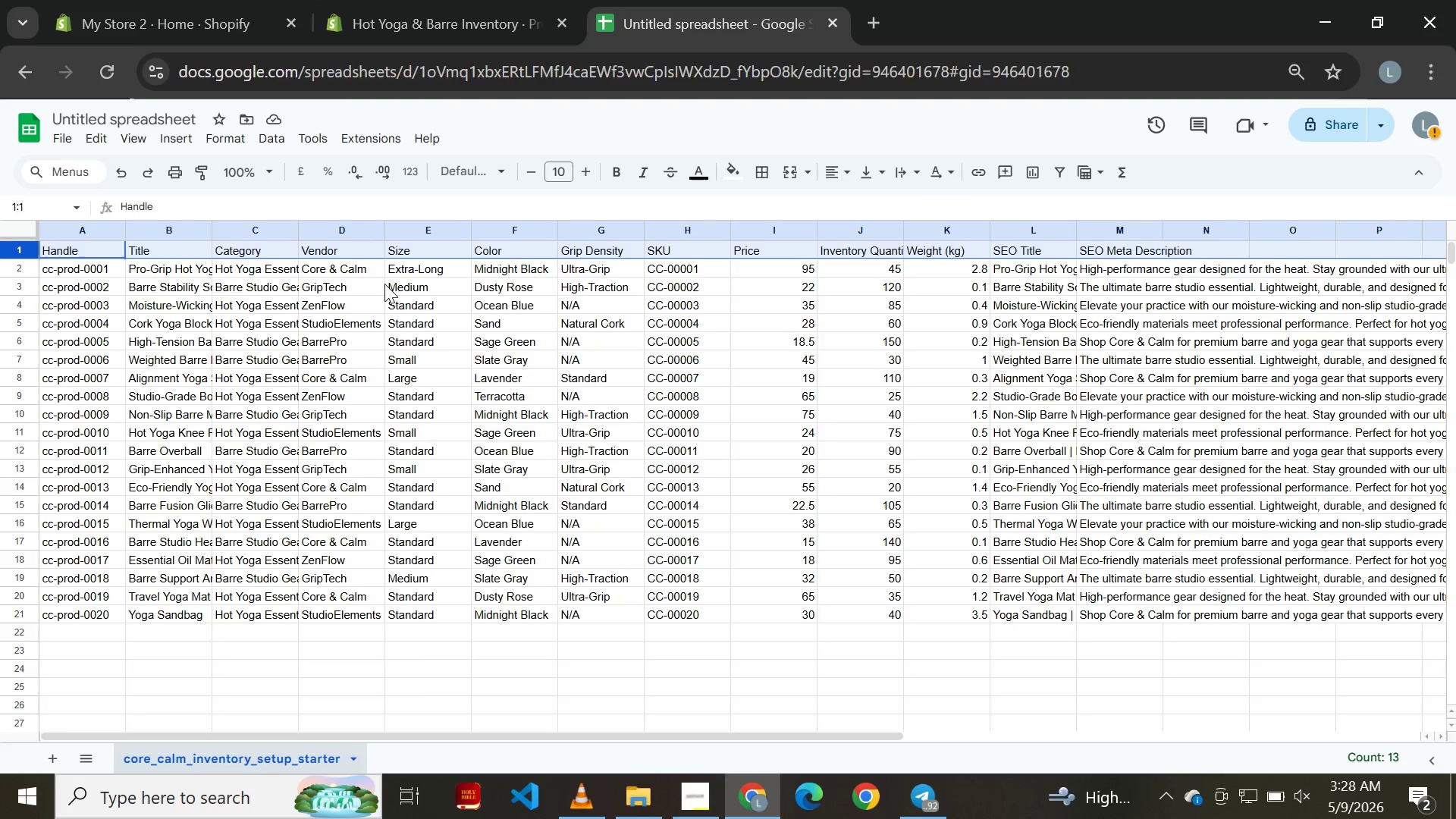 
scroll: coordinate [384, 284], scroll_direction: up, amount: 3.0
 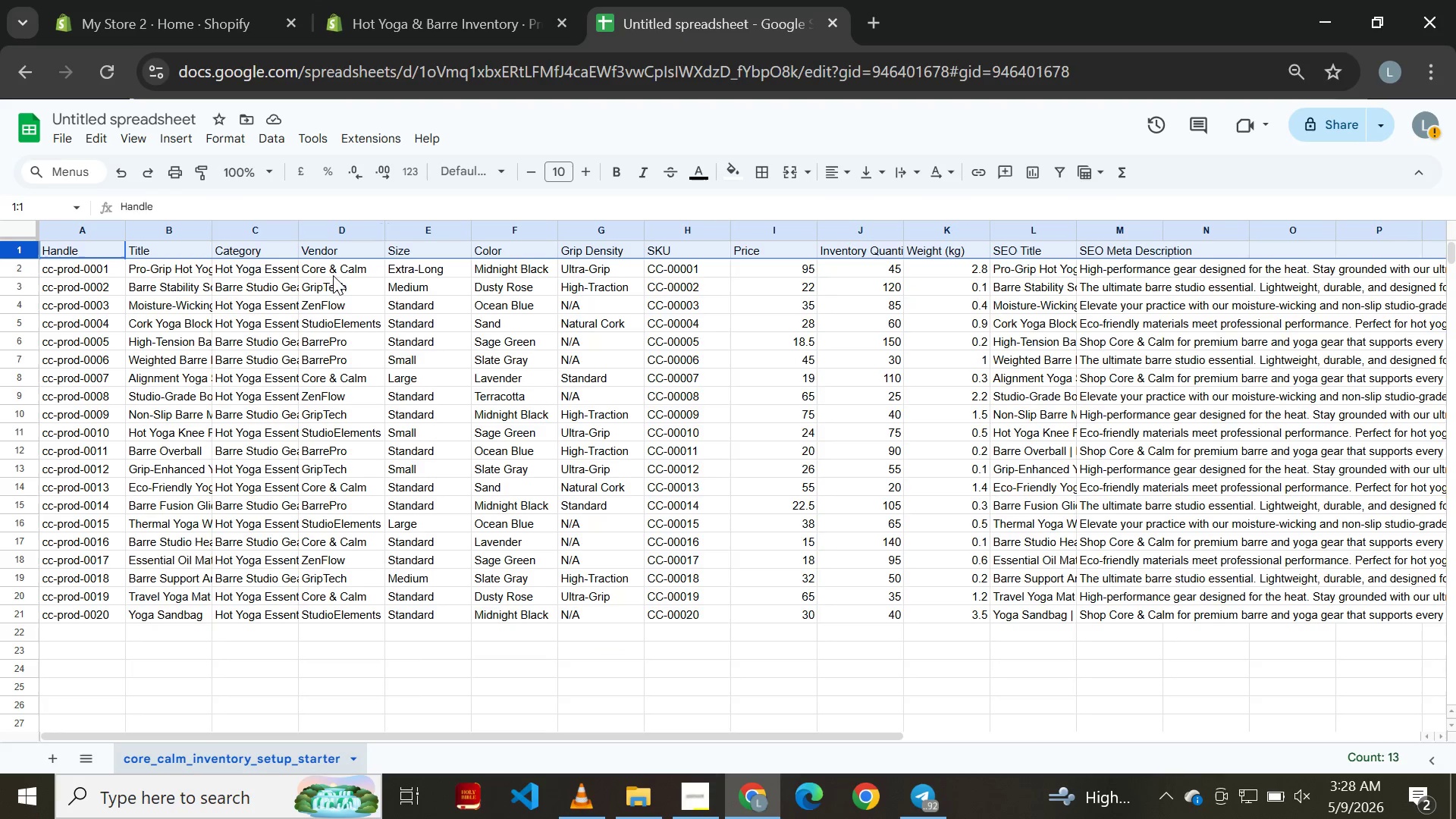 
wait(5.3)
 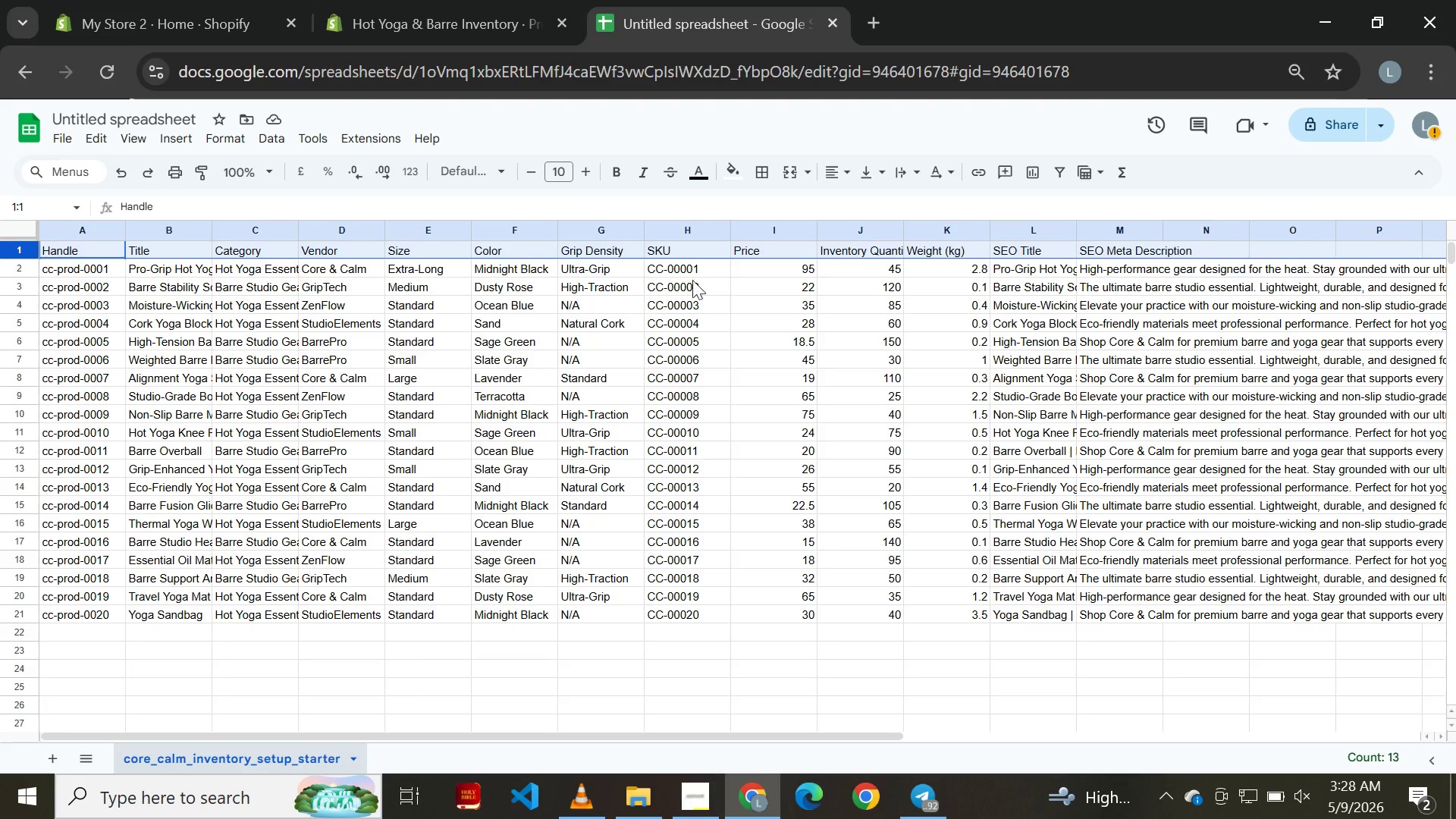 
double_click([261, 265])
 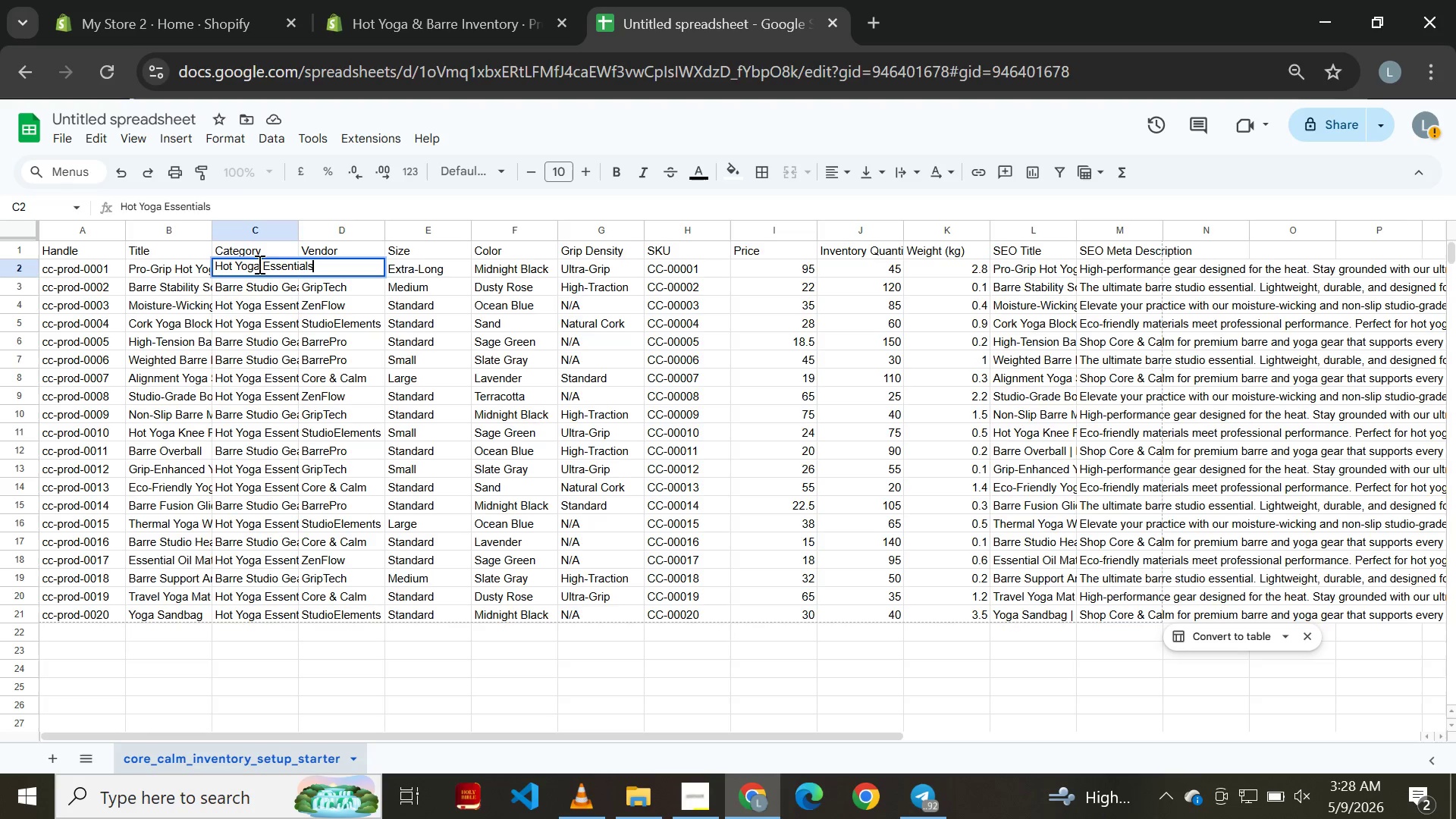 
key(Control+A)
 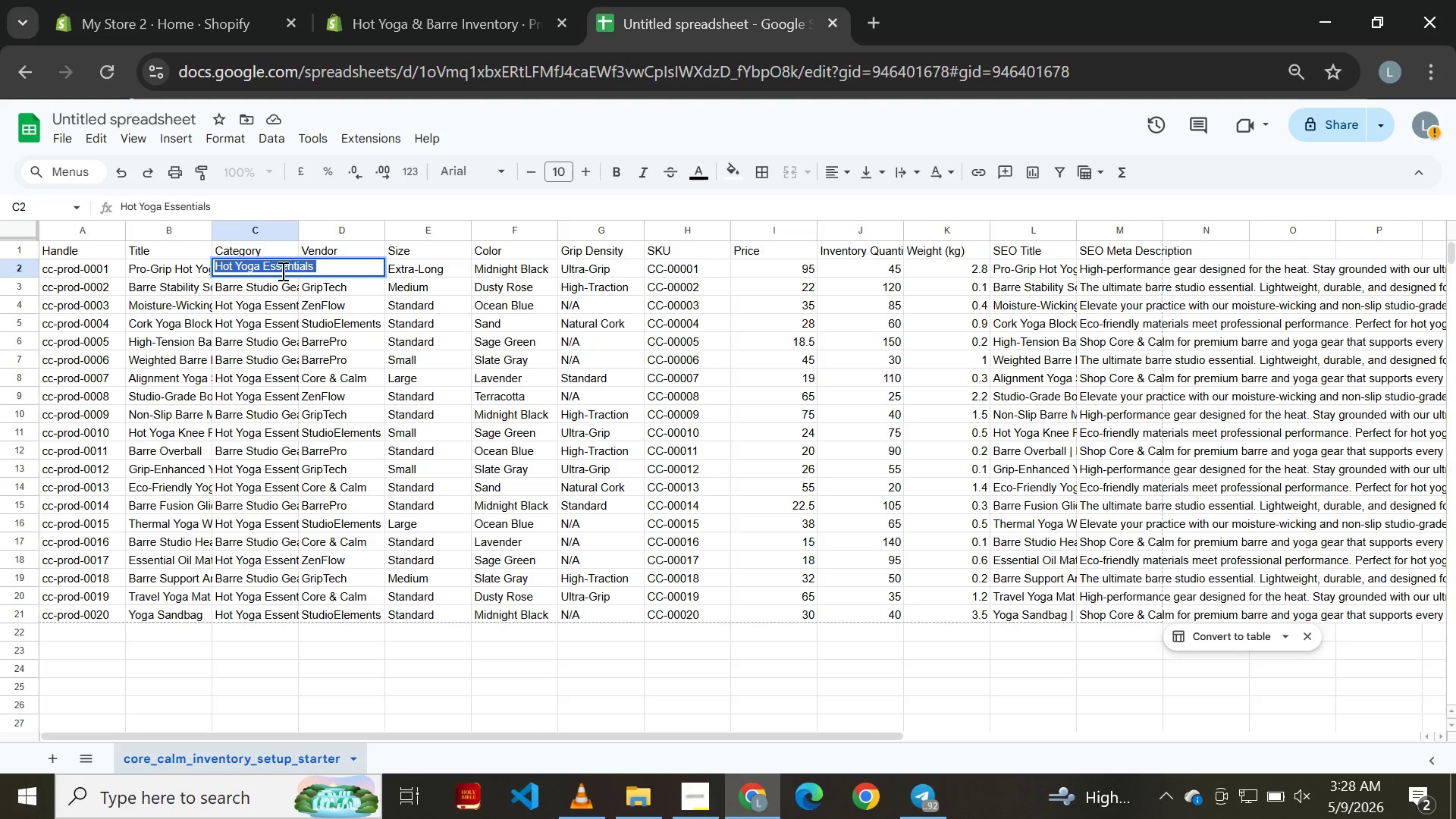 
key(Control+C)
 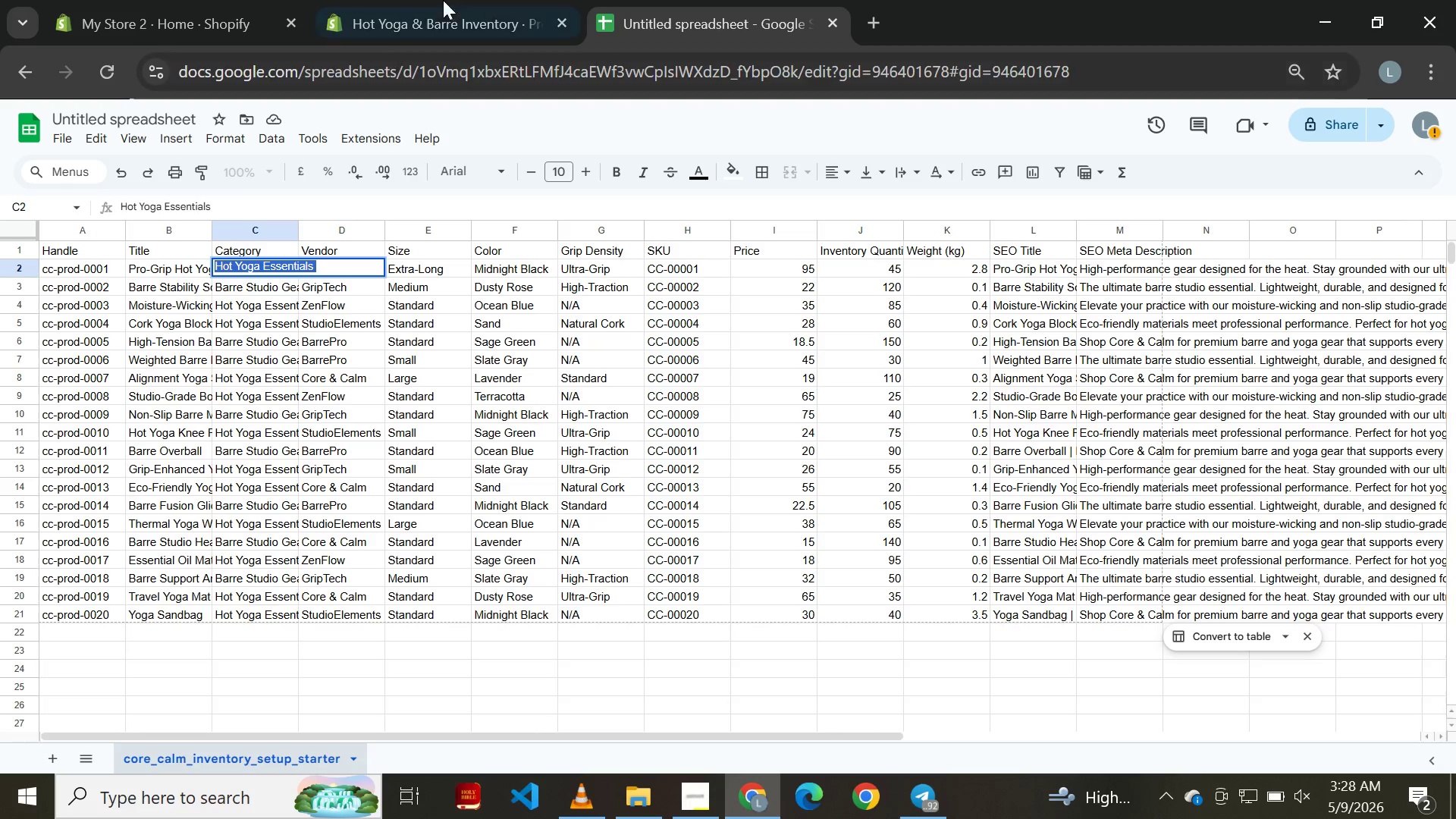 
left_click([479, 0])
 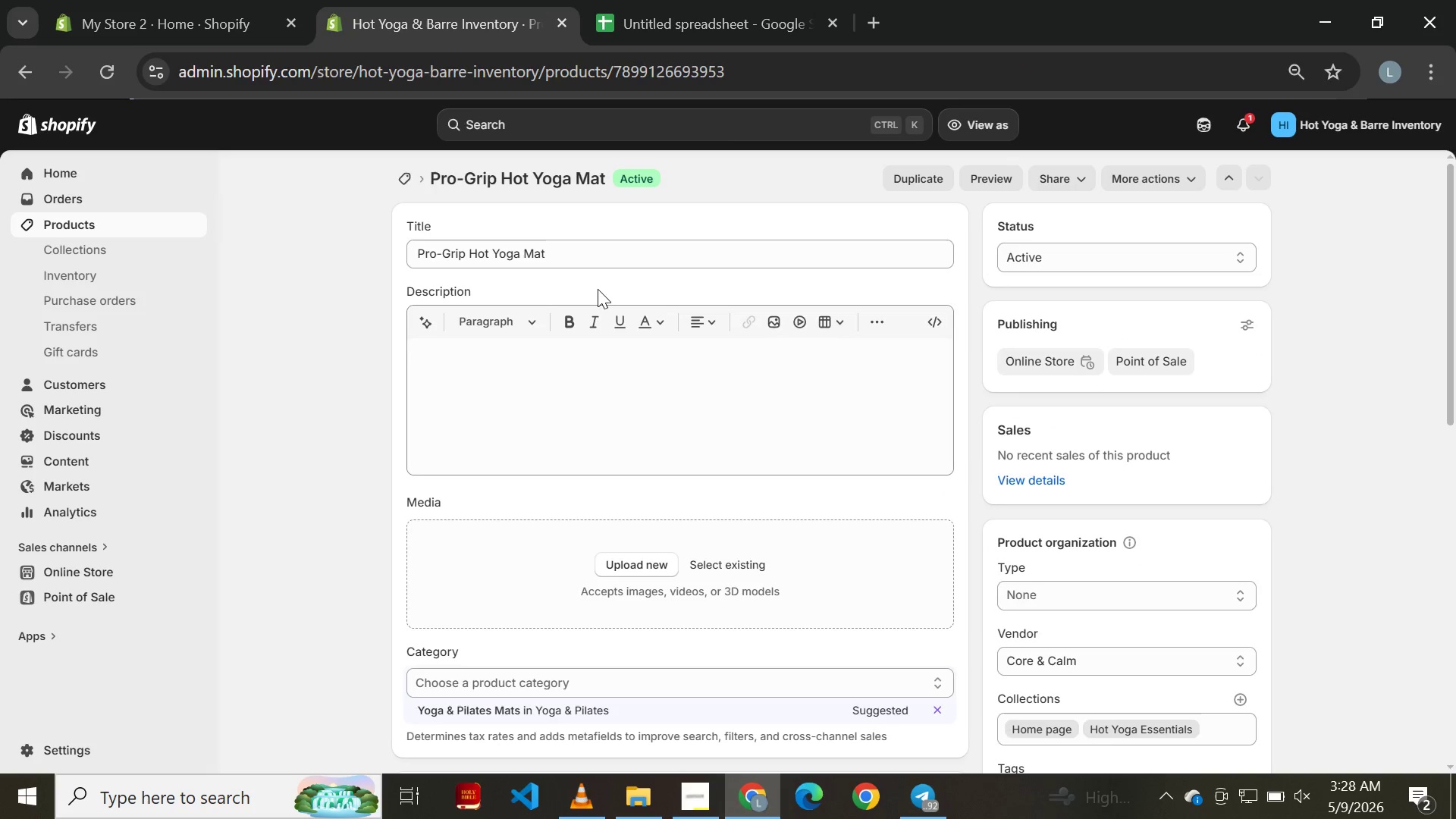 
scroll: coordinate [573, 372], scroll_direction: down, amount: 1.0
 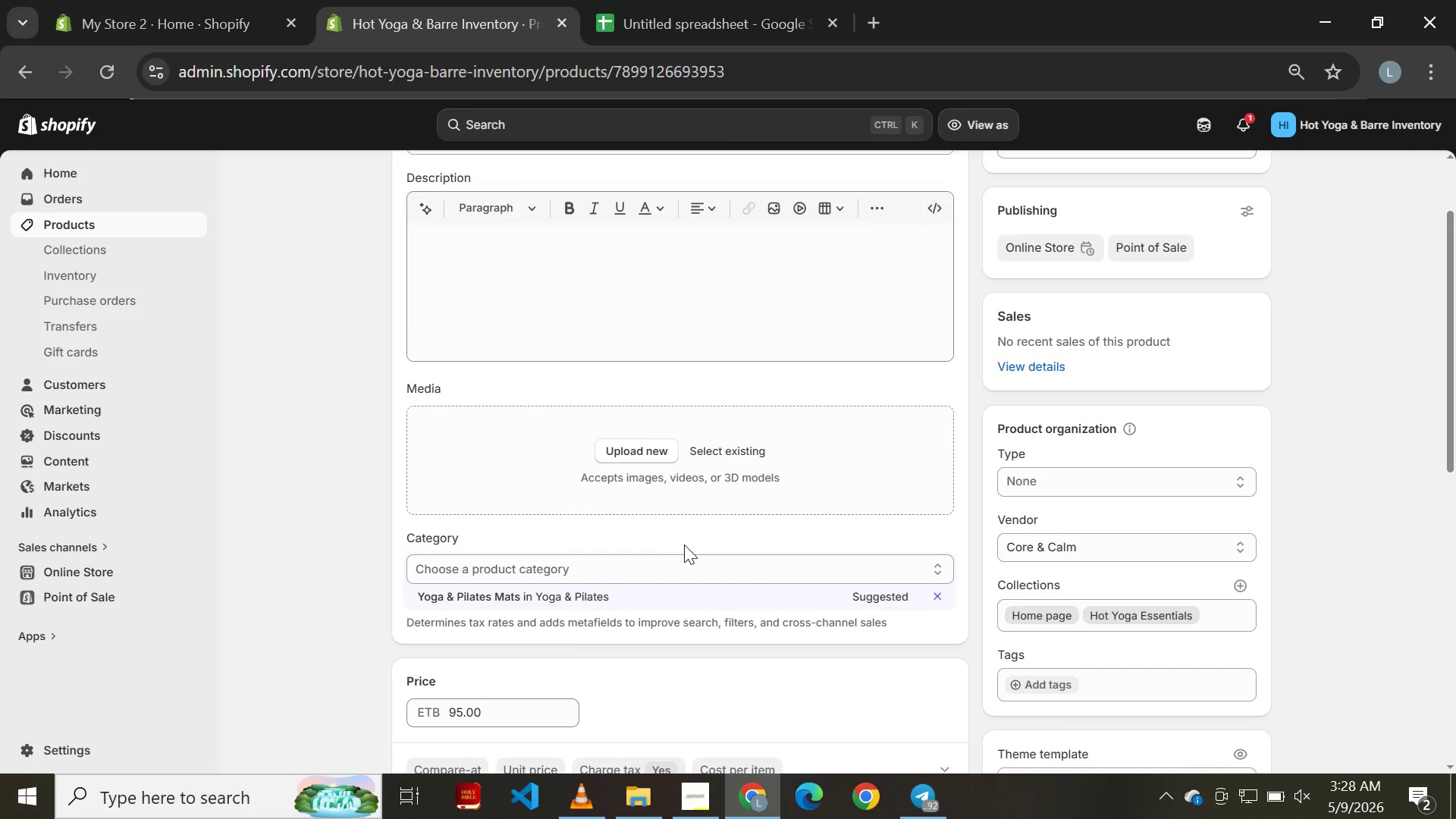 
left_click([683, 554])
 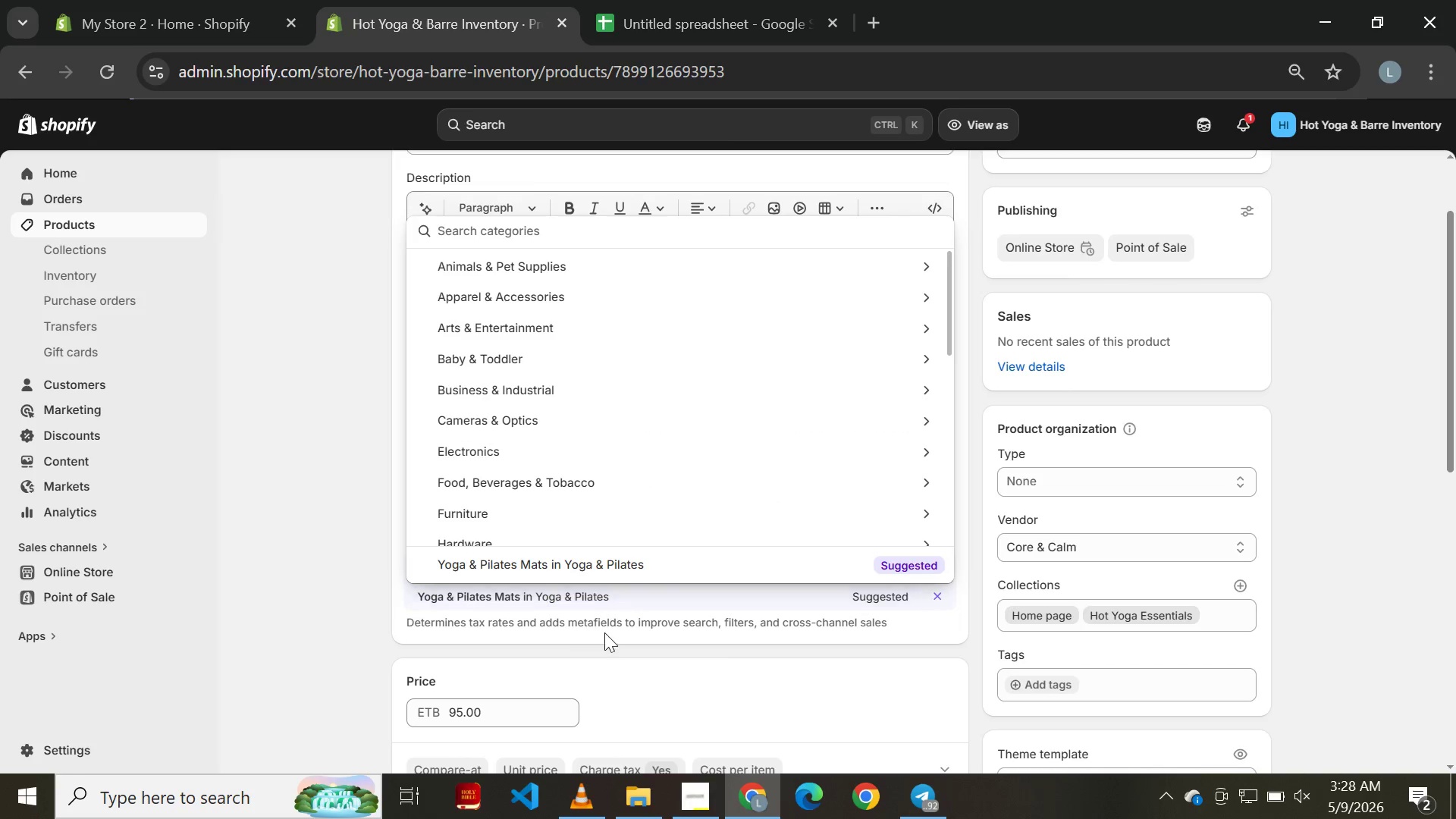 
left_click_drag(start_coordinate=[615, 664], to_coordinate=[618, 660])
 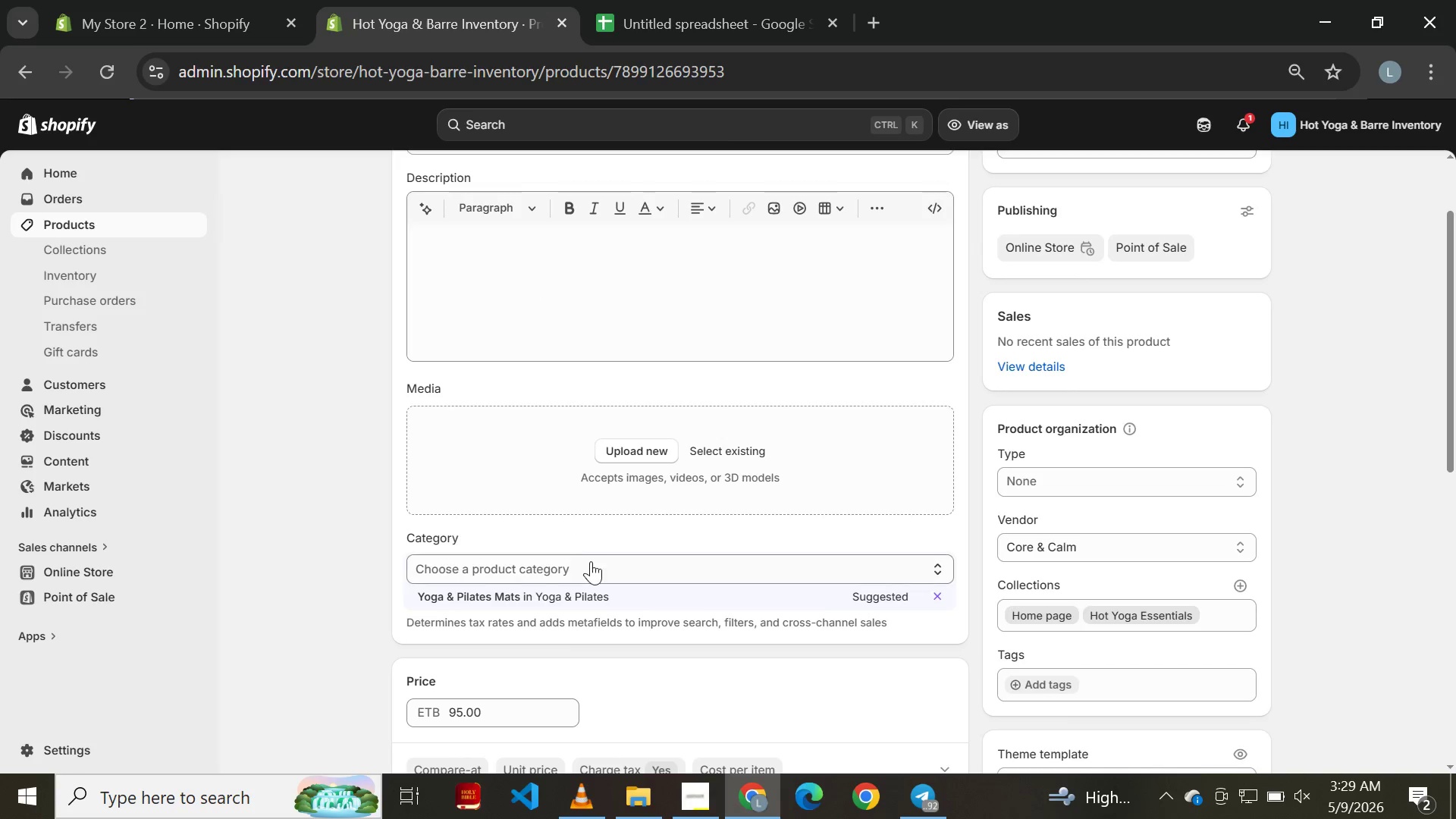 
left_click([592, 566])
 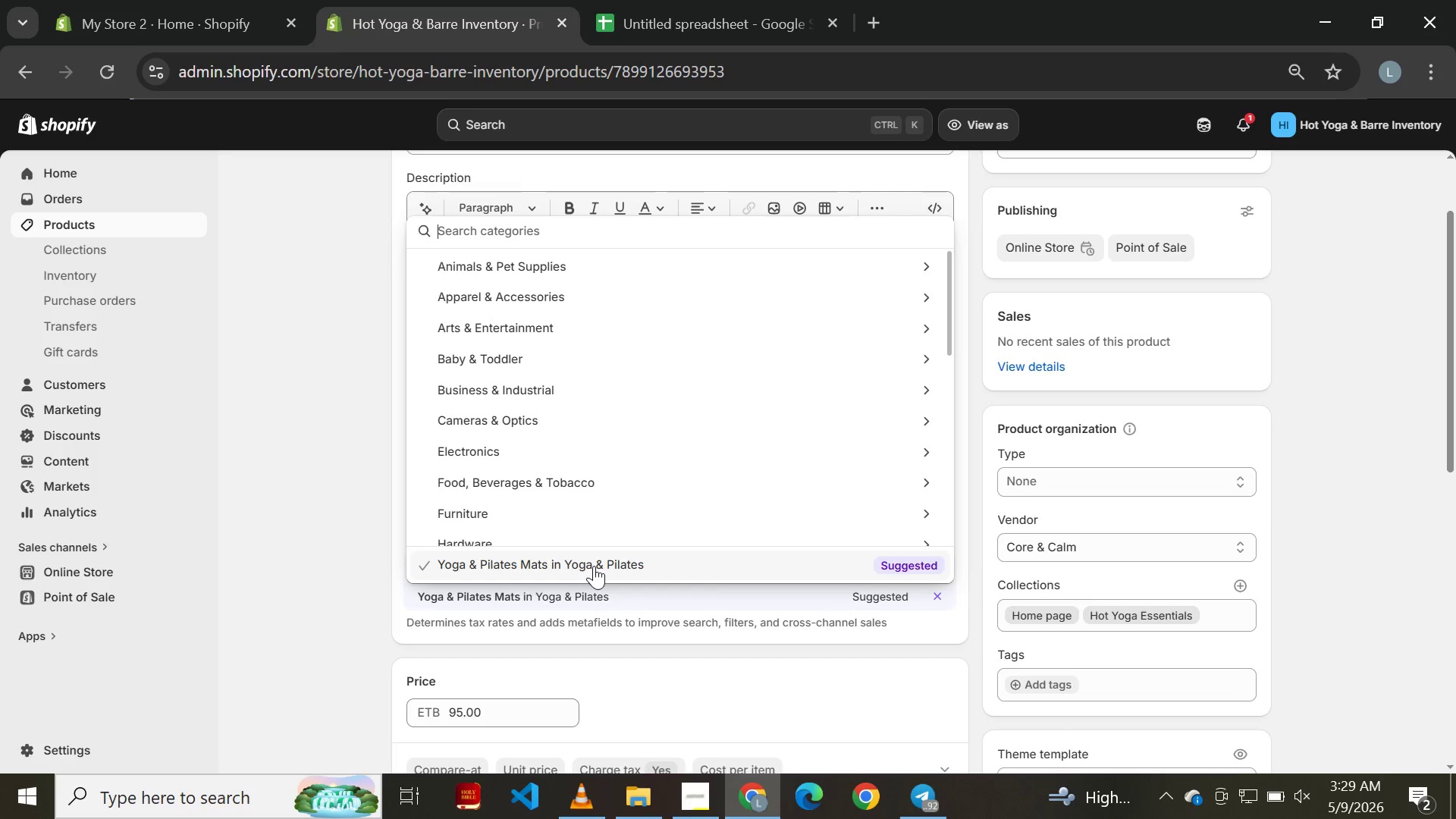 
key(Control+V)
 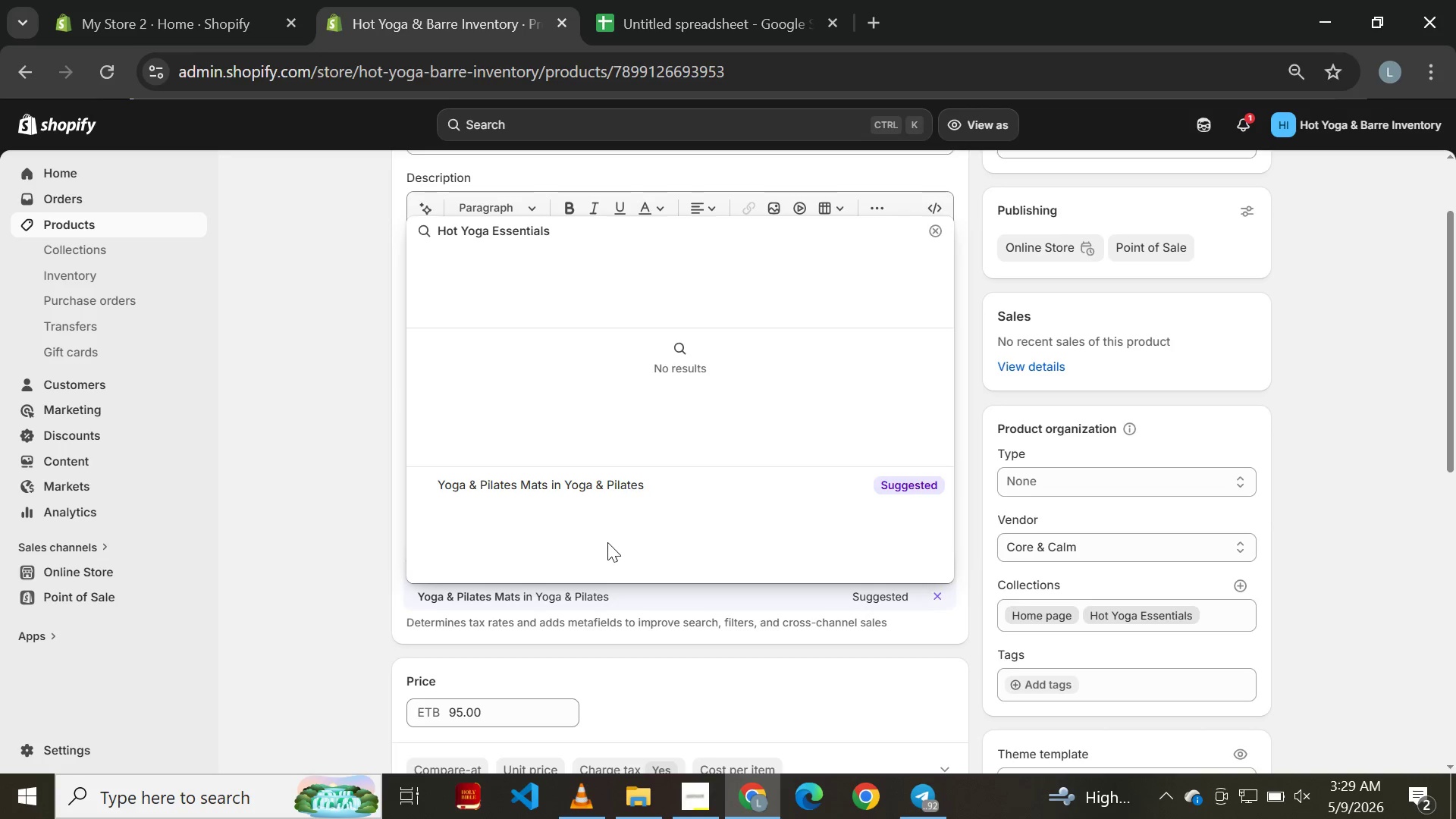 
left_click([627, 483])
 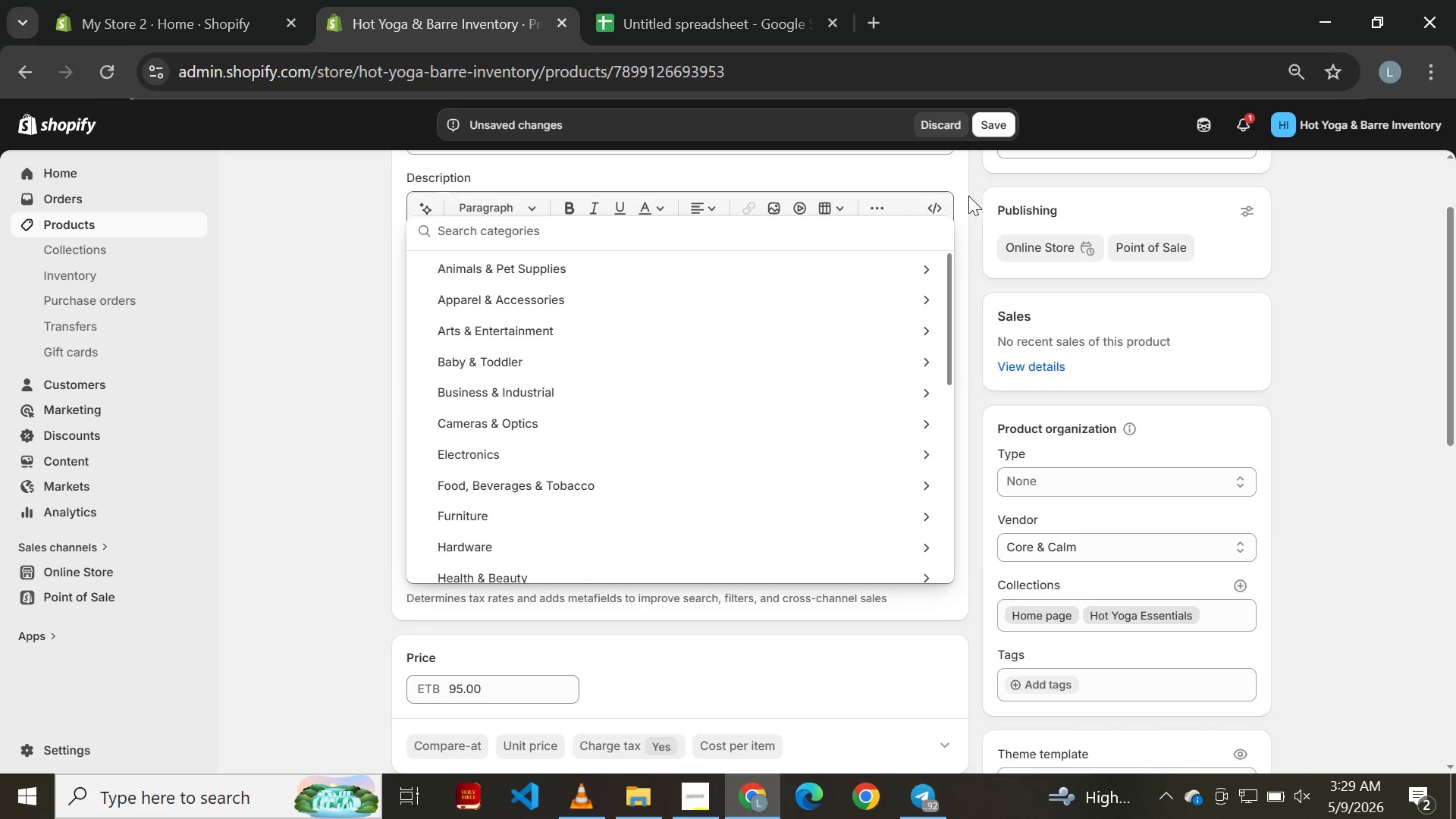 
left_click([993, 134])
 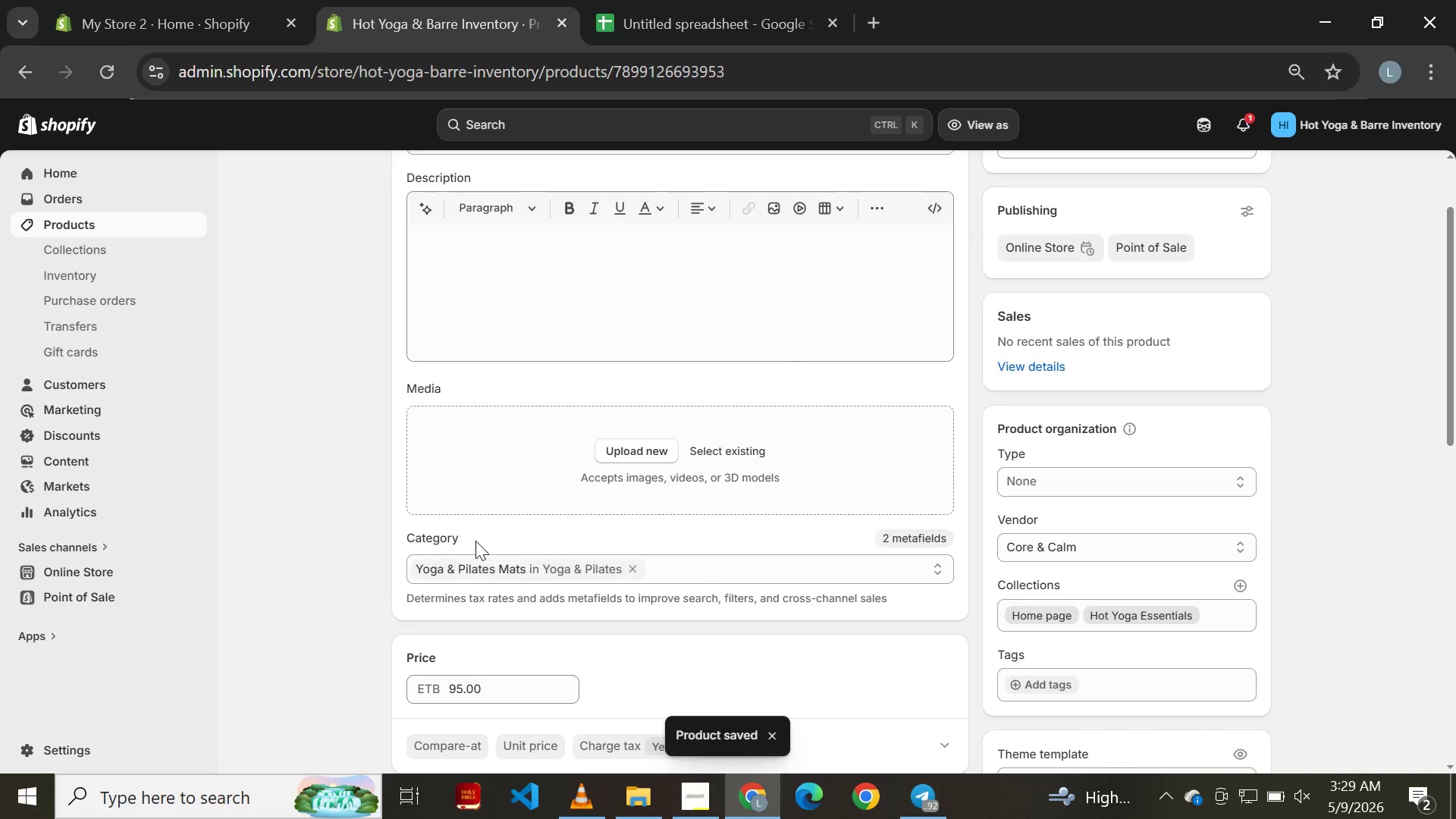 
wait(6.38)
 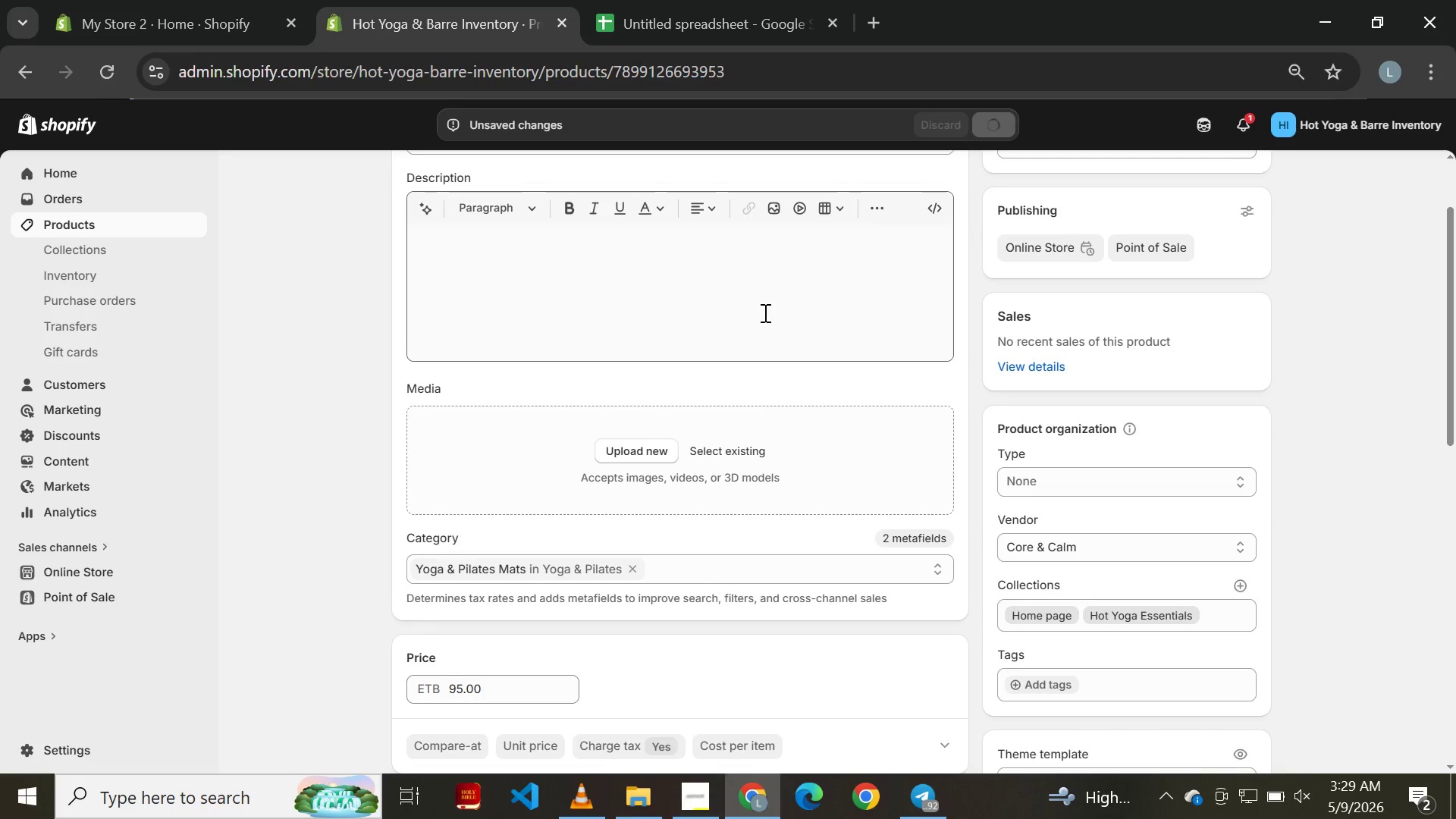 
left_click([28, 75])
 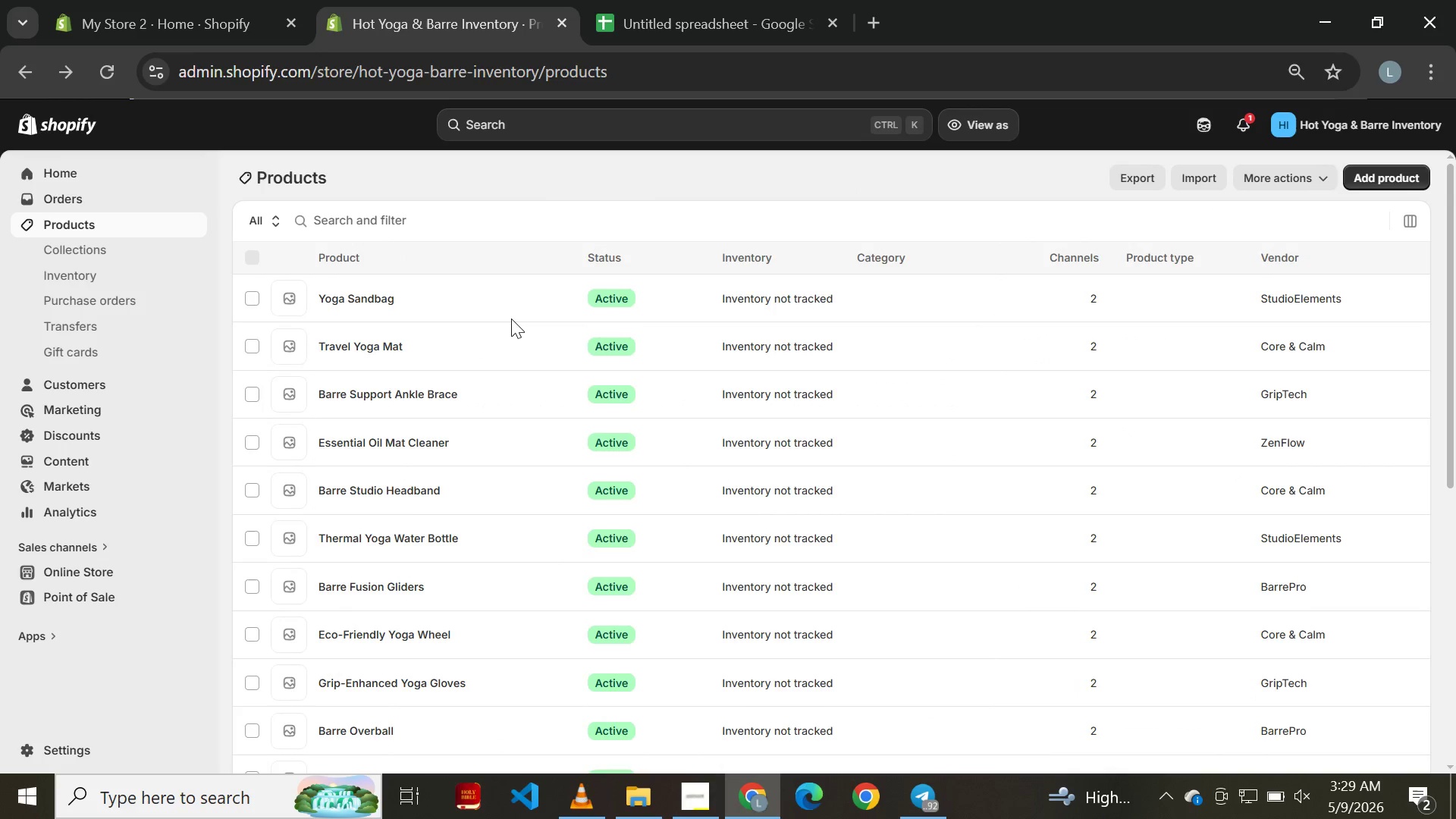 
scroll: coordinate [472, 517], scroll_direction: down, amount: 16.0
 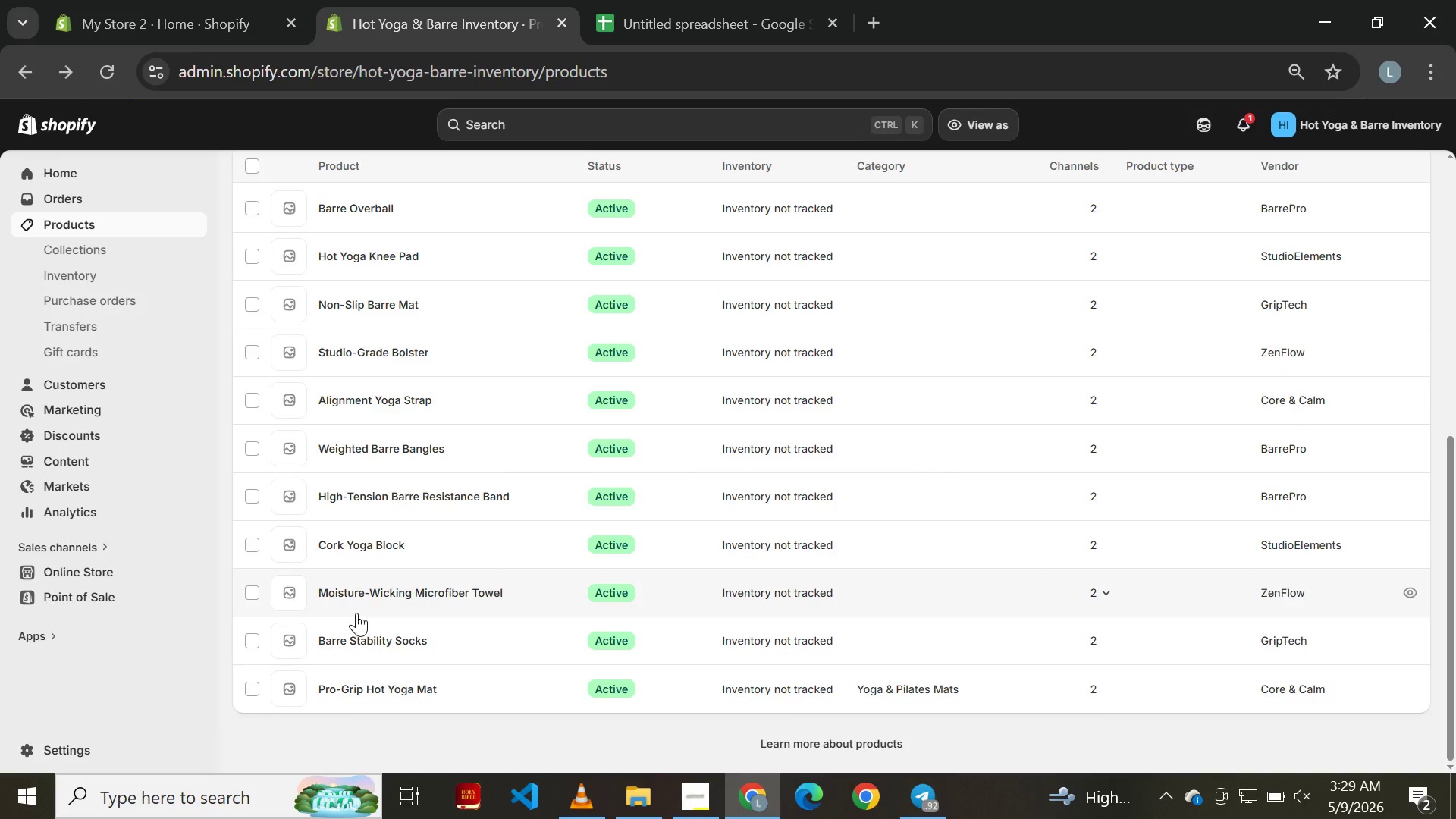 
left_click([381, 638])
 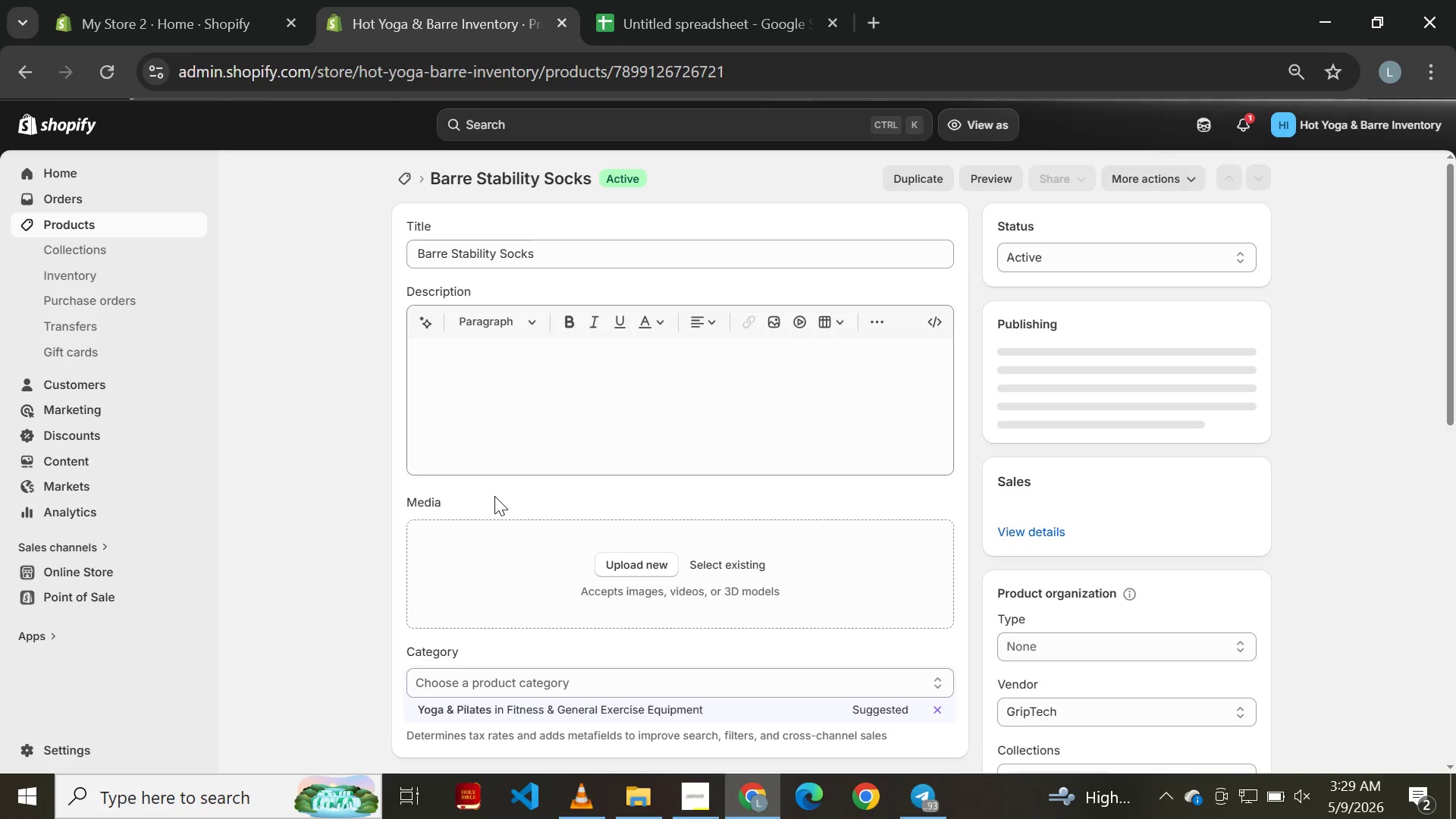 
scroll: coordinate [494, 501], scroll_direction: down, amount: 9.0
 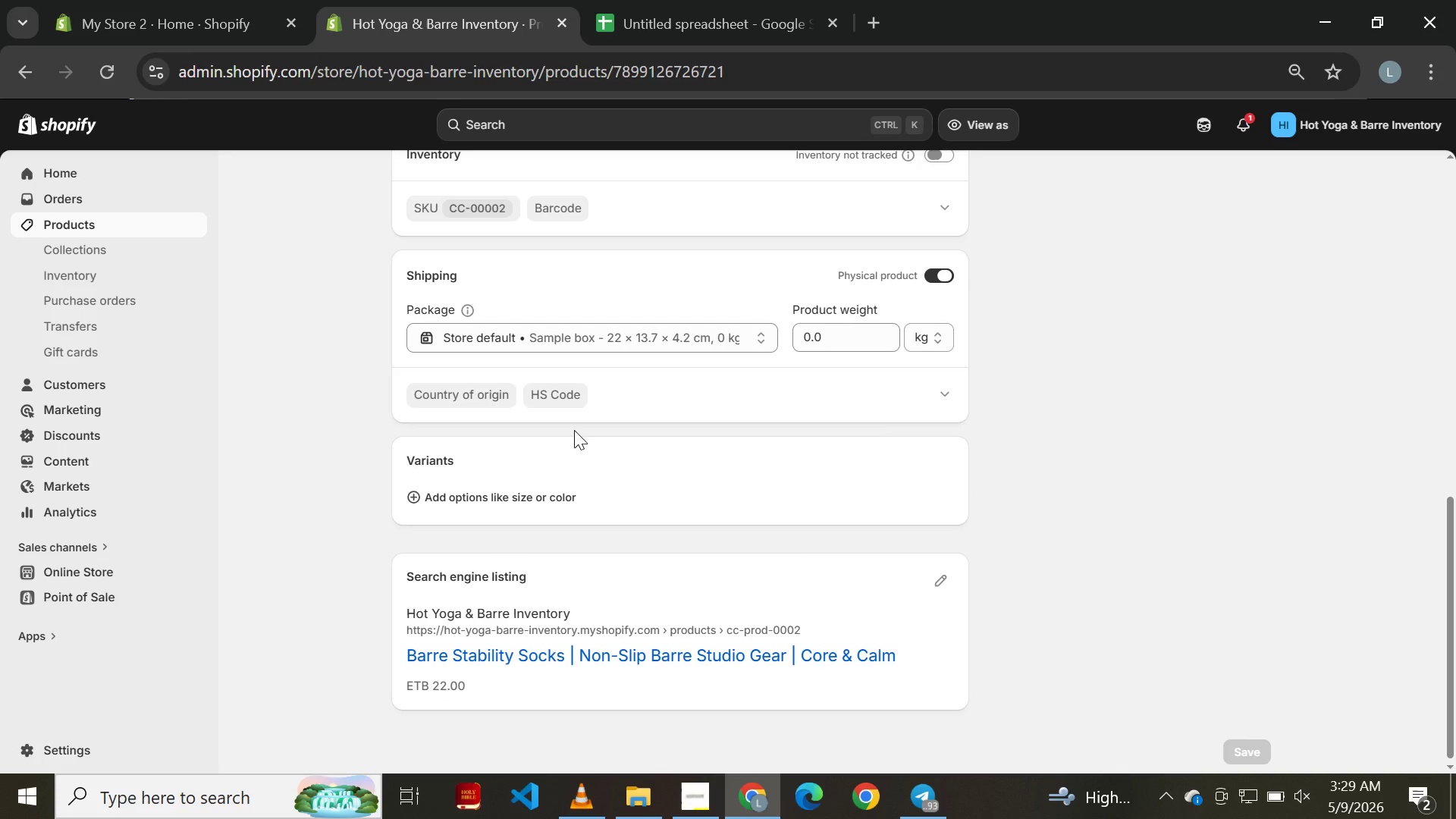 
wait(5.02)
 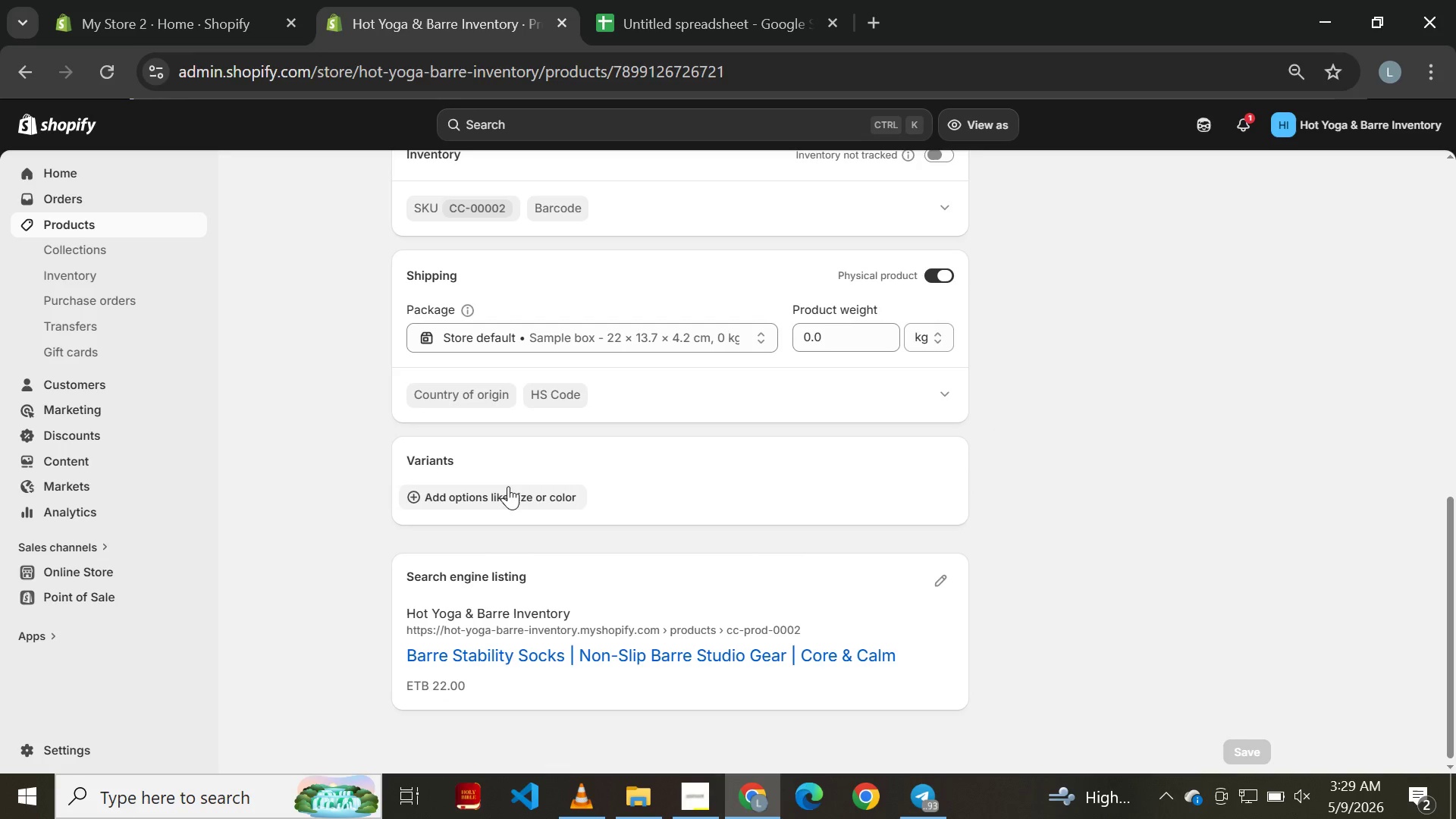 
scroll: coordinate [574, 449], scroll_direction: down, amount: 5.0
 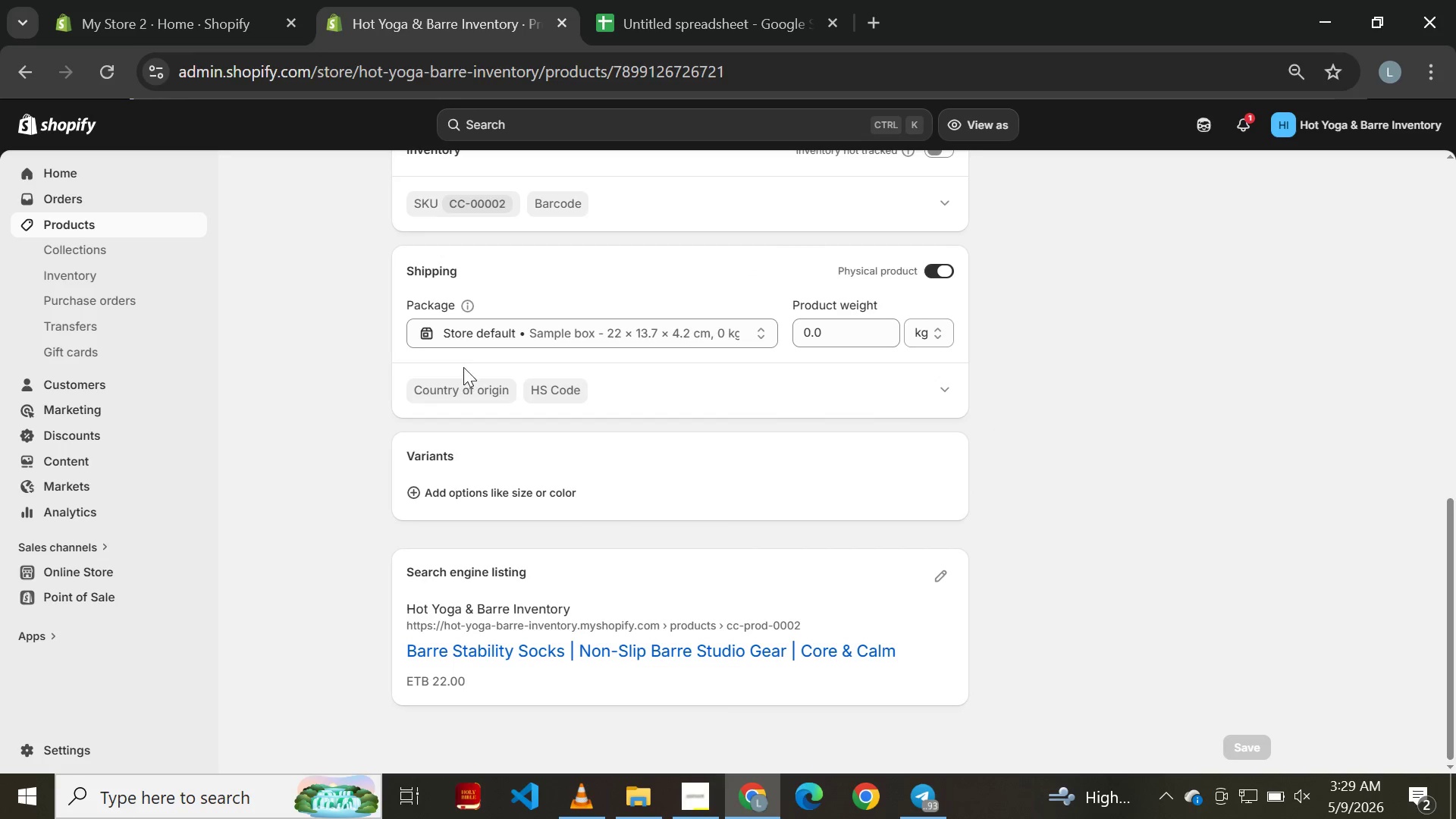 
scroll: coordinate [482, 516], scroll_direction: up, amount: 6.0
 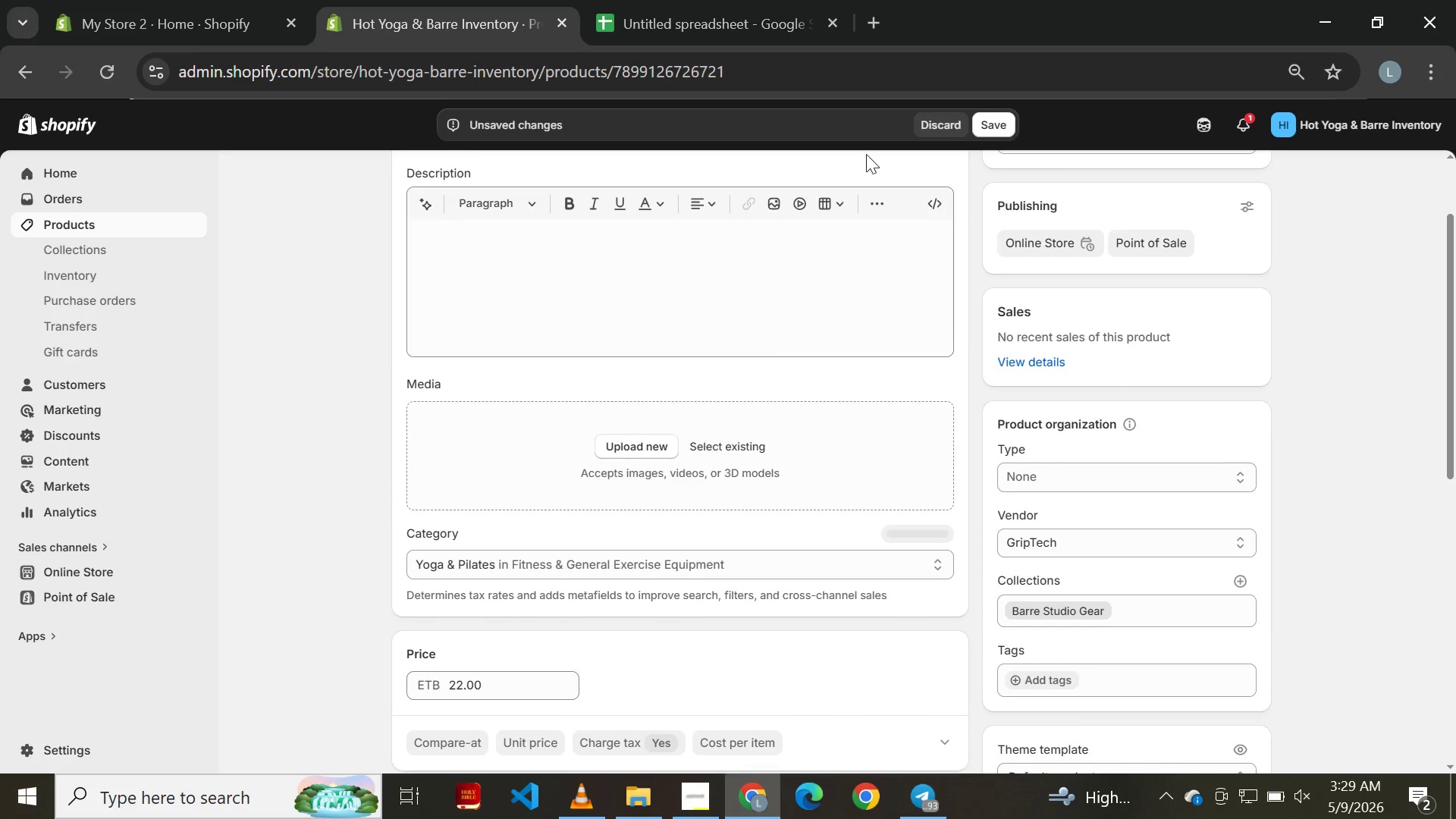 
left_click([1000, 121])
 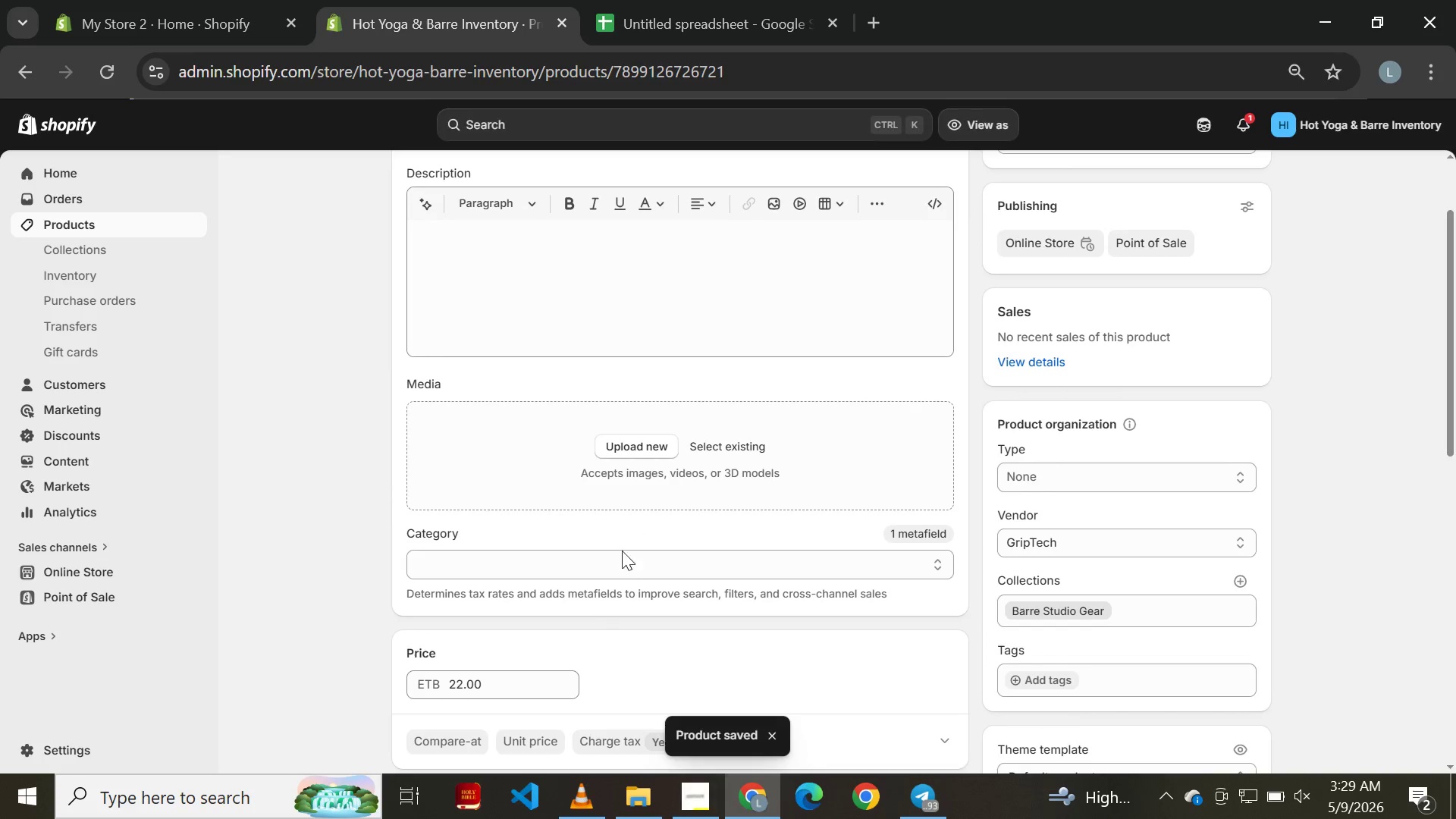 
wait(5.62)
 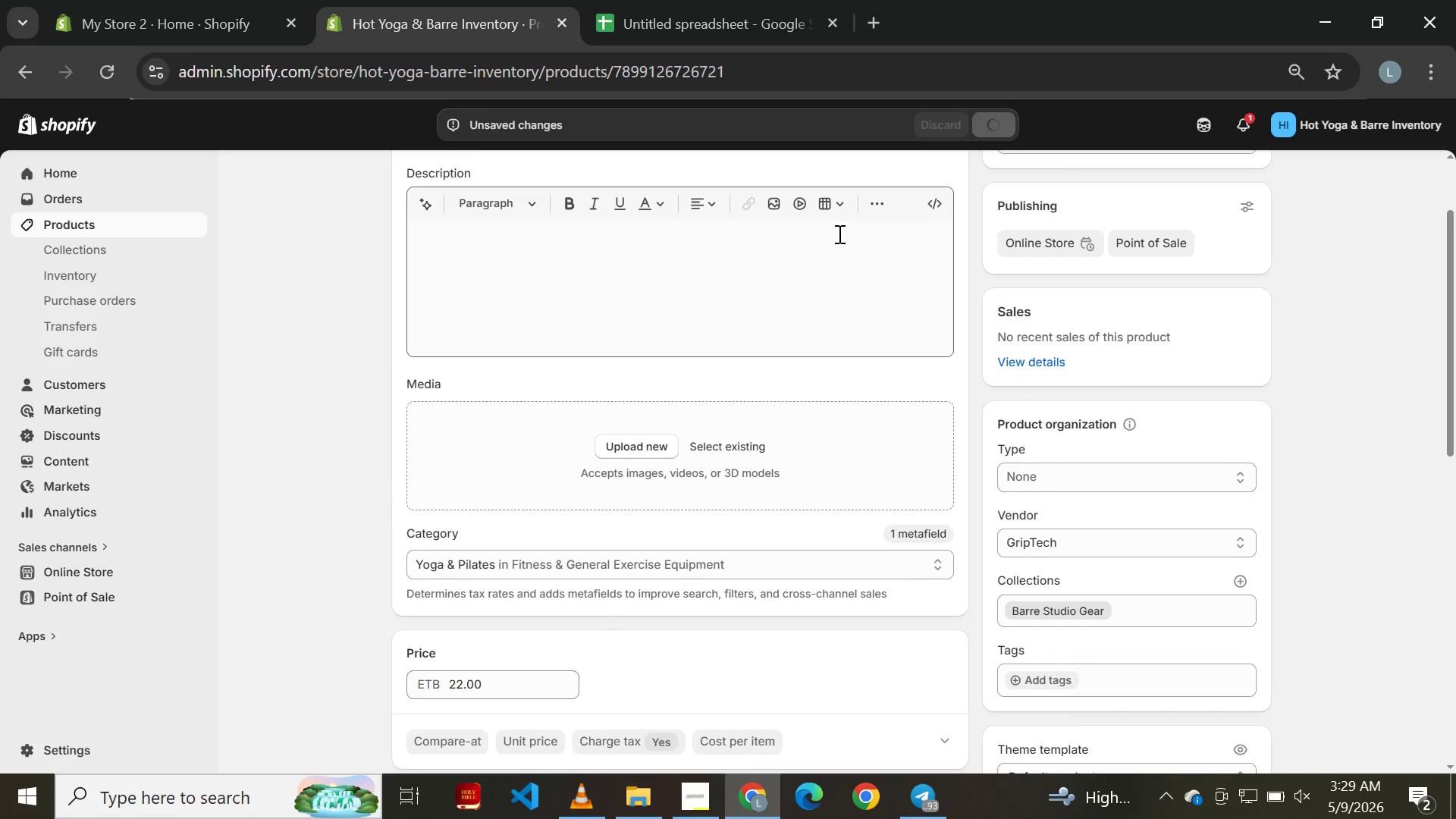 
left_click([13, 65])
 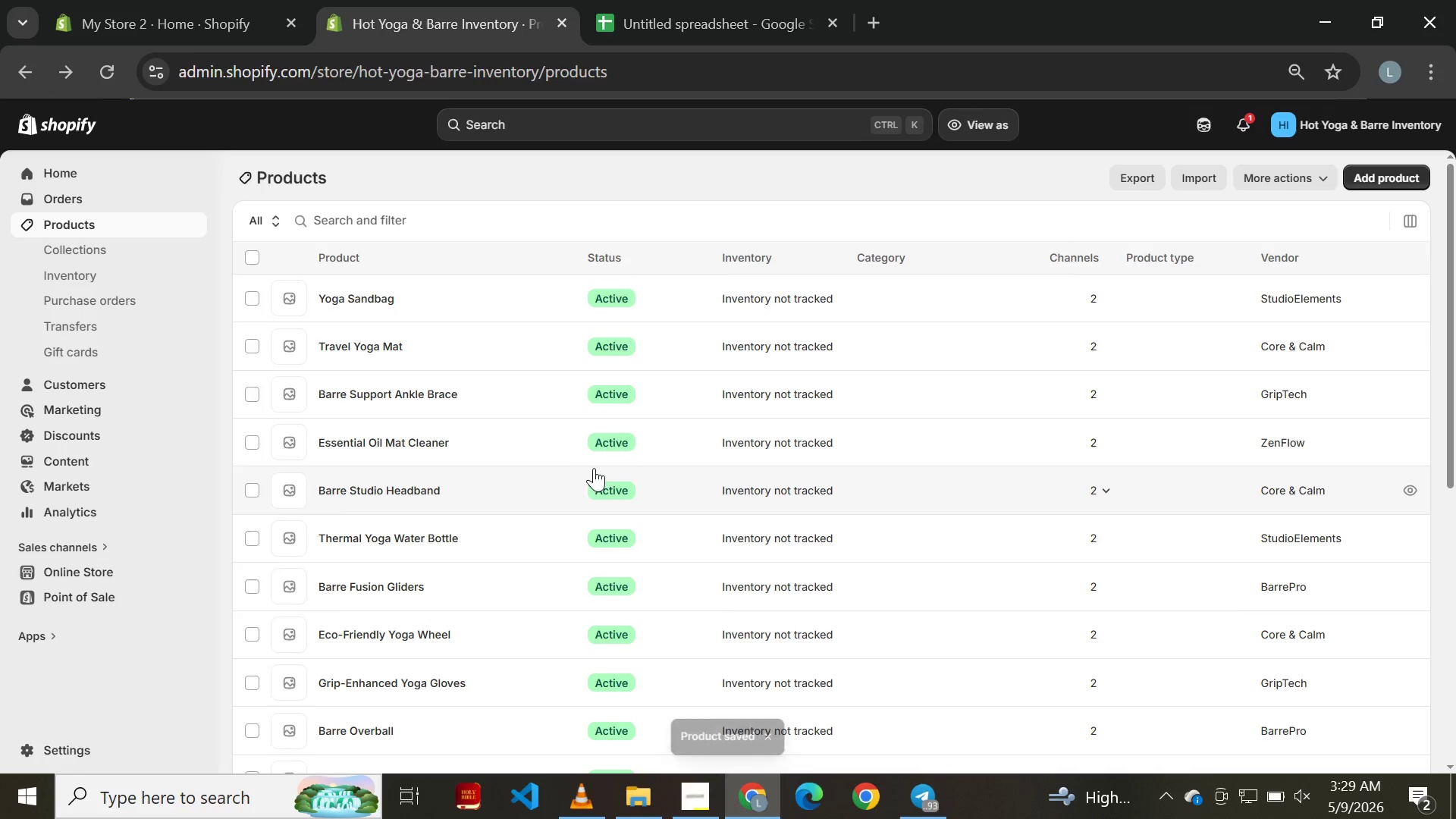 
scroll: coordinate [521, 526], scroll_direction: down, amount: 16.0
 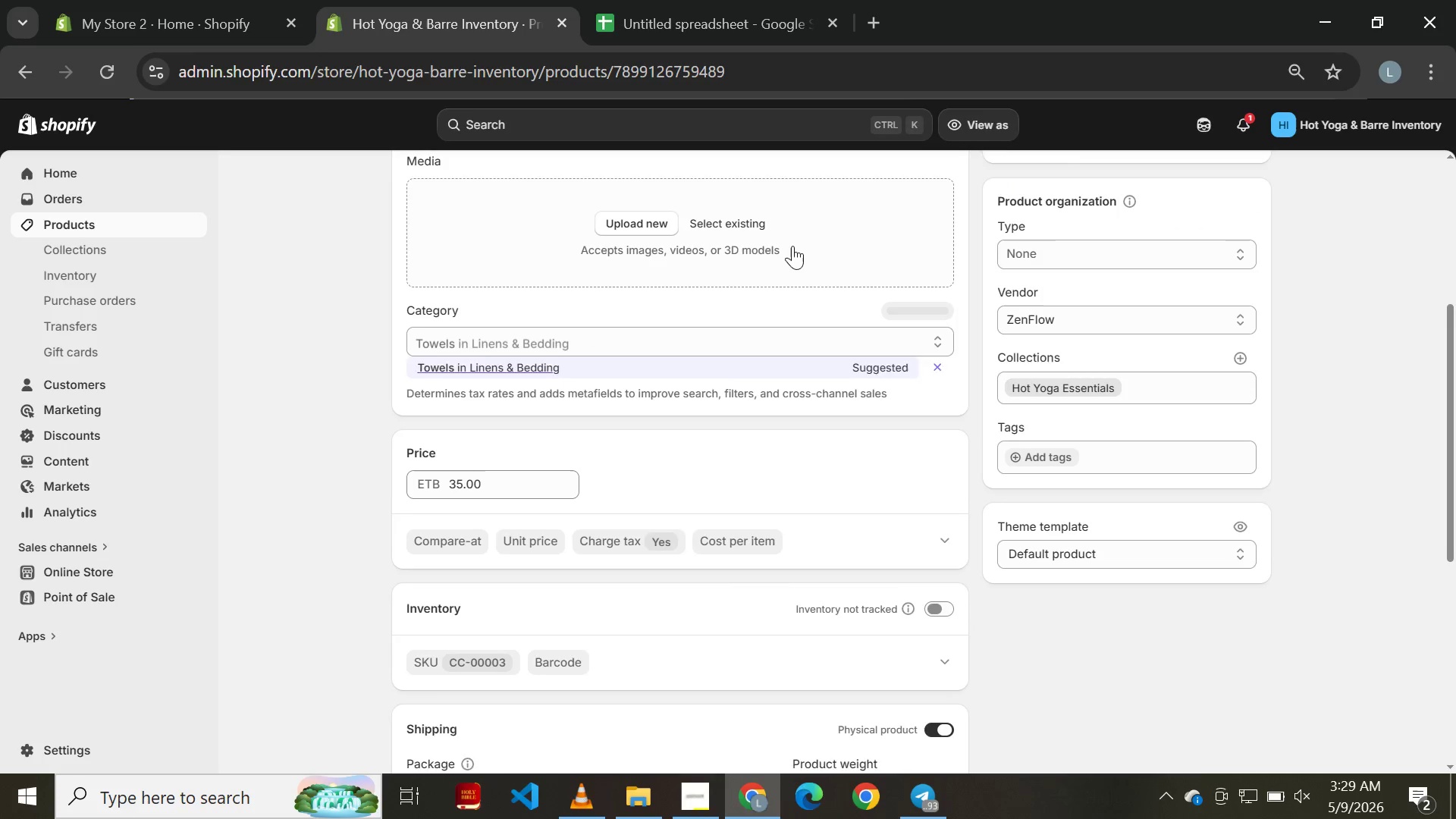 
left_click([999, 121])
 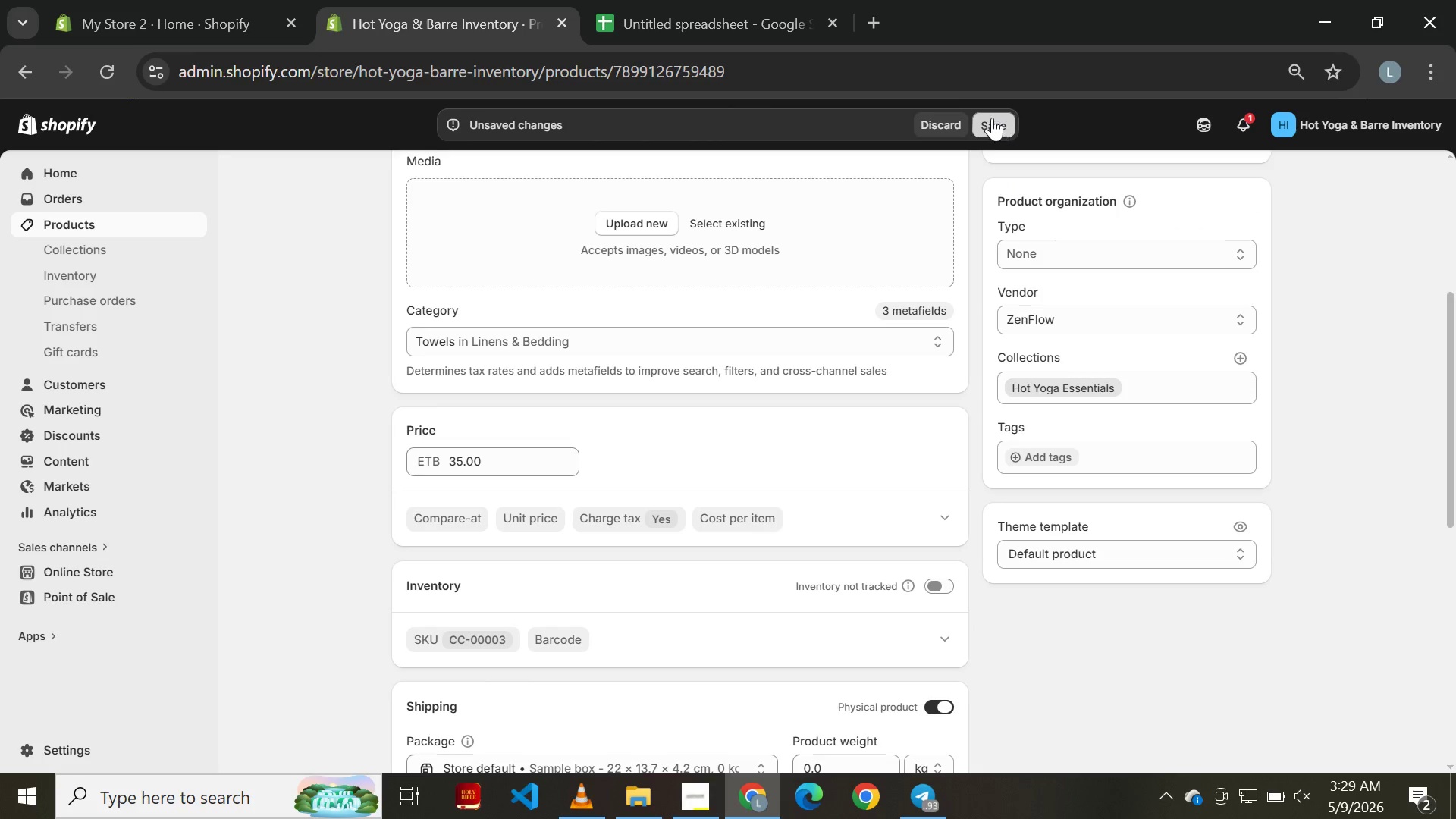 
mouse_move([1012, 127])
 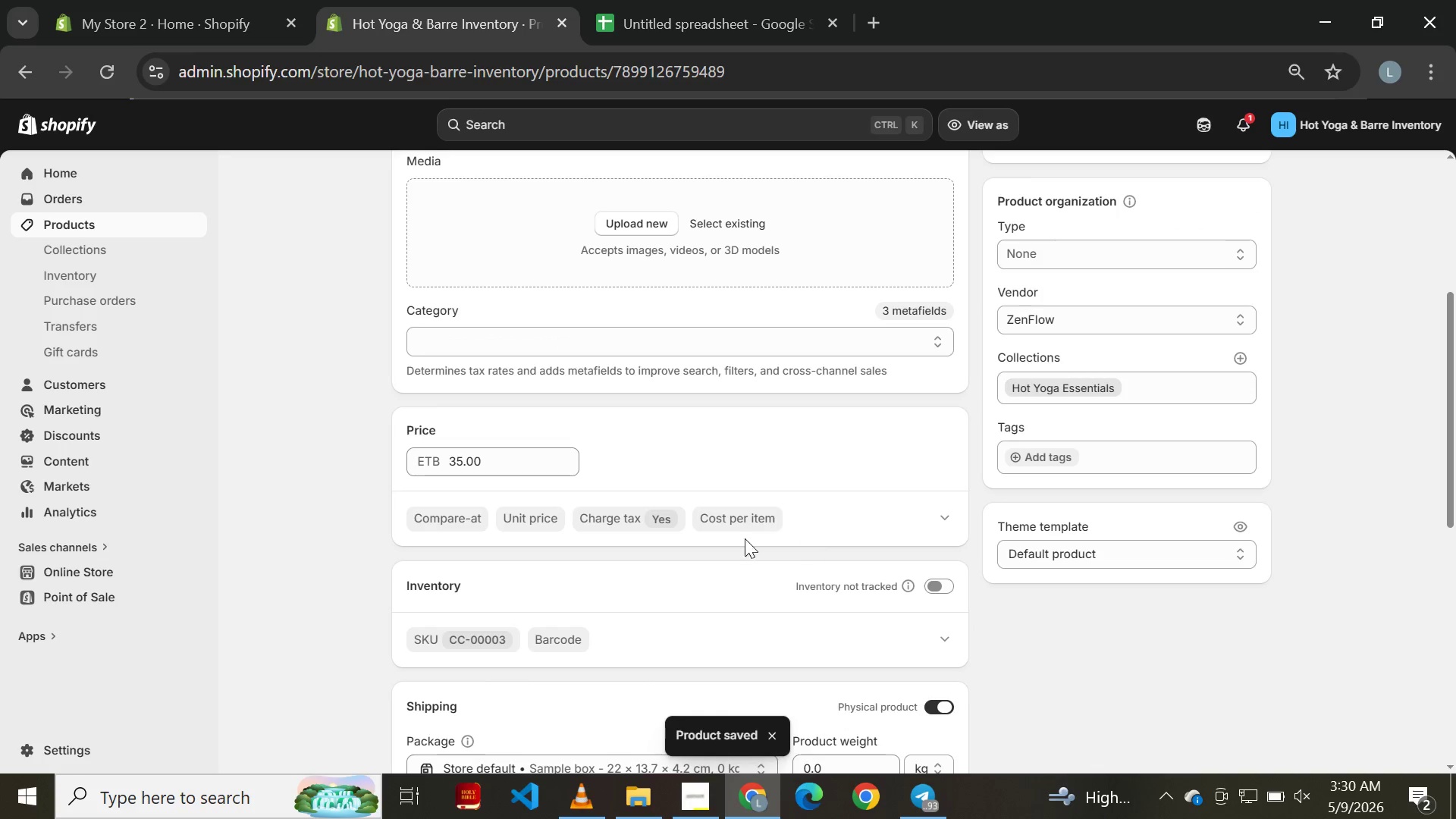 
scroll: coordinate [732, 544], scroll_direction: none, amount: 0.0
 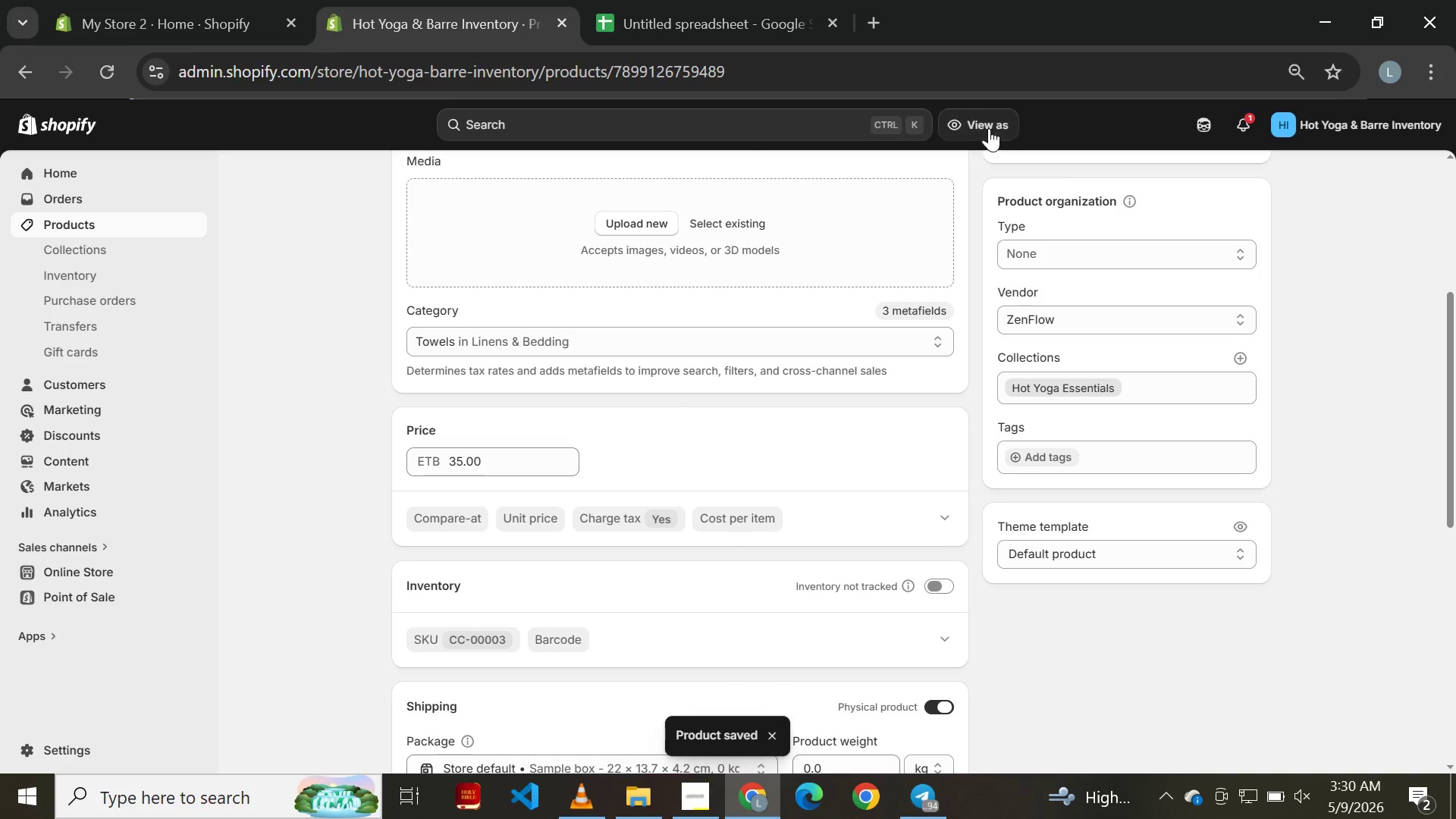 
left_click([33, 67])
 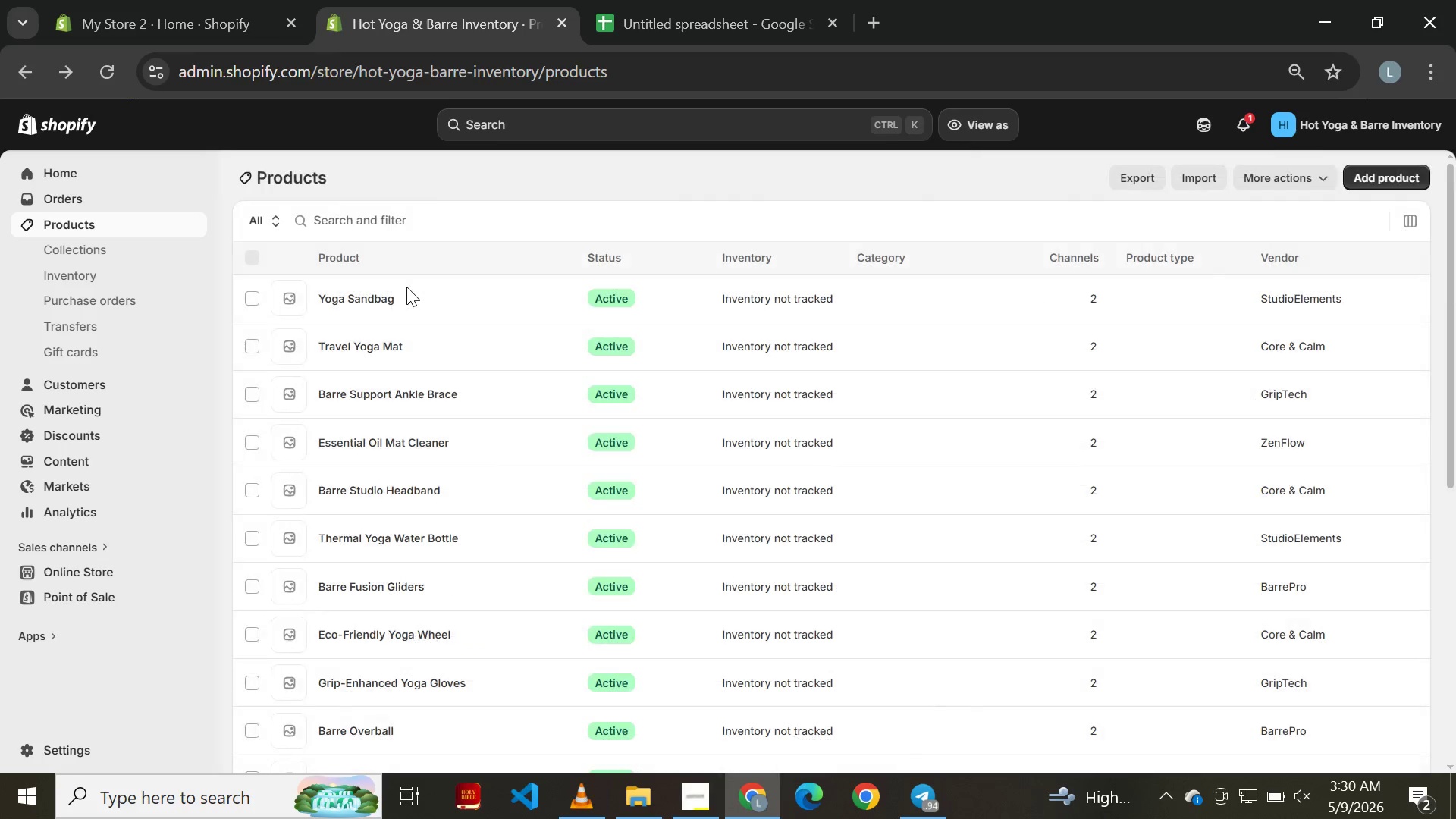 
scroll: coordinate [431, 378], scroll_direction: down, amount: 8.0
 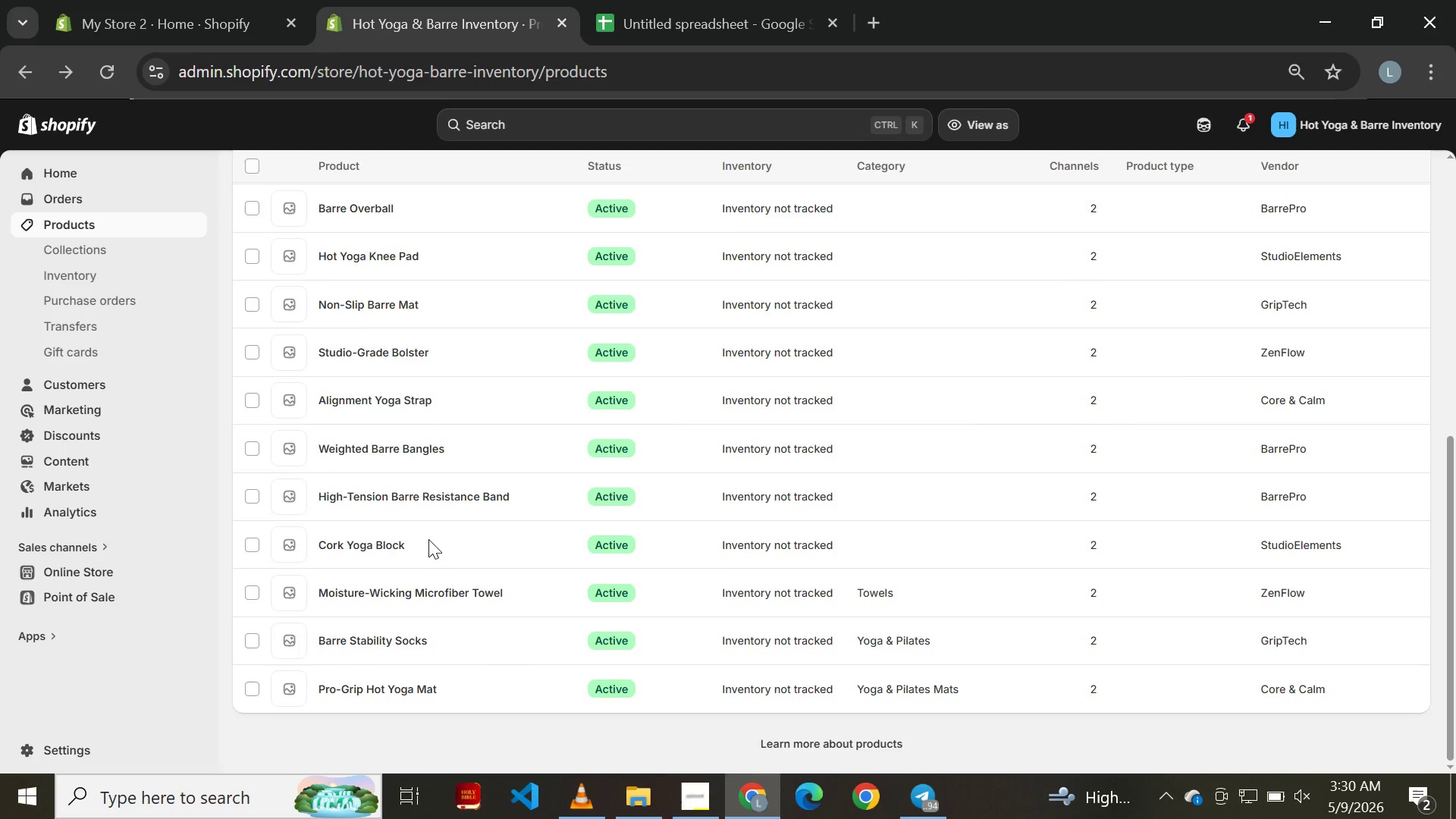 
left_click([353, 538])
 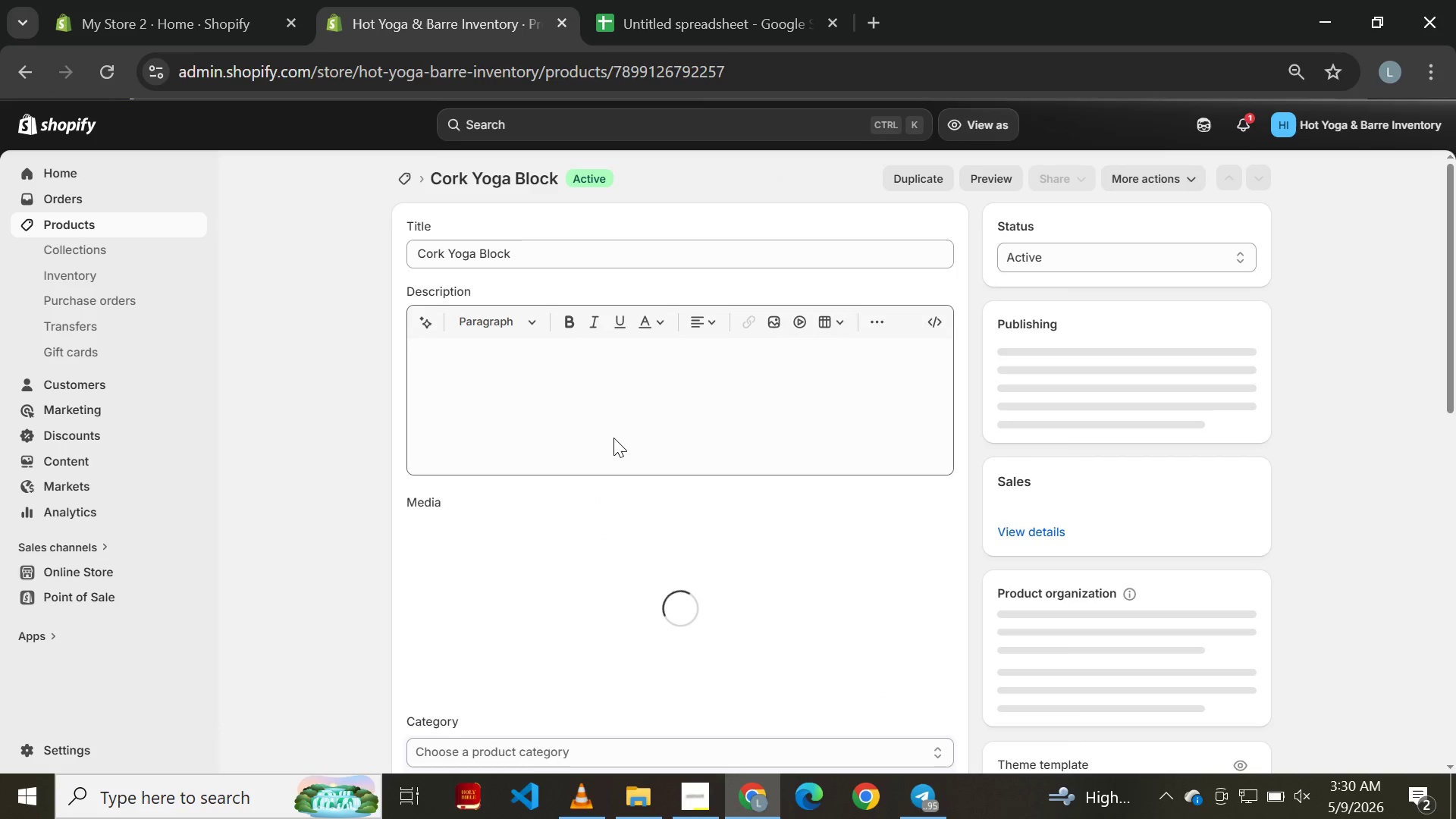 
scroll: coordinate [544, 481], scroll_direction: down, amount: 10.0
 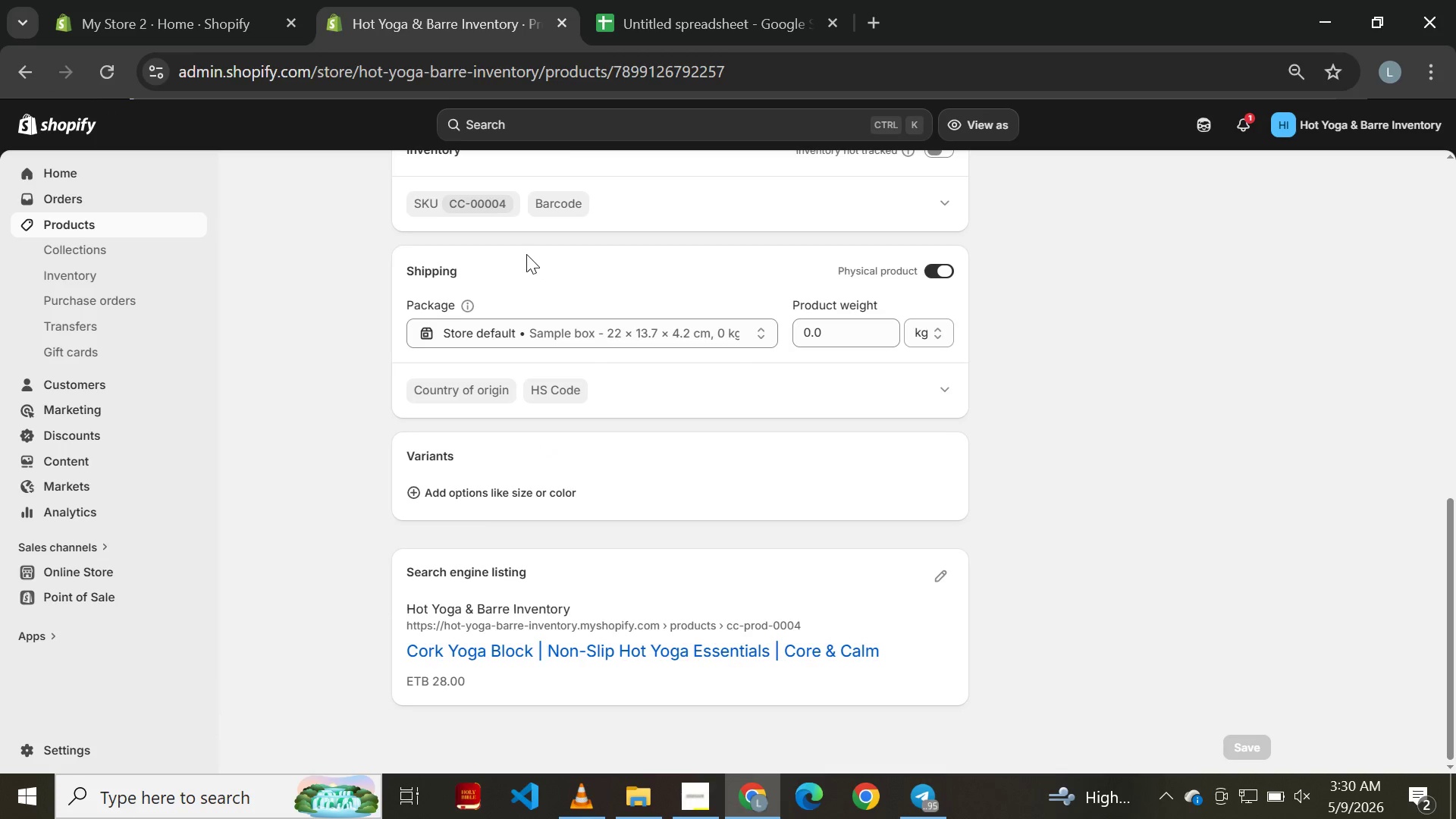 
scroll: coordinate [518, 289], scroll_direction: up, amount: 3.0
 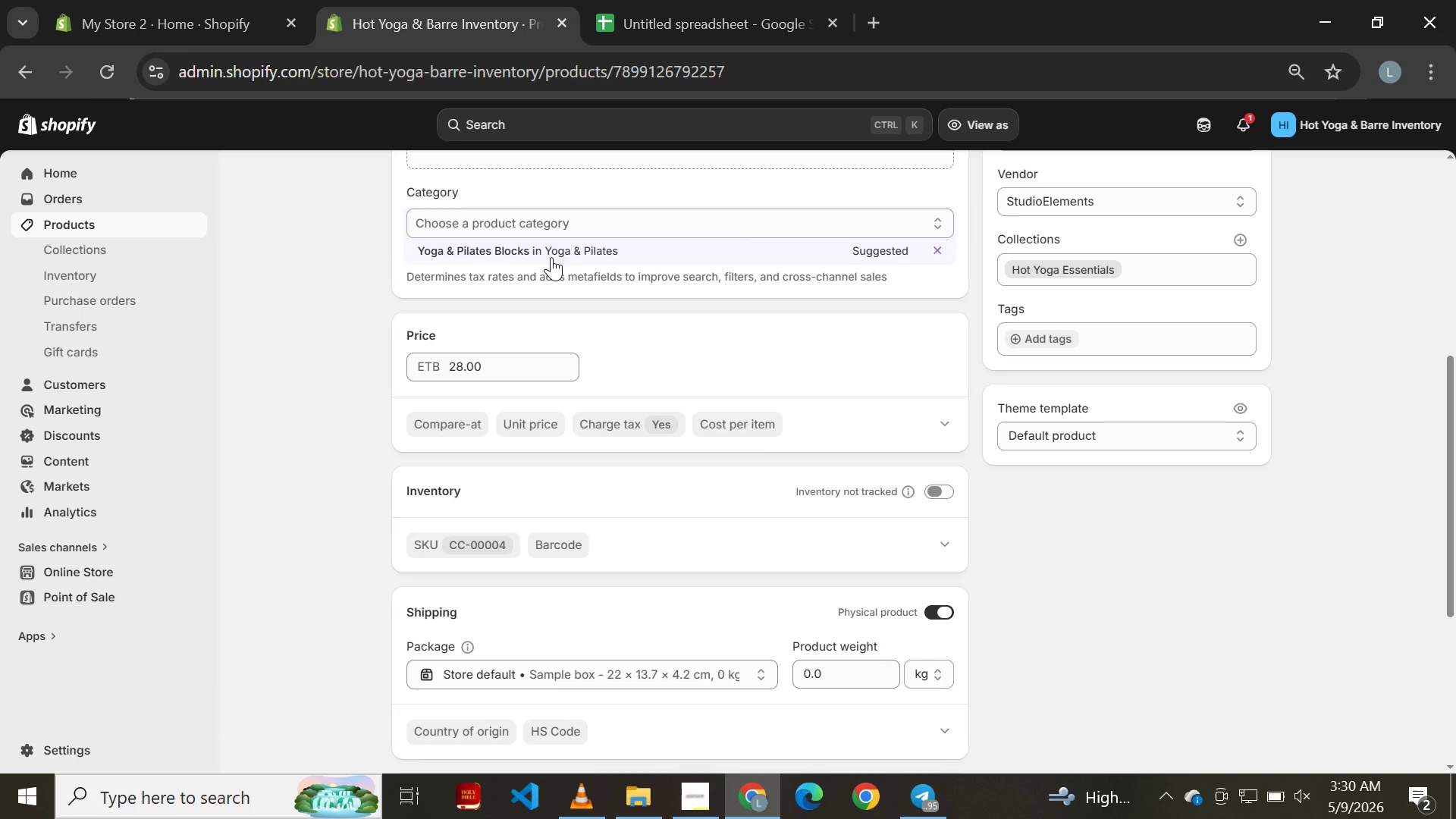 
left_click([552, 254])
 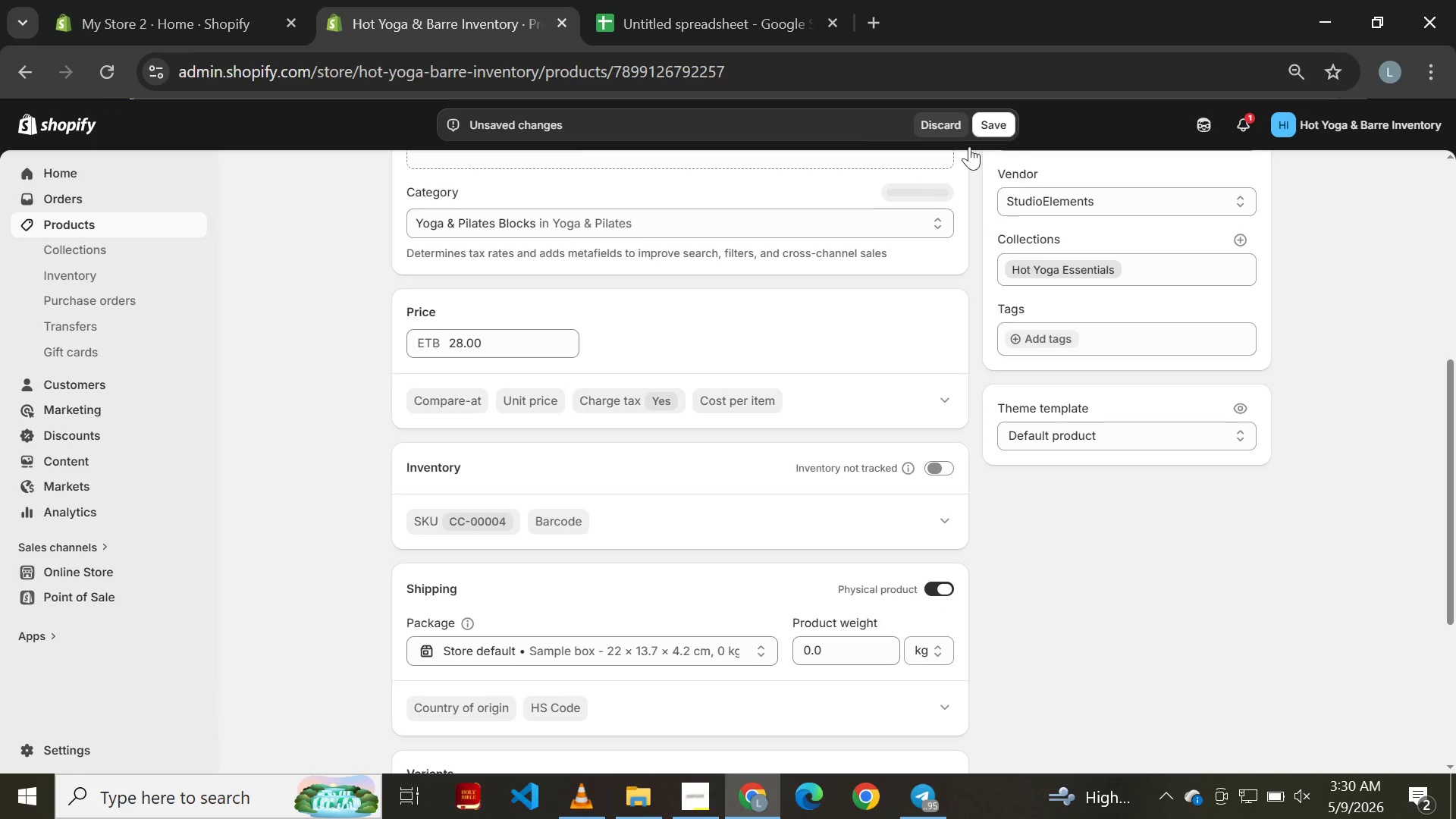 
left_click([990, 122])
 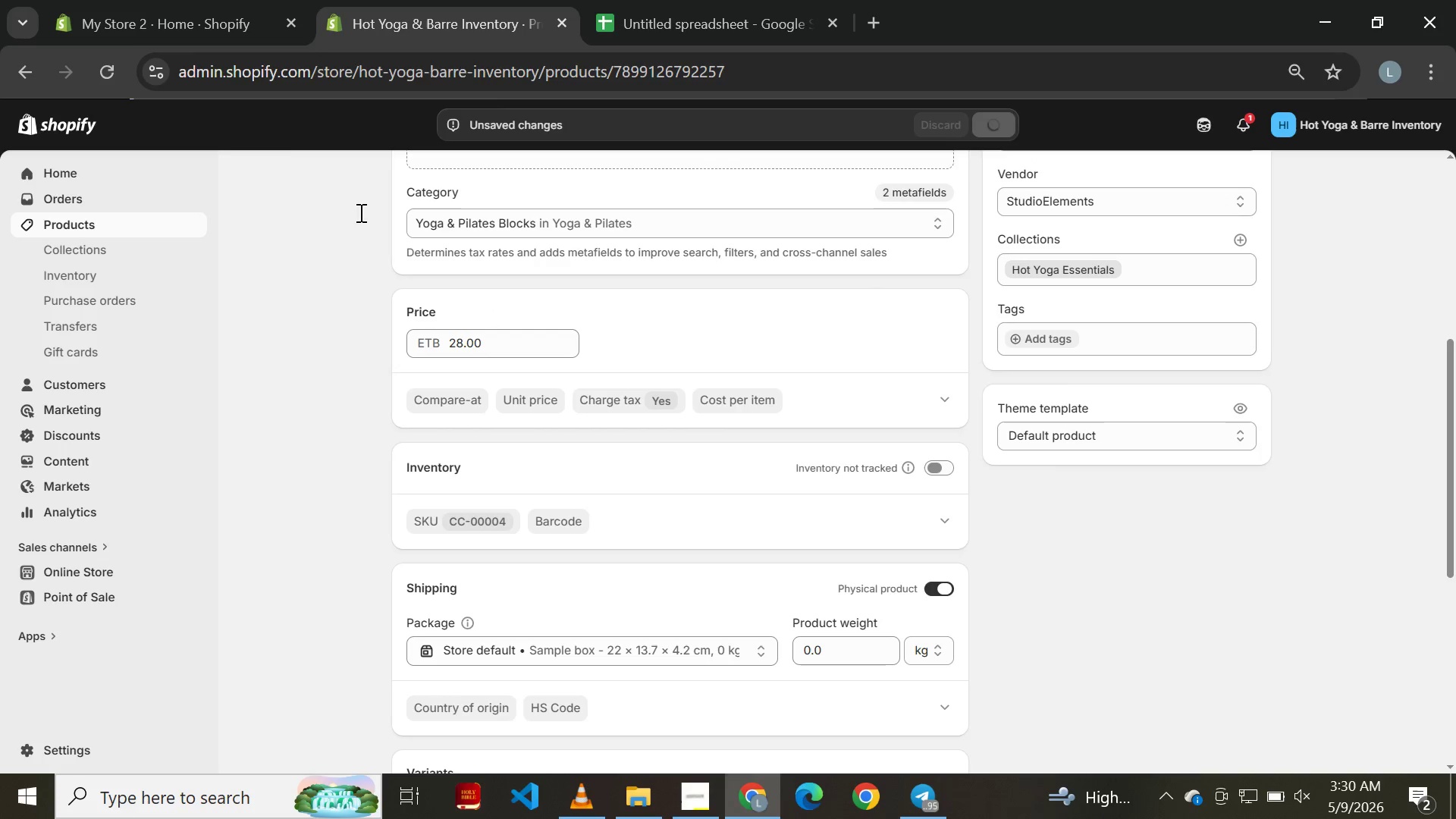 
left_click([36, 68])
 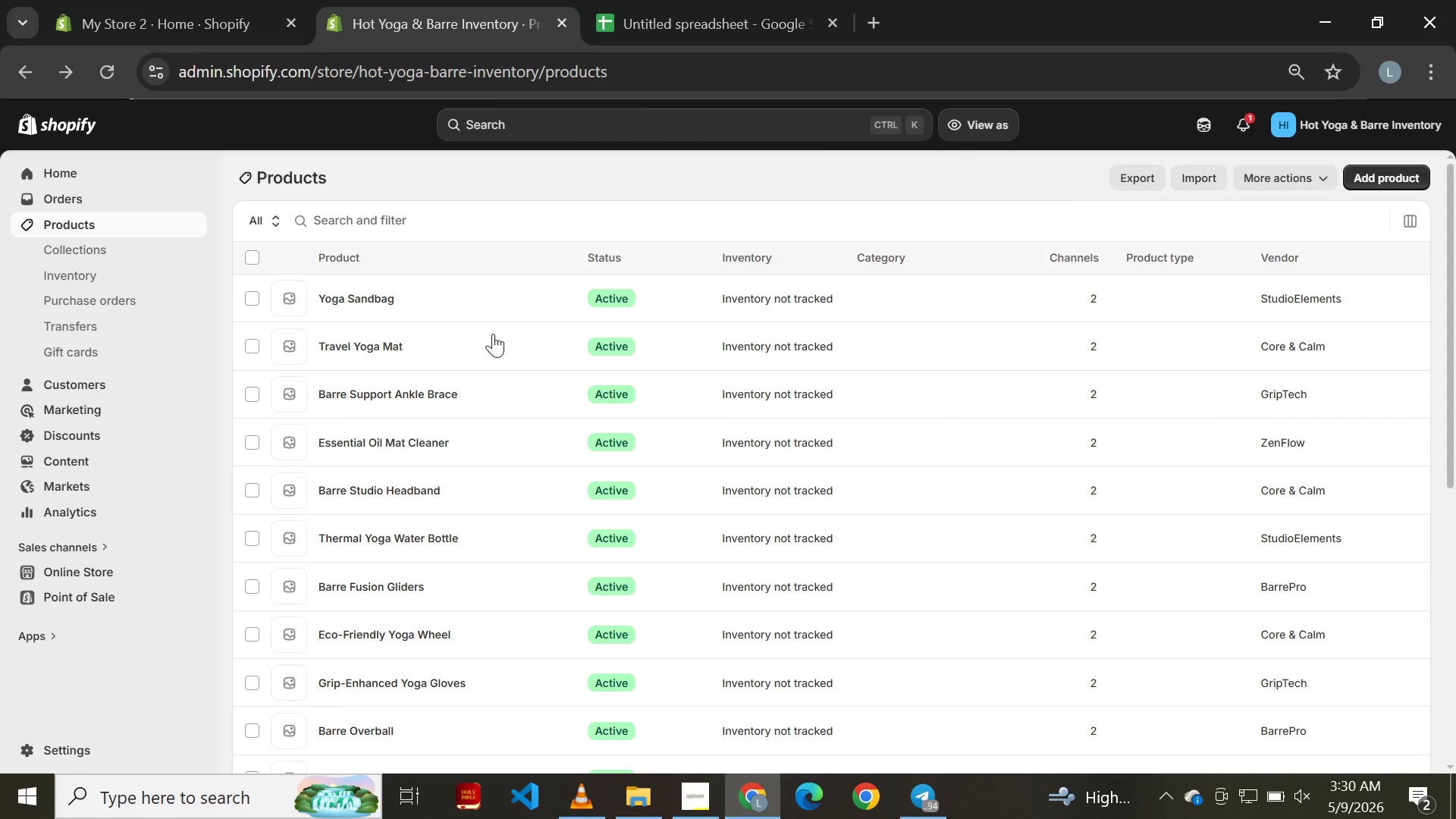 
scroll: coordinate [460, 425], scroll_direction: down, amount: 7.0
 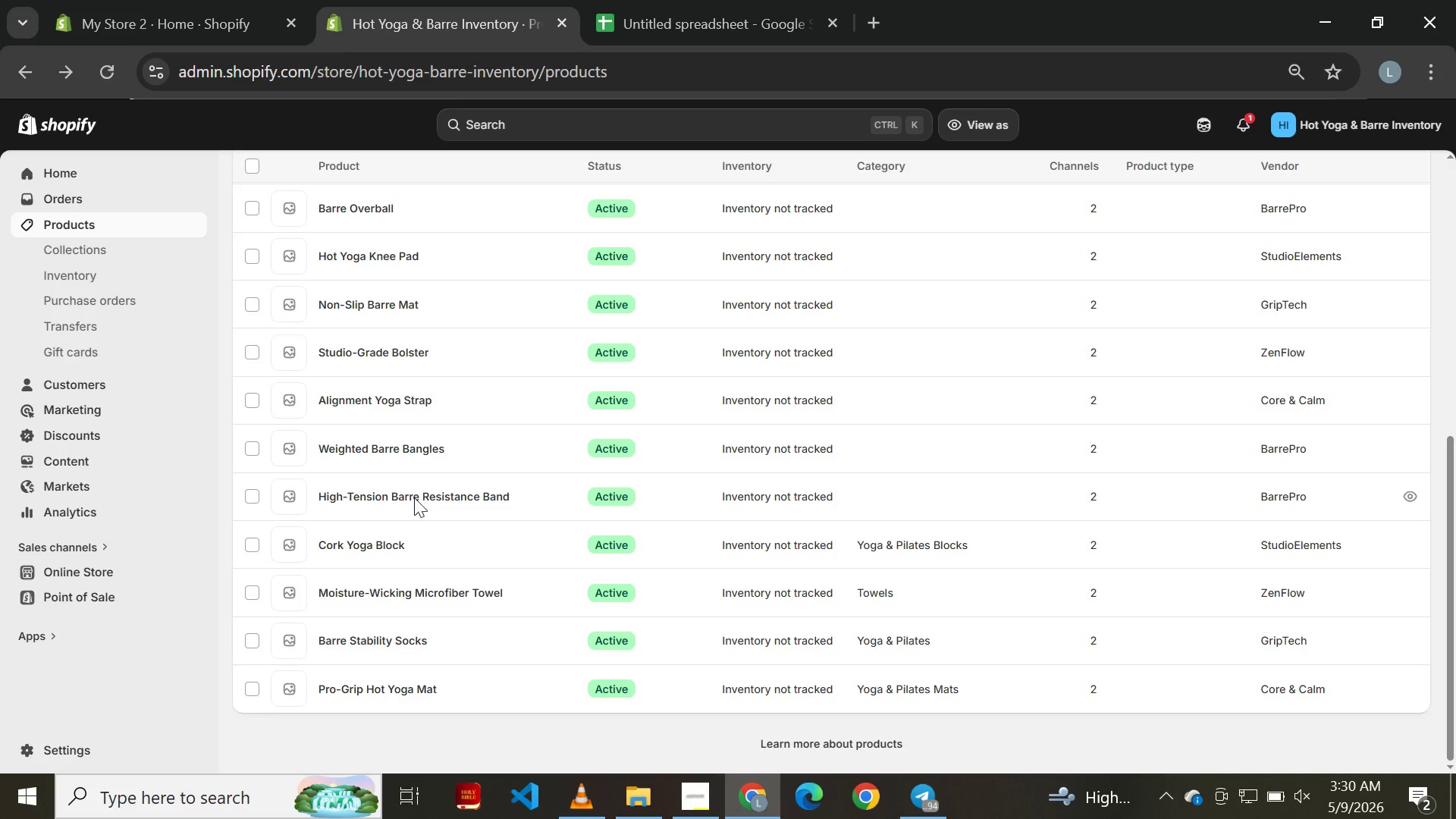 
left_click([404, 492])
 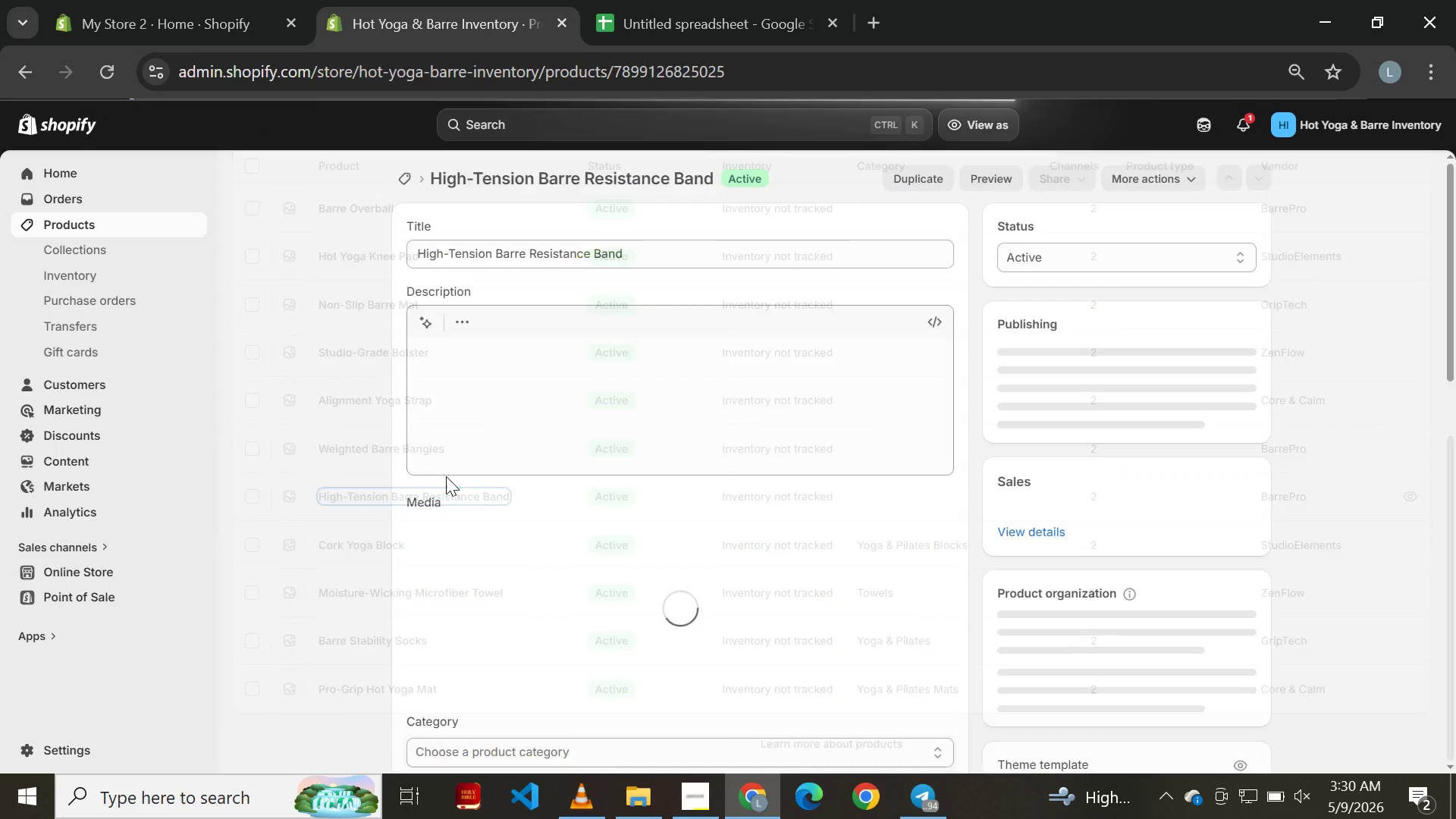 
scroll: coordinate [505, 434], scroll_direction: down, amount: 16.0
 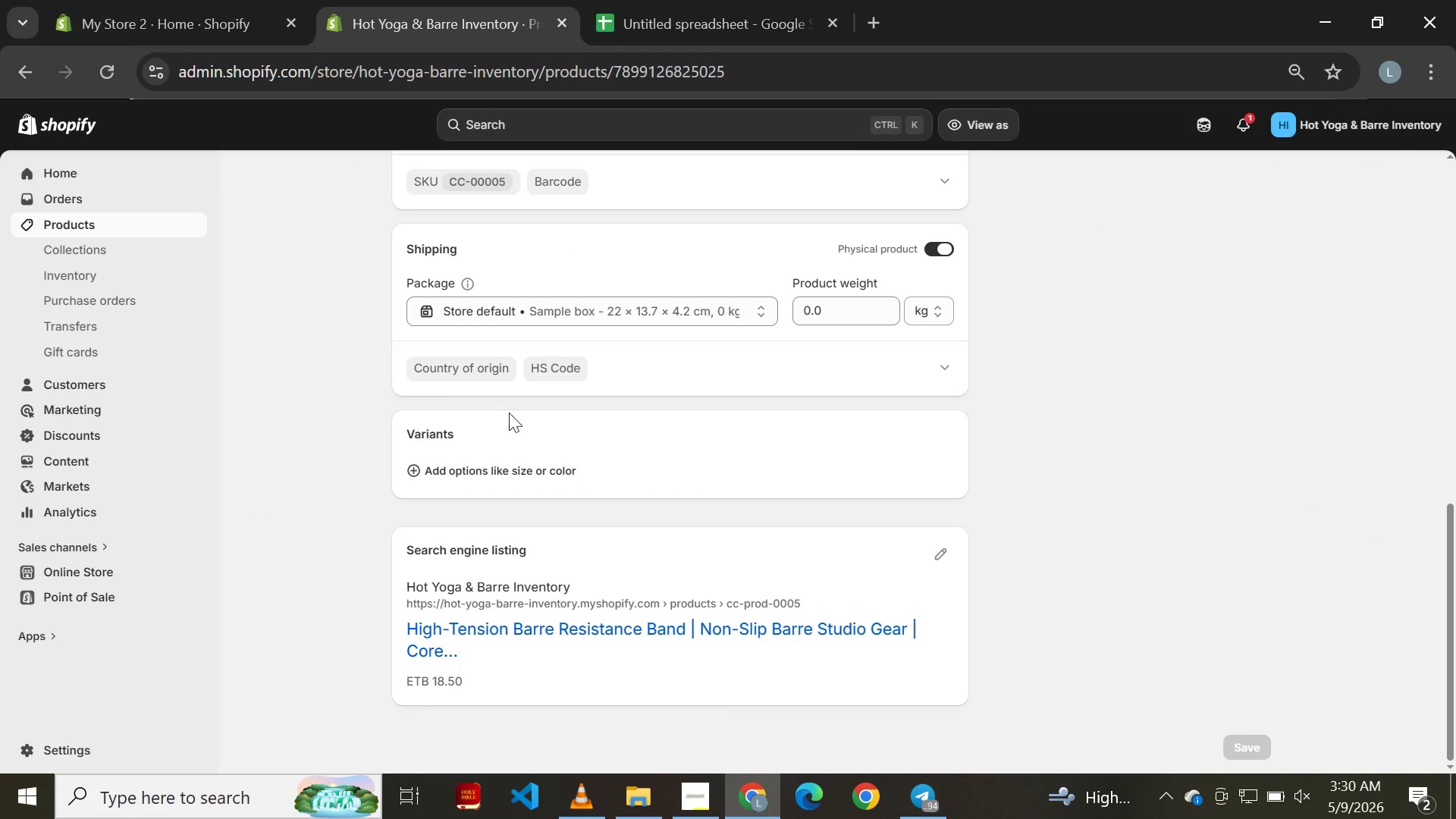 
scroll: coordinate [505, 380], scroll_direction: up, amount: 2.0
 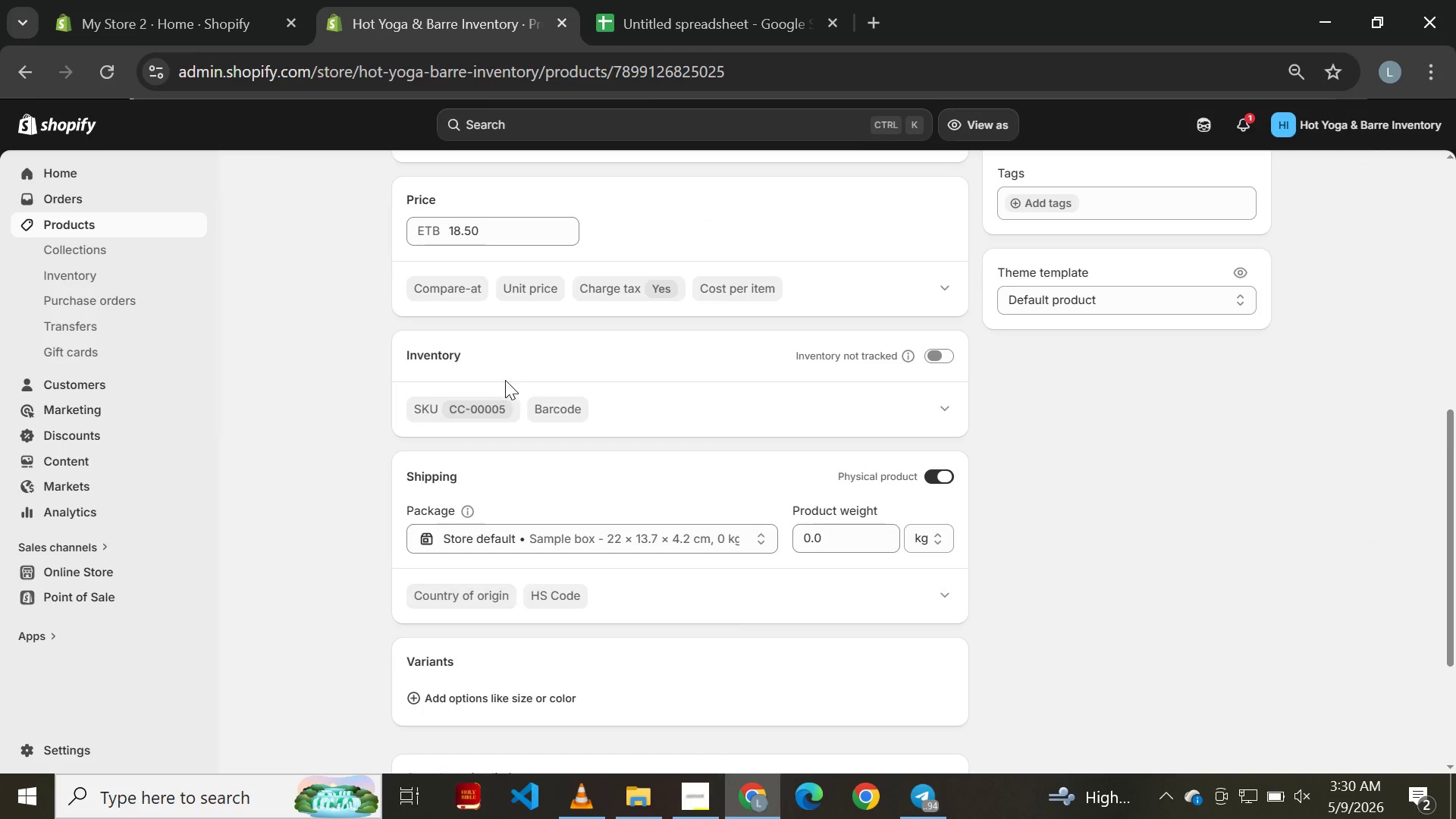 
scroll: coordinate [505, 380], scroll_direction: down, amount: 4.0
 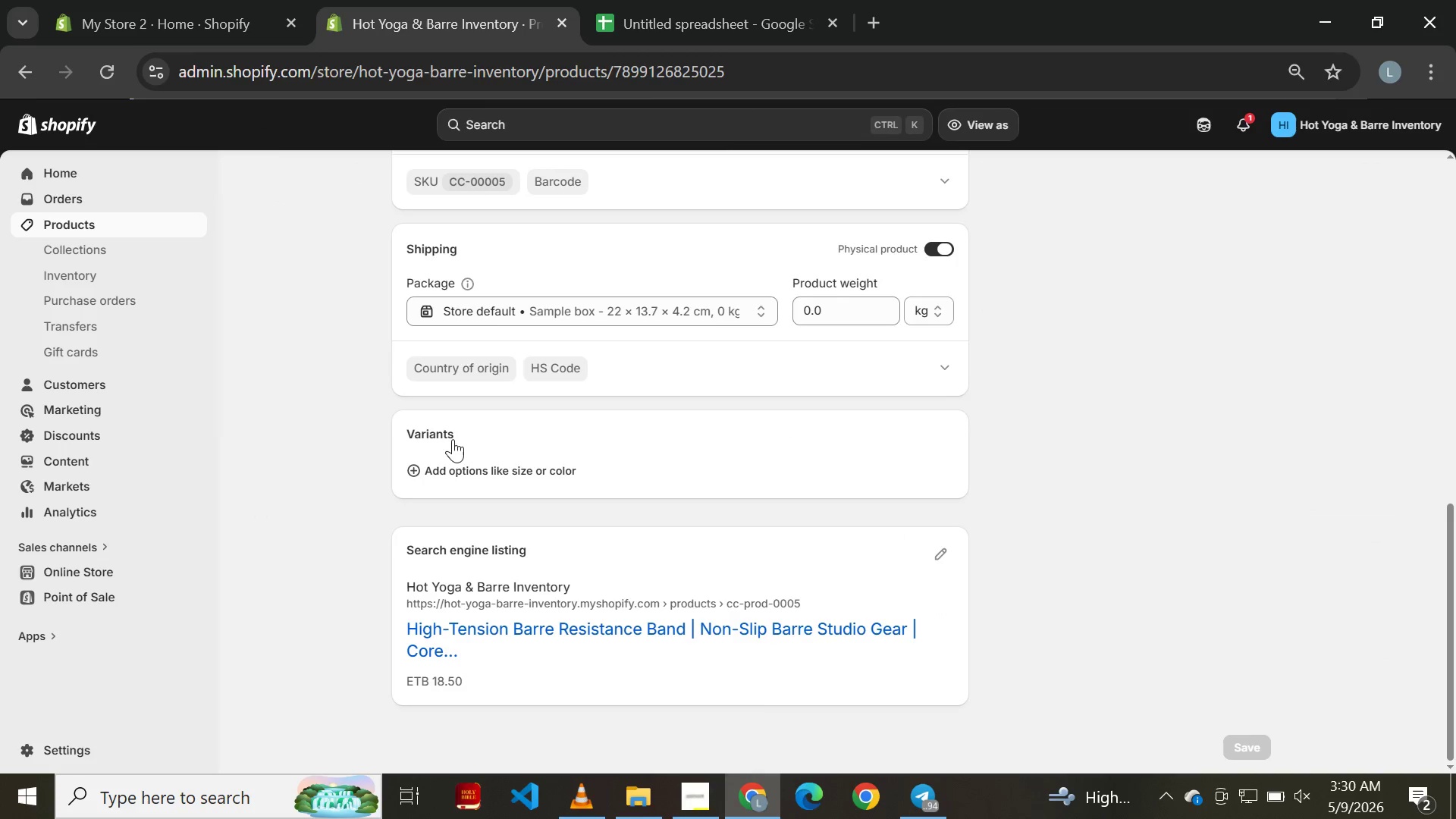 
scroll: coordinate [487, 282], scroll_direction: up, amount: 2.0
 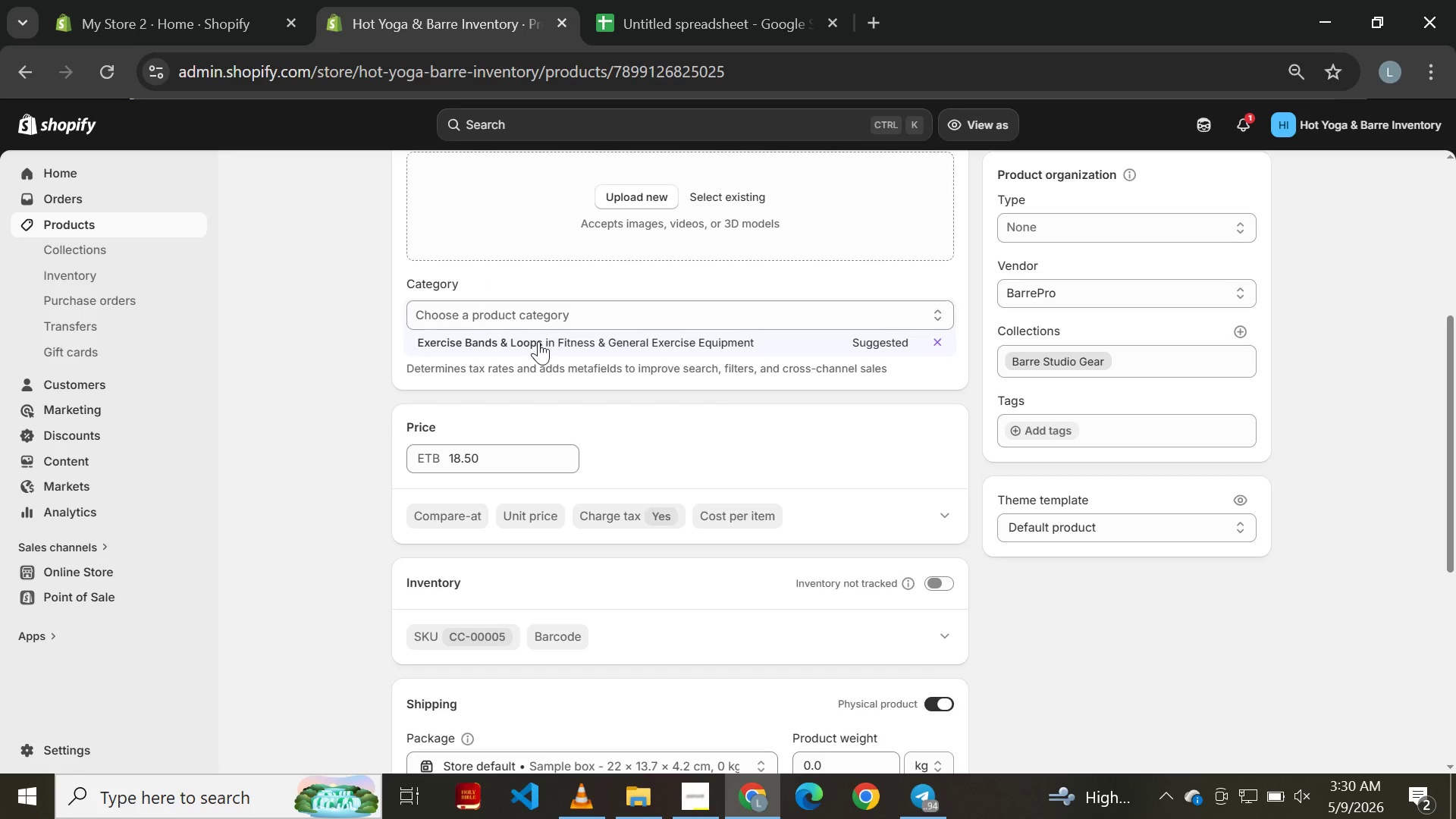 
left_click([538, 341])
 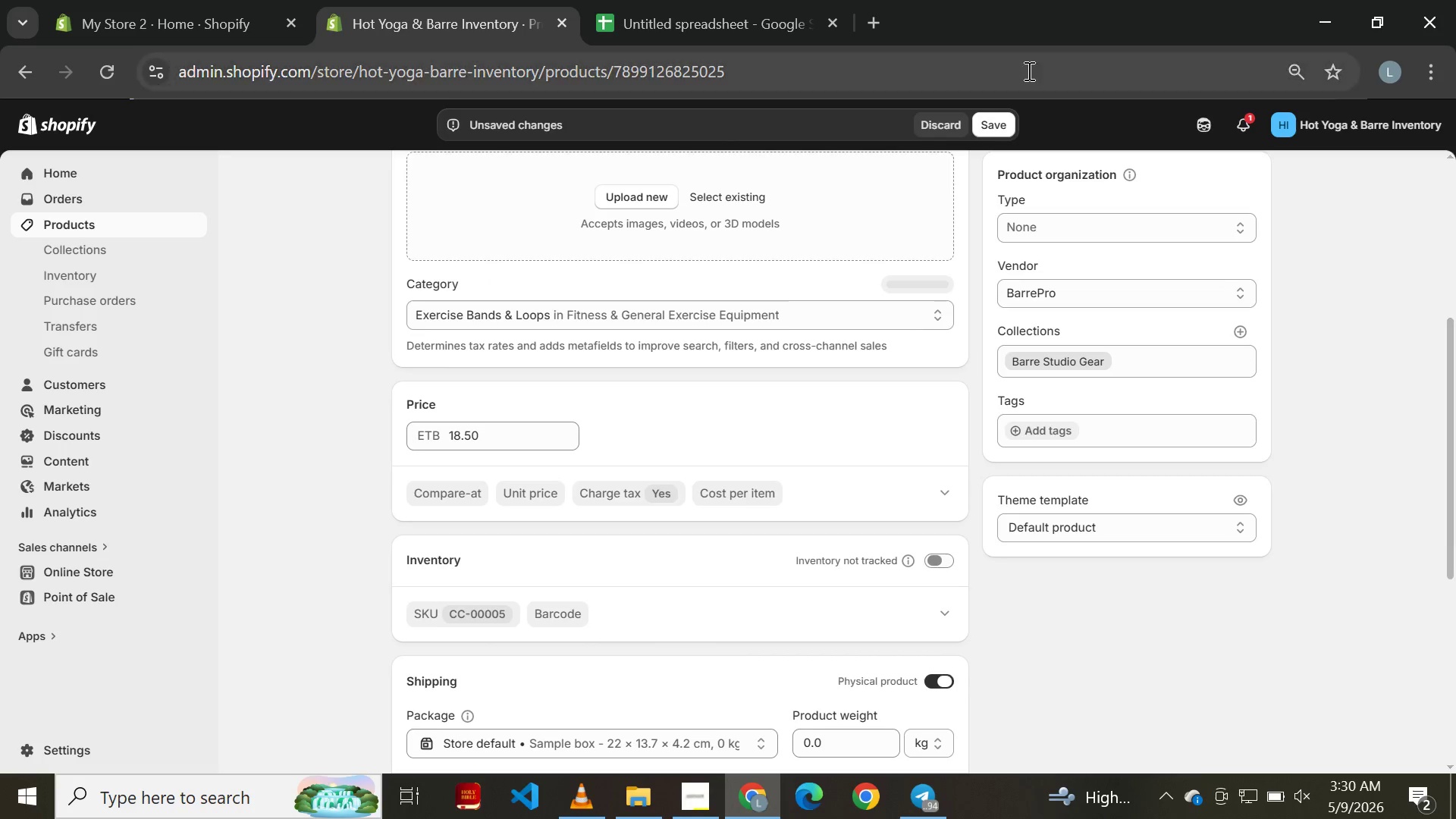 
left_click([987, 134])
 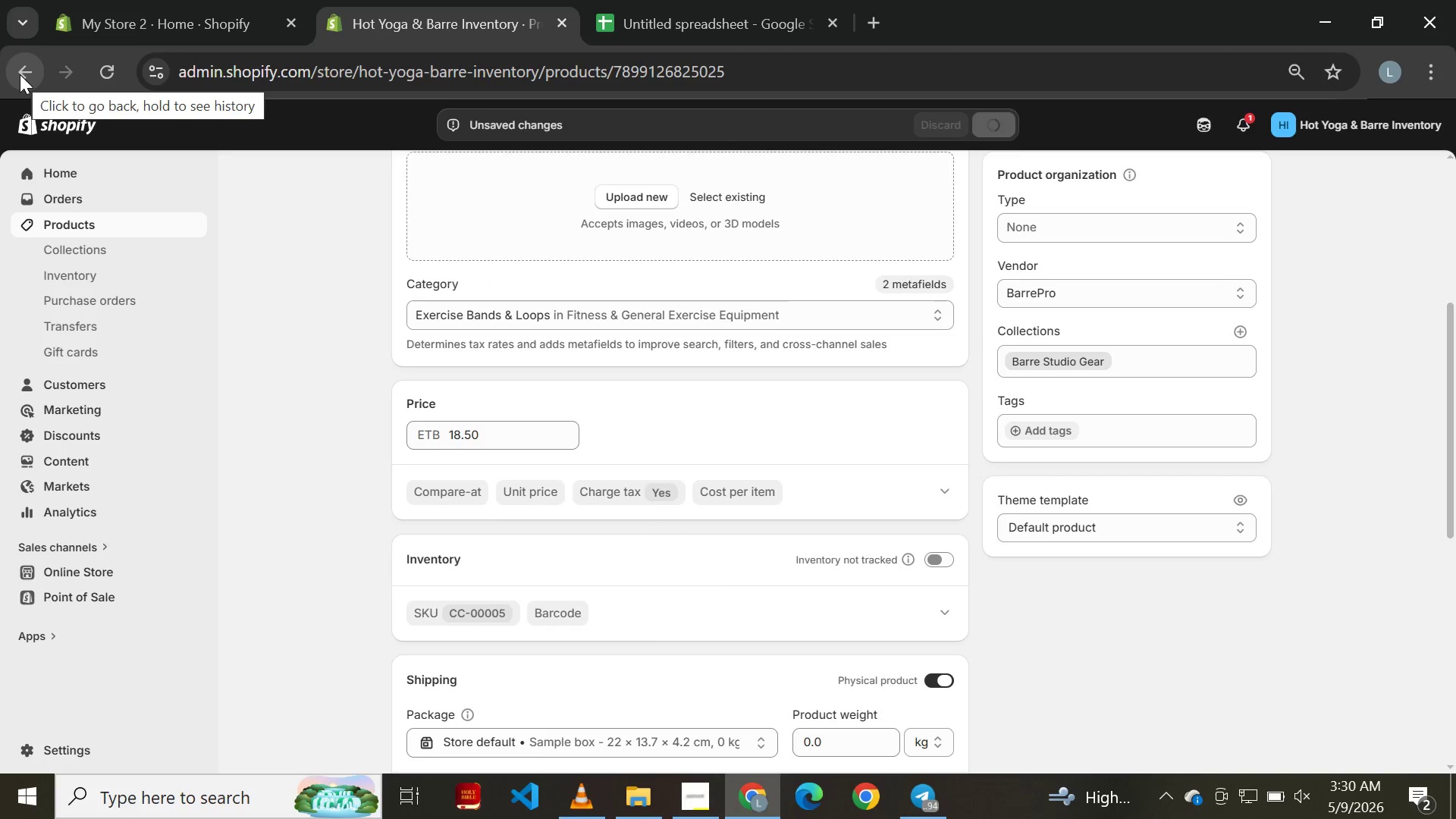 
left_click([20, 74])
 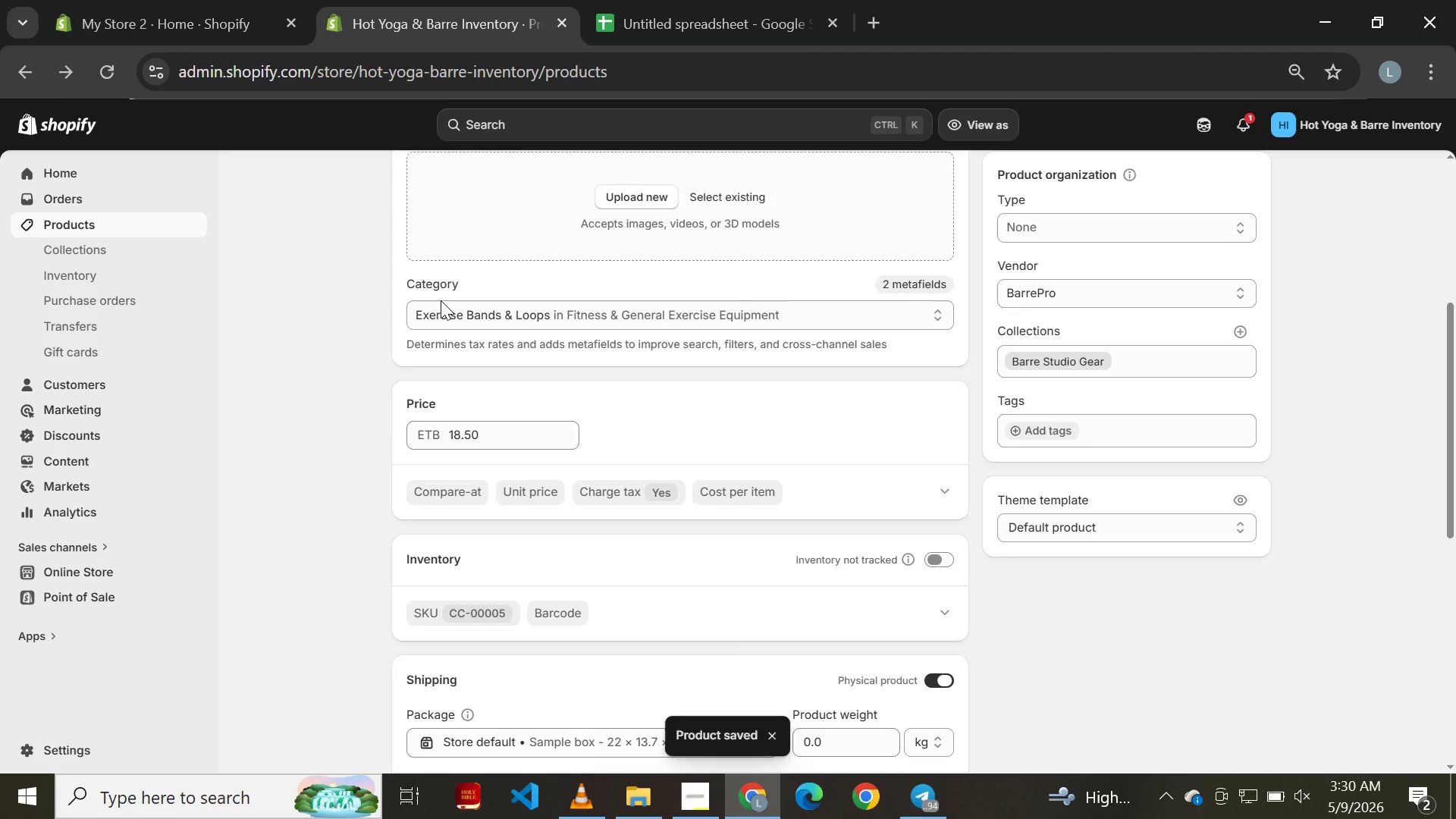 
scroll: coordinate [463, 331], scroll_direction: down, amount: 8.0
 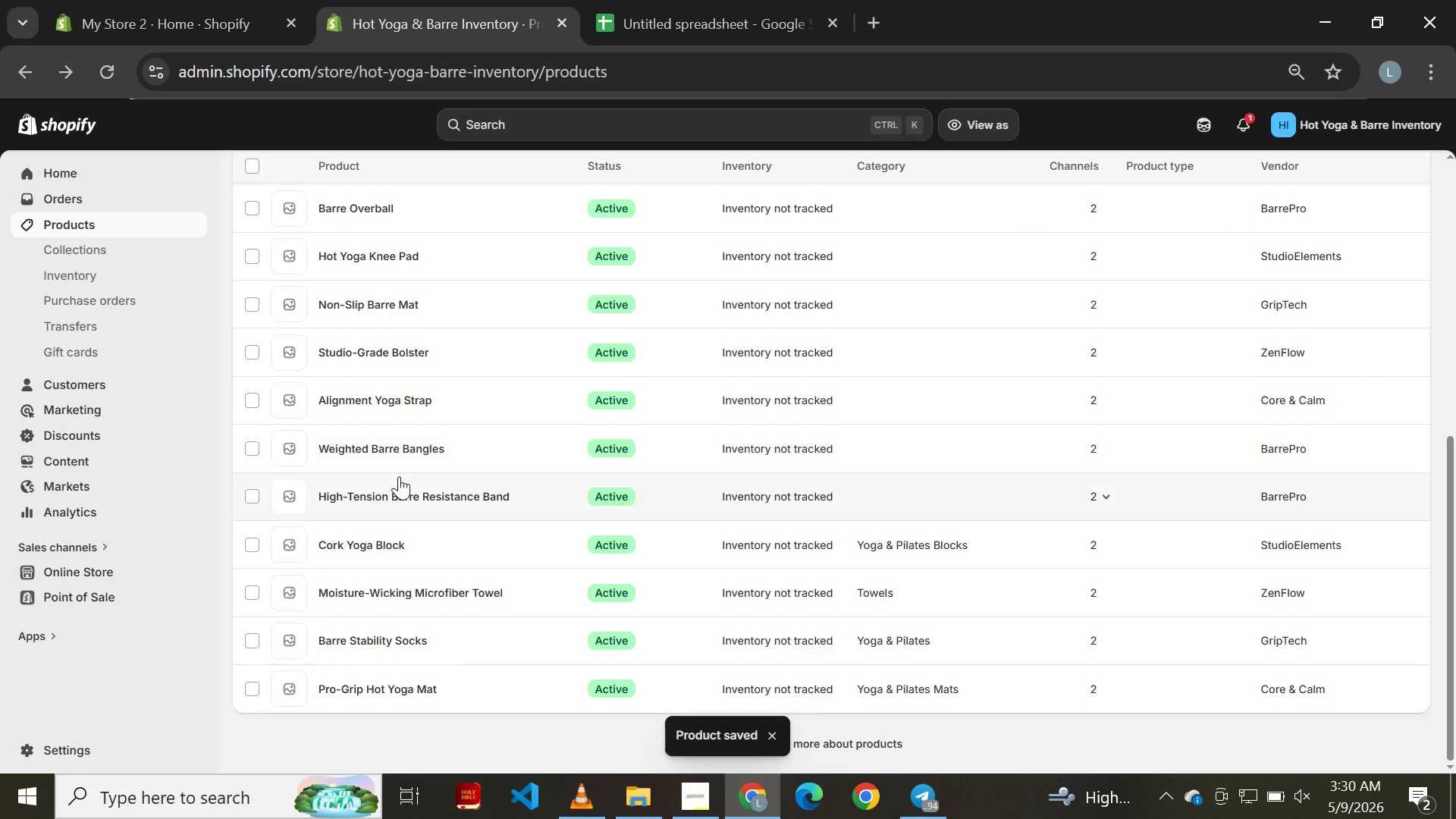 
left_click([412, 492])
 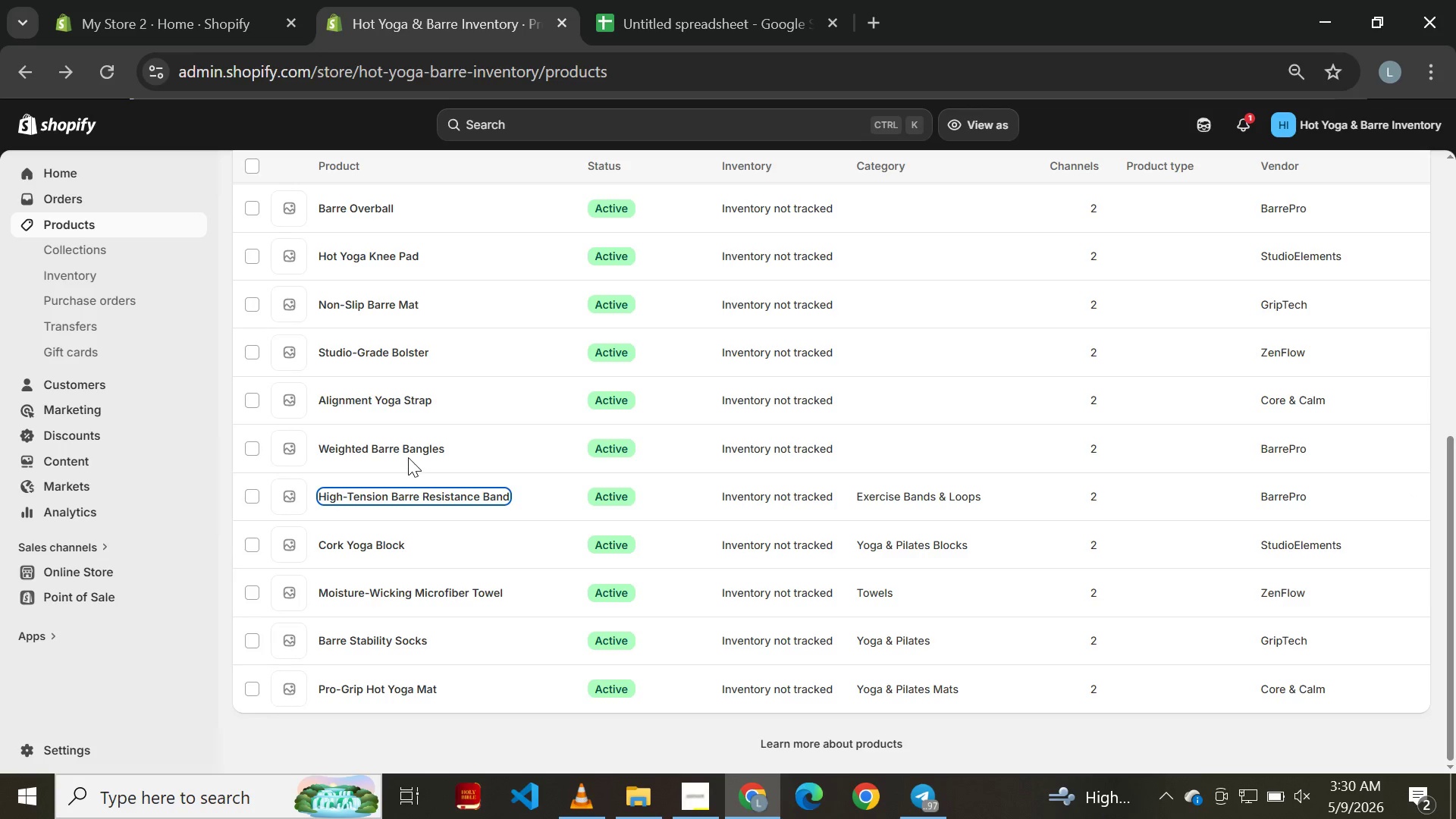 
left_click([401, 440])
 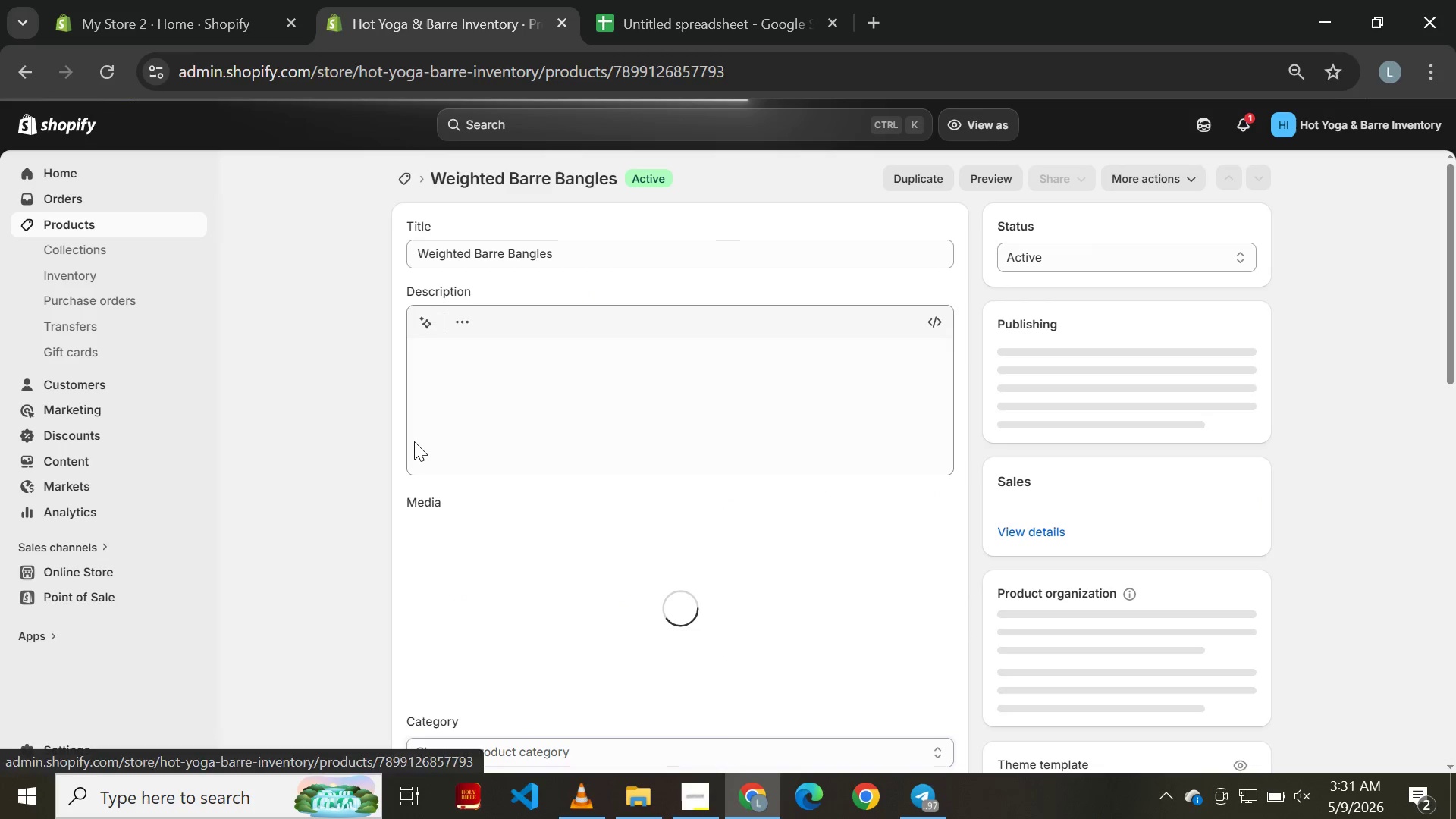 
scroll: coordinate [540, 429], scroll_direction: down, amount: 6.0
 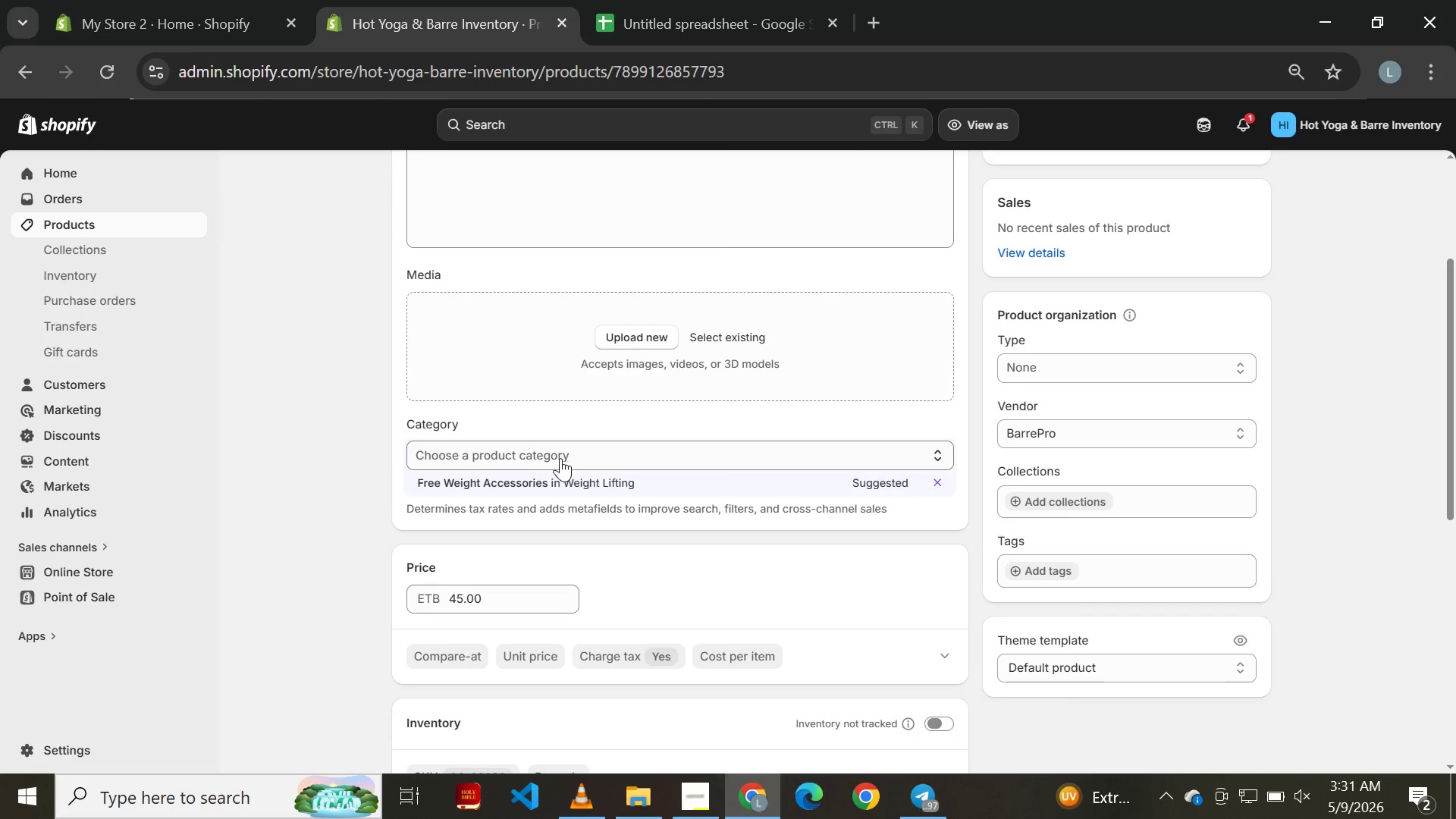 
left_click([567, 474])
 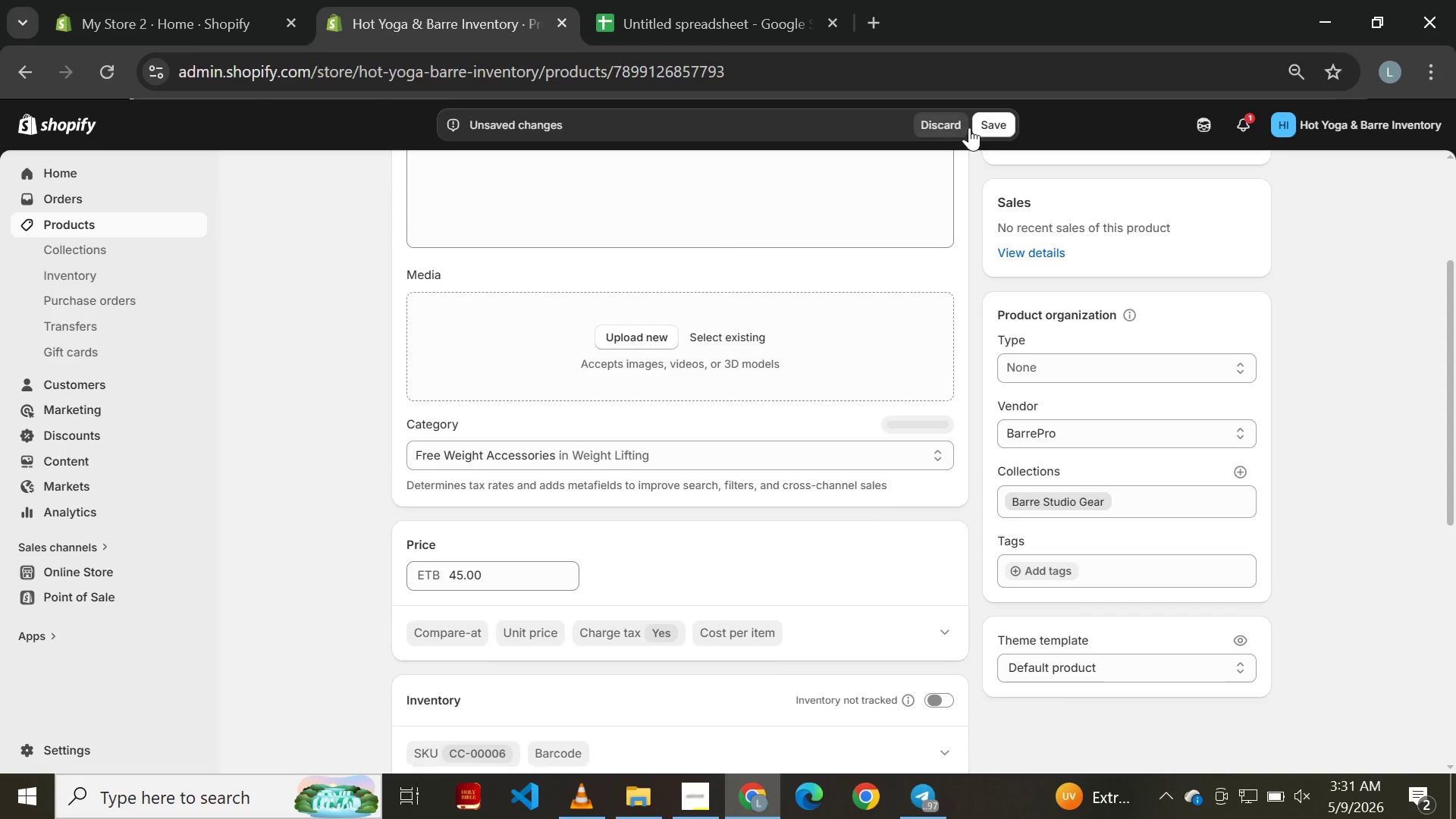 
left_click([990, 120])
 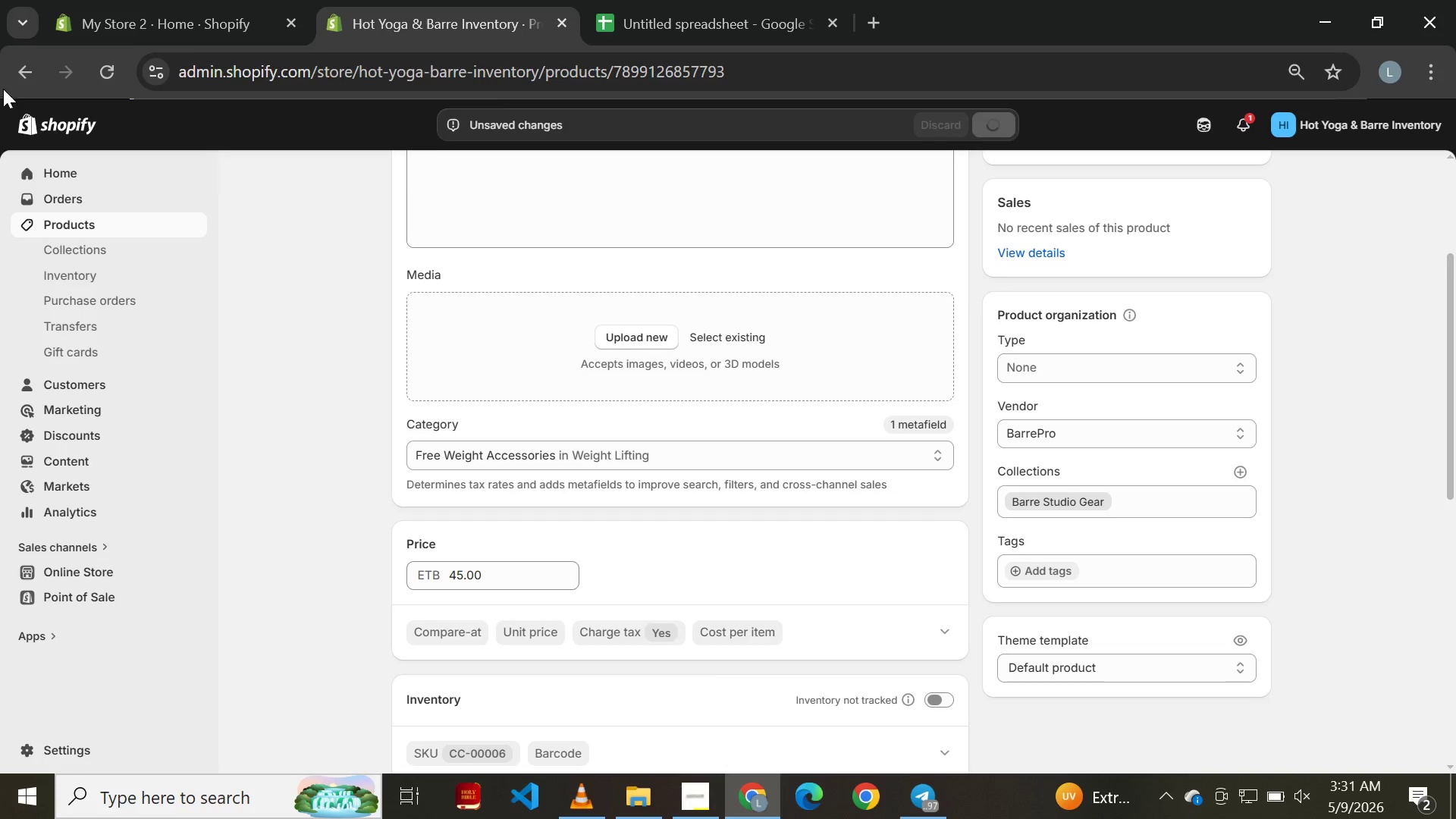 
wait(5.75)
 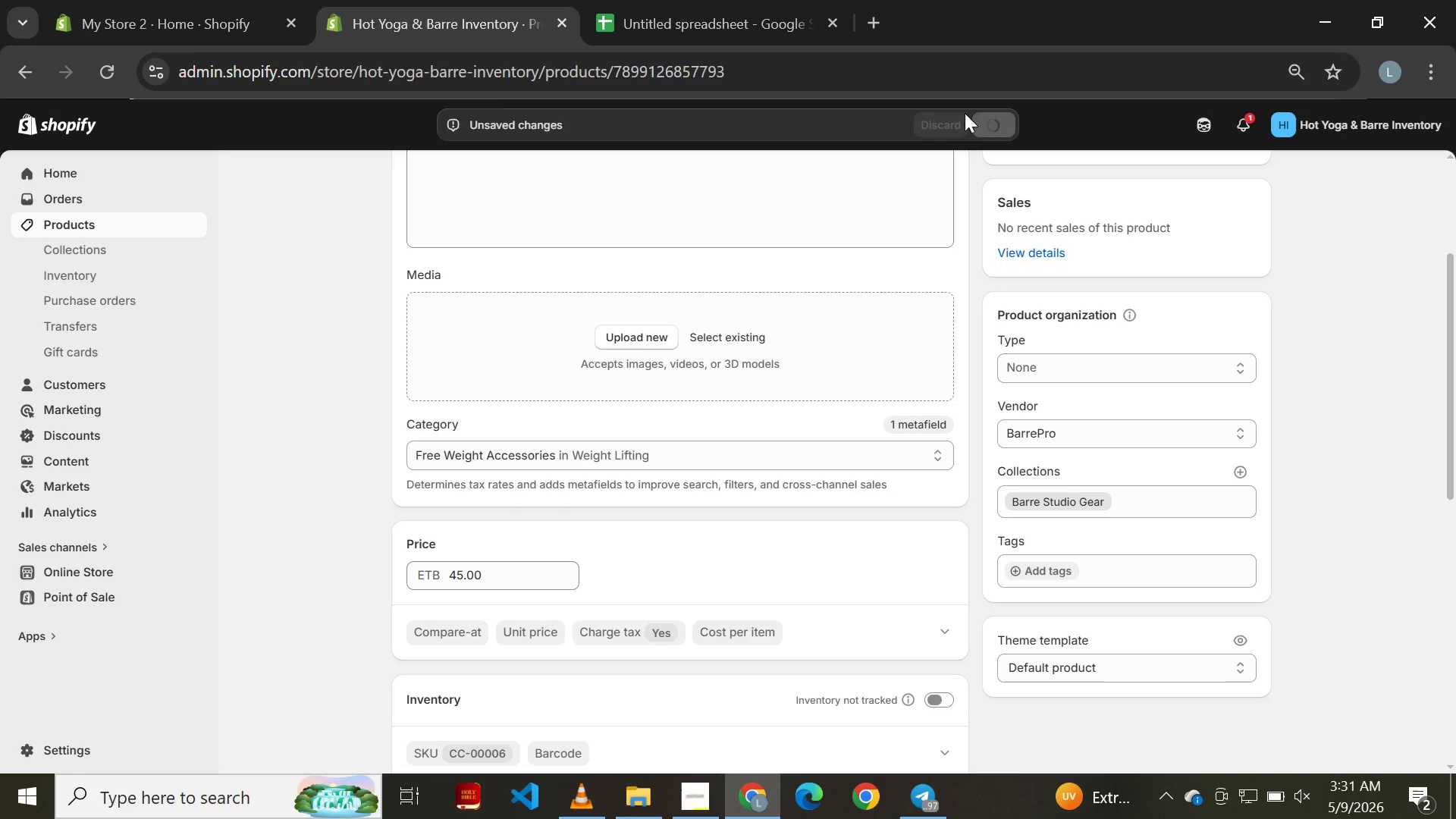 
left_click([18, 78])
 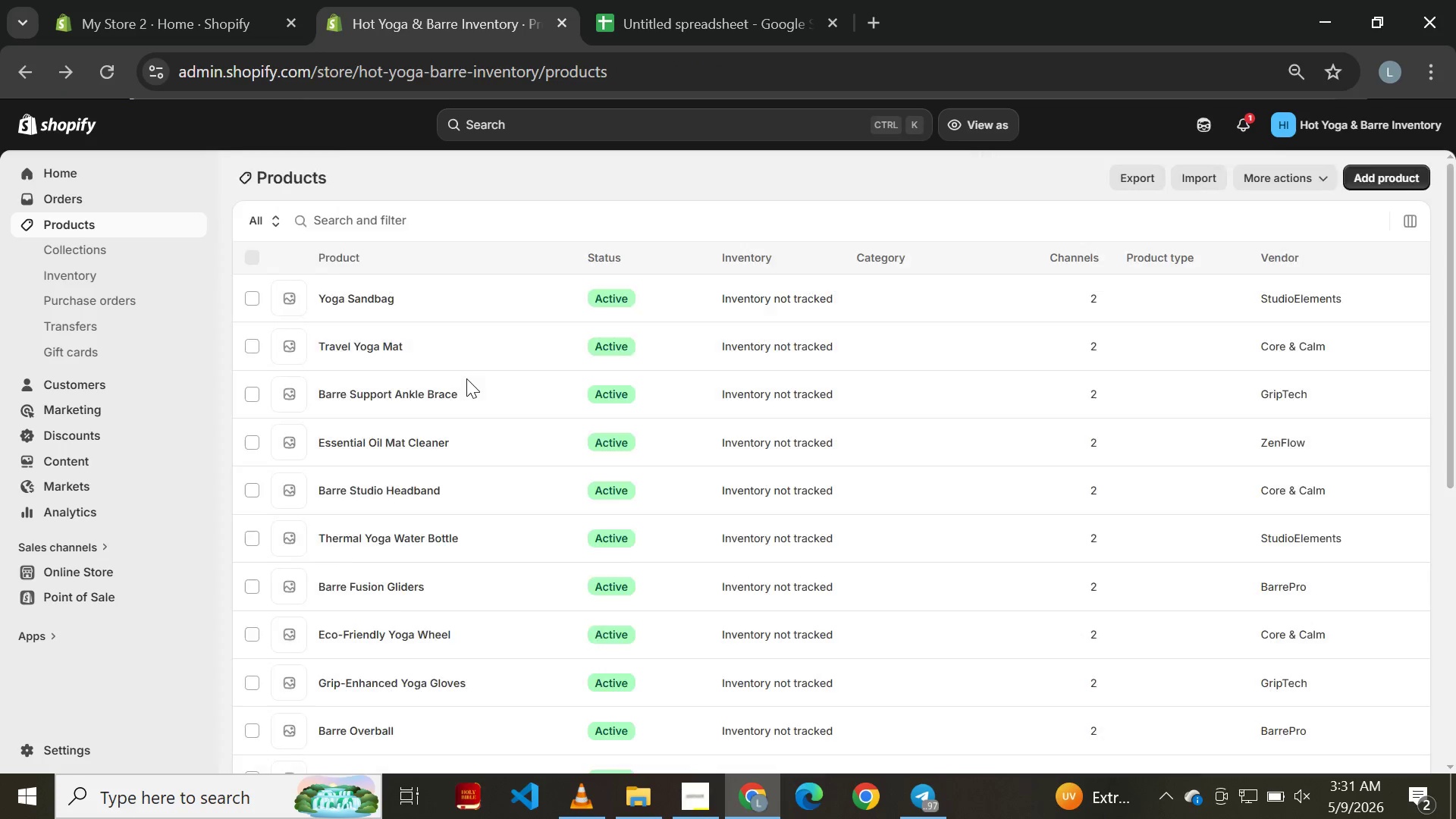 
scroll: coordinate [486, 372], scroll_direction: down, amount: 7.0
 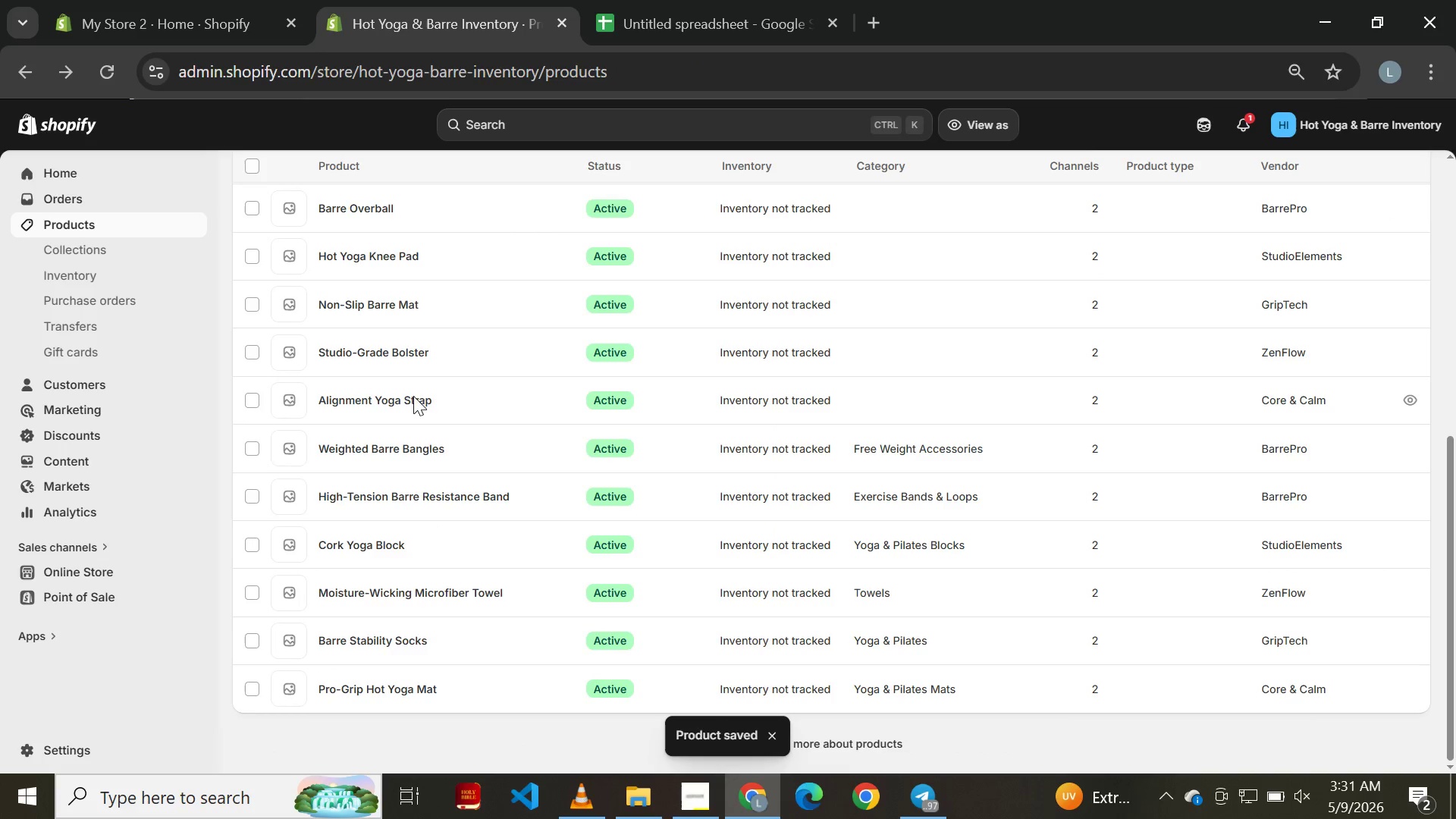 
left_click([410, 394])
 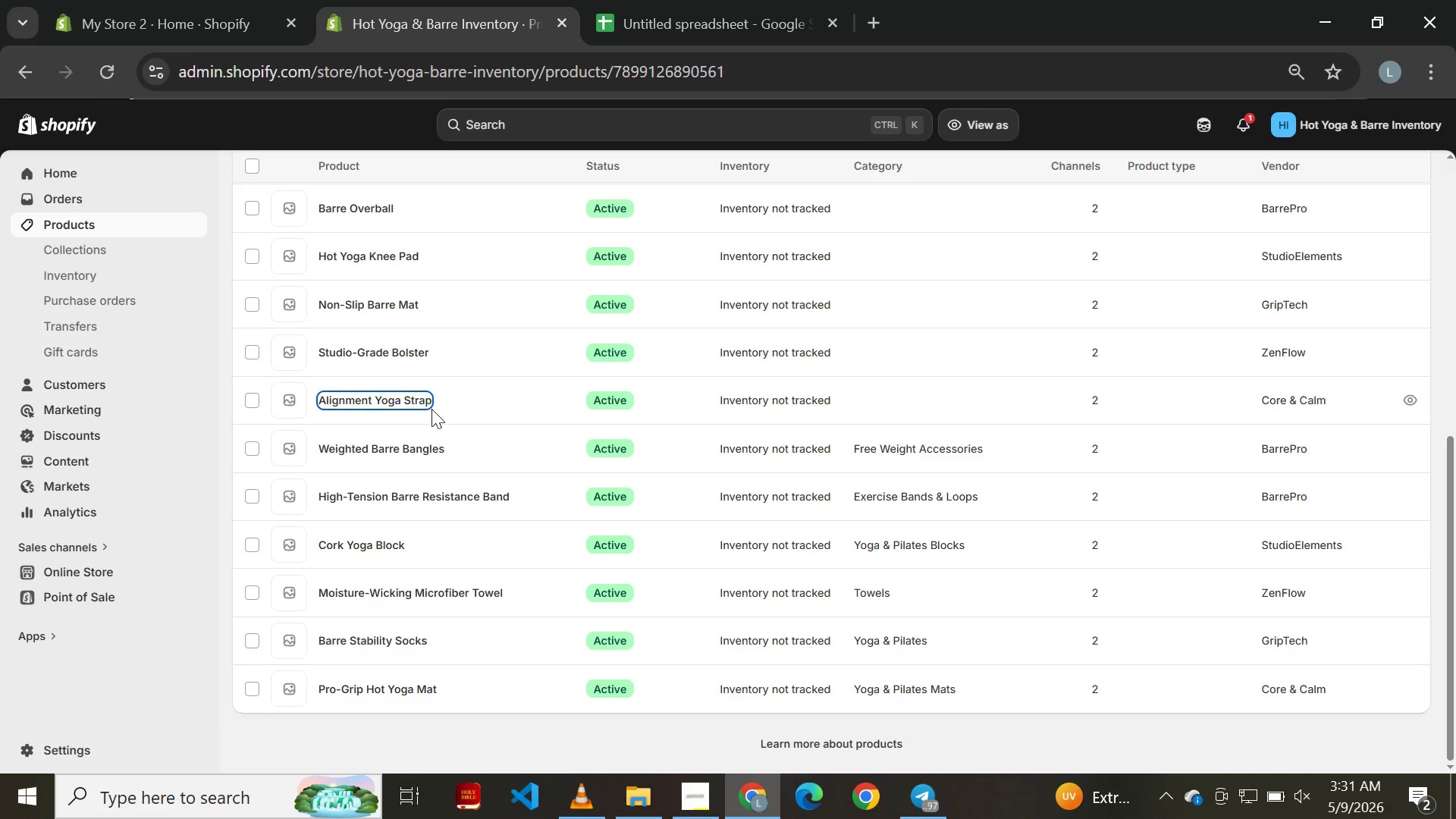 
mouse_move([490, 409])
 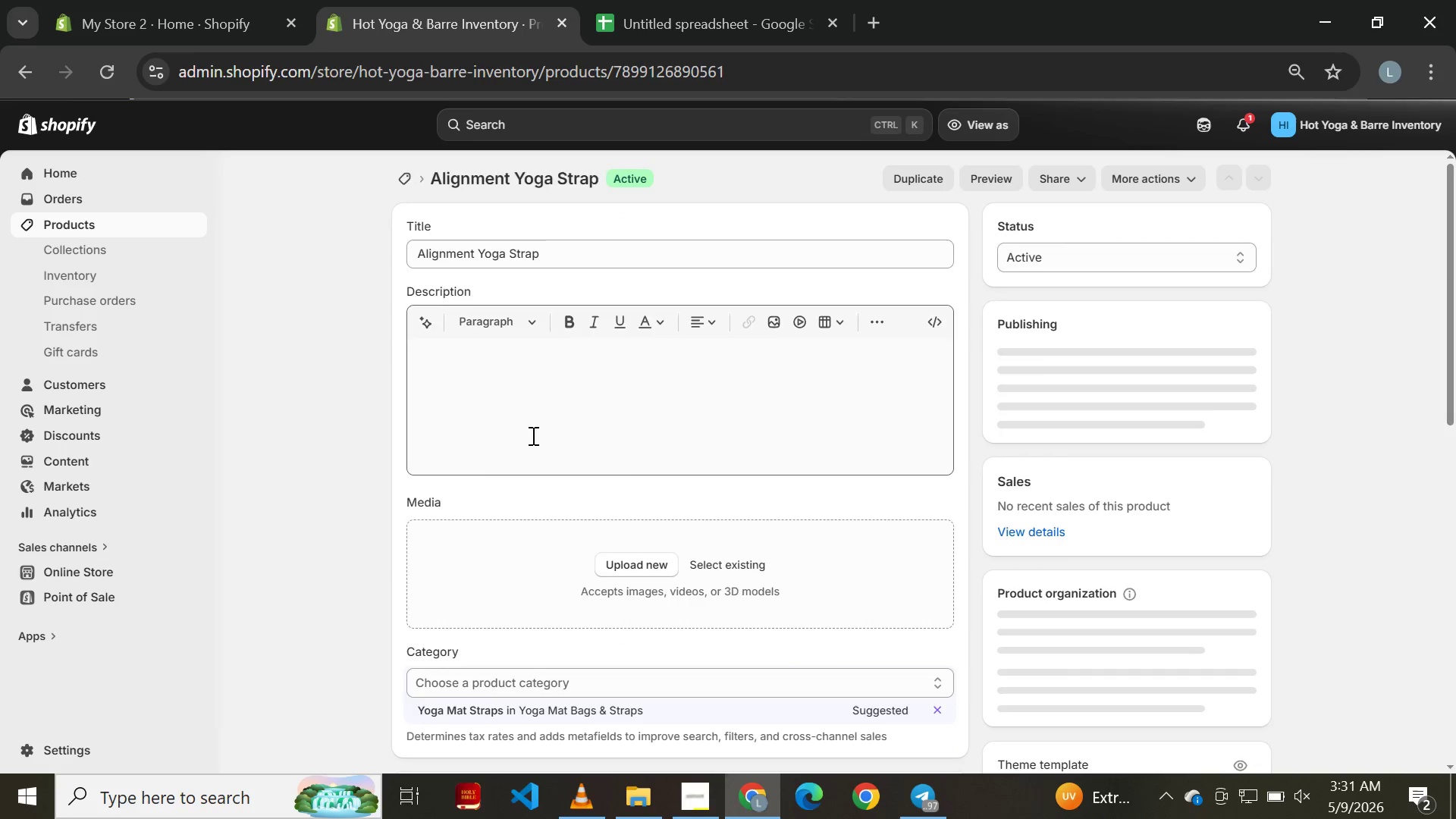 
scroll: coordinate [532, 441], scroll_direction: down, amount: 7.0
 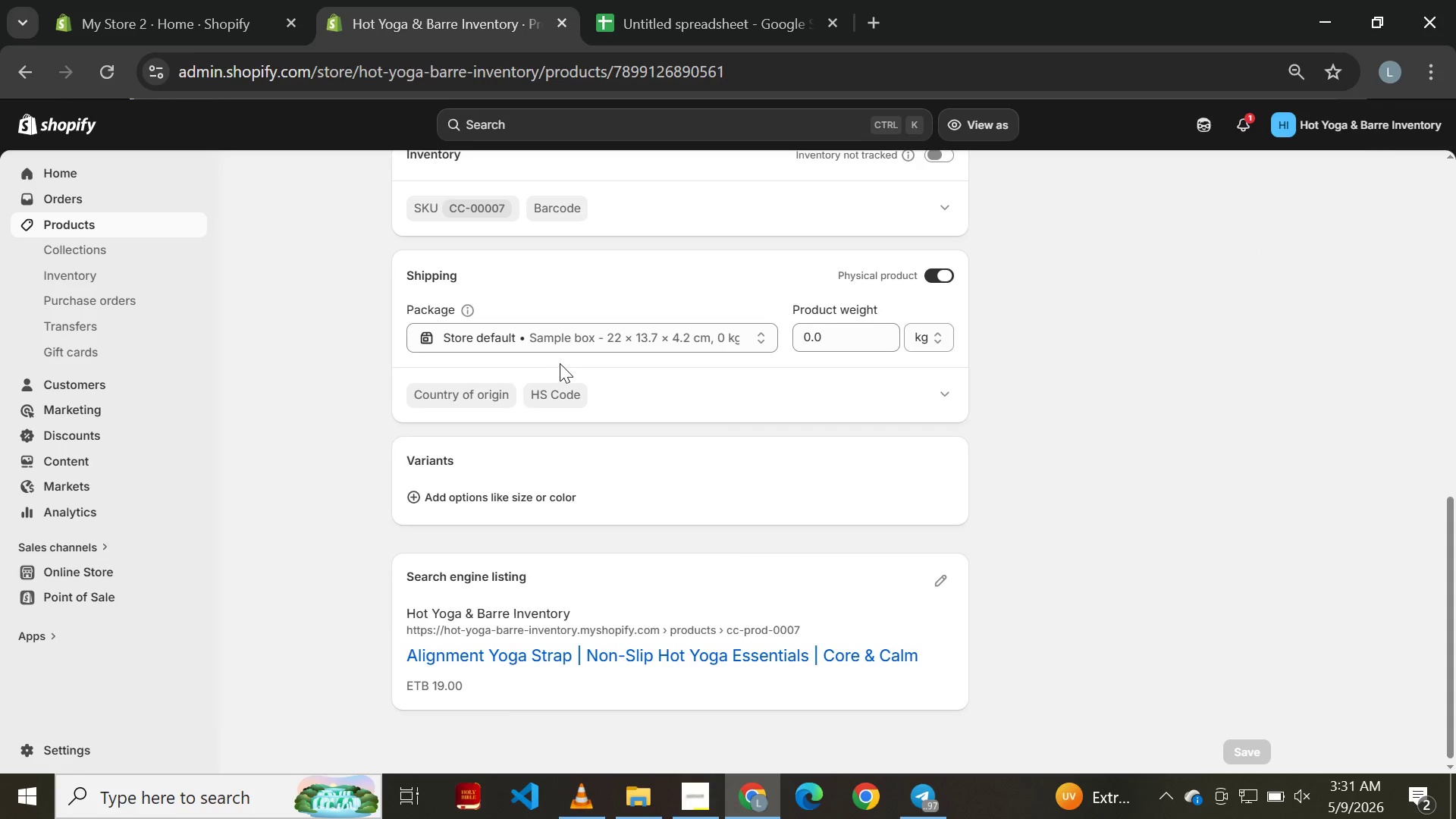 
scroll: coordinate [557, 353], scroll_direction: up, amount: 4.0
 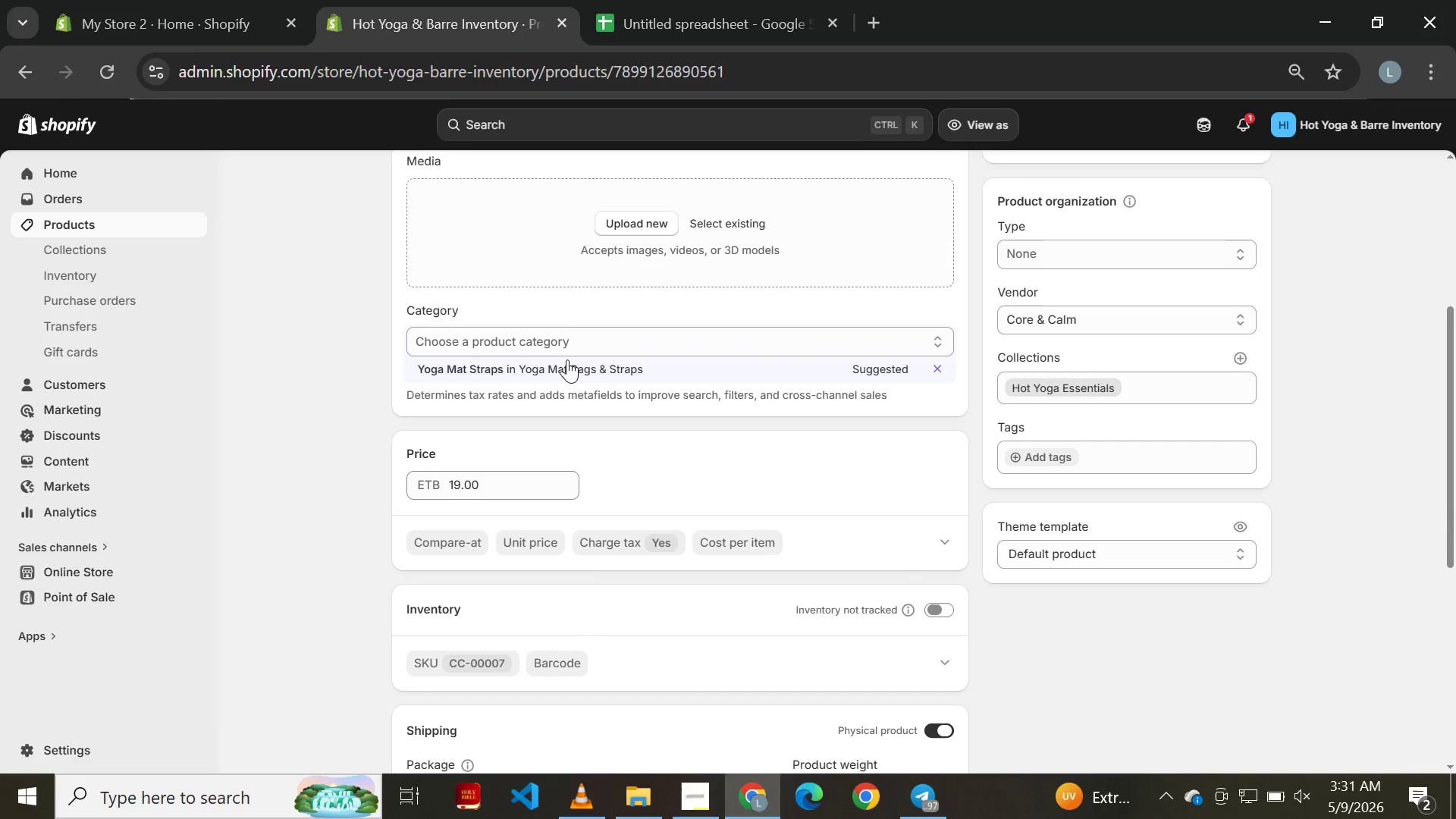 
left_click([567, 359])
 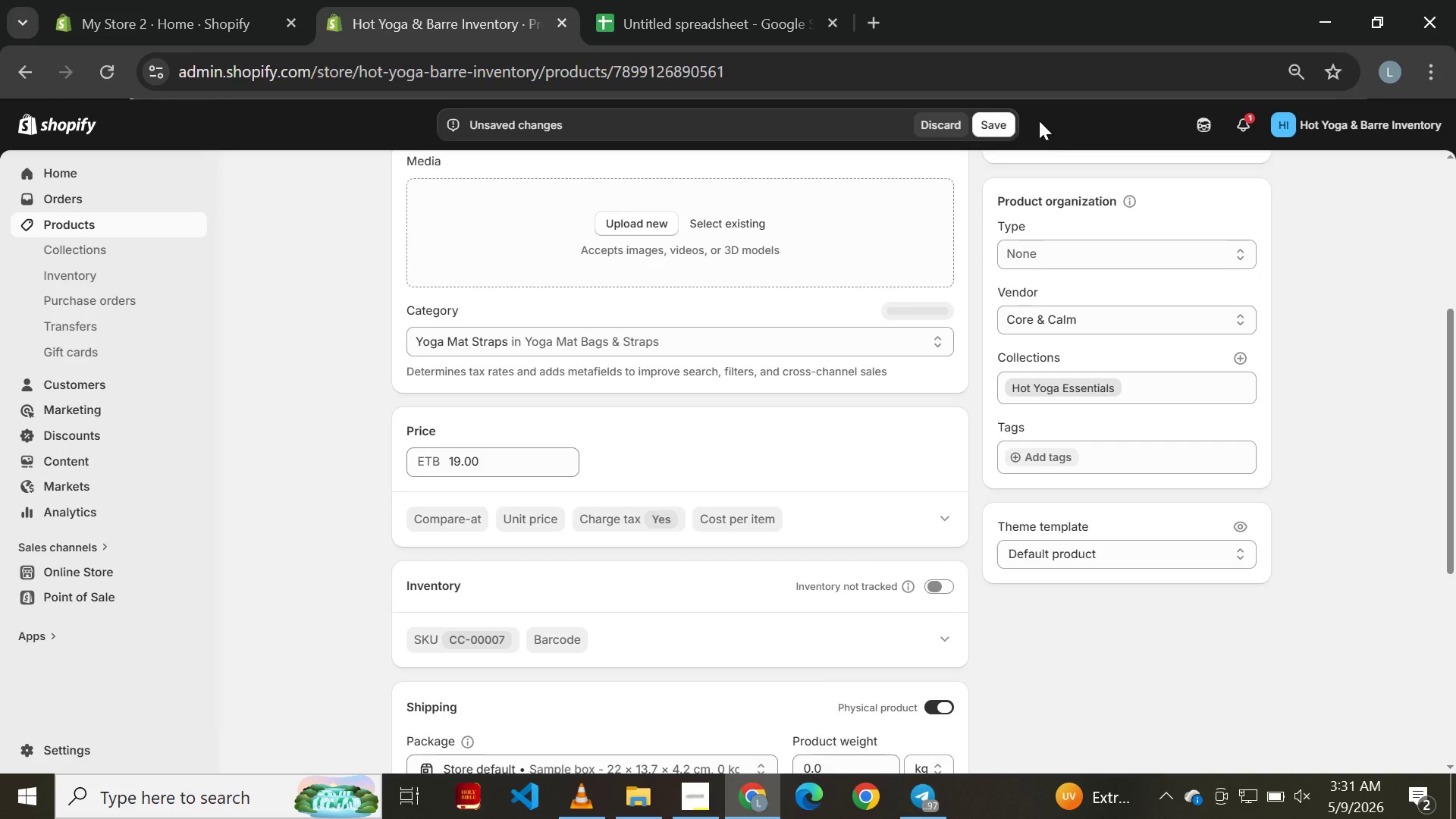 
left_click([1001, 115])
 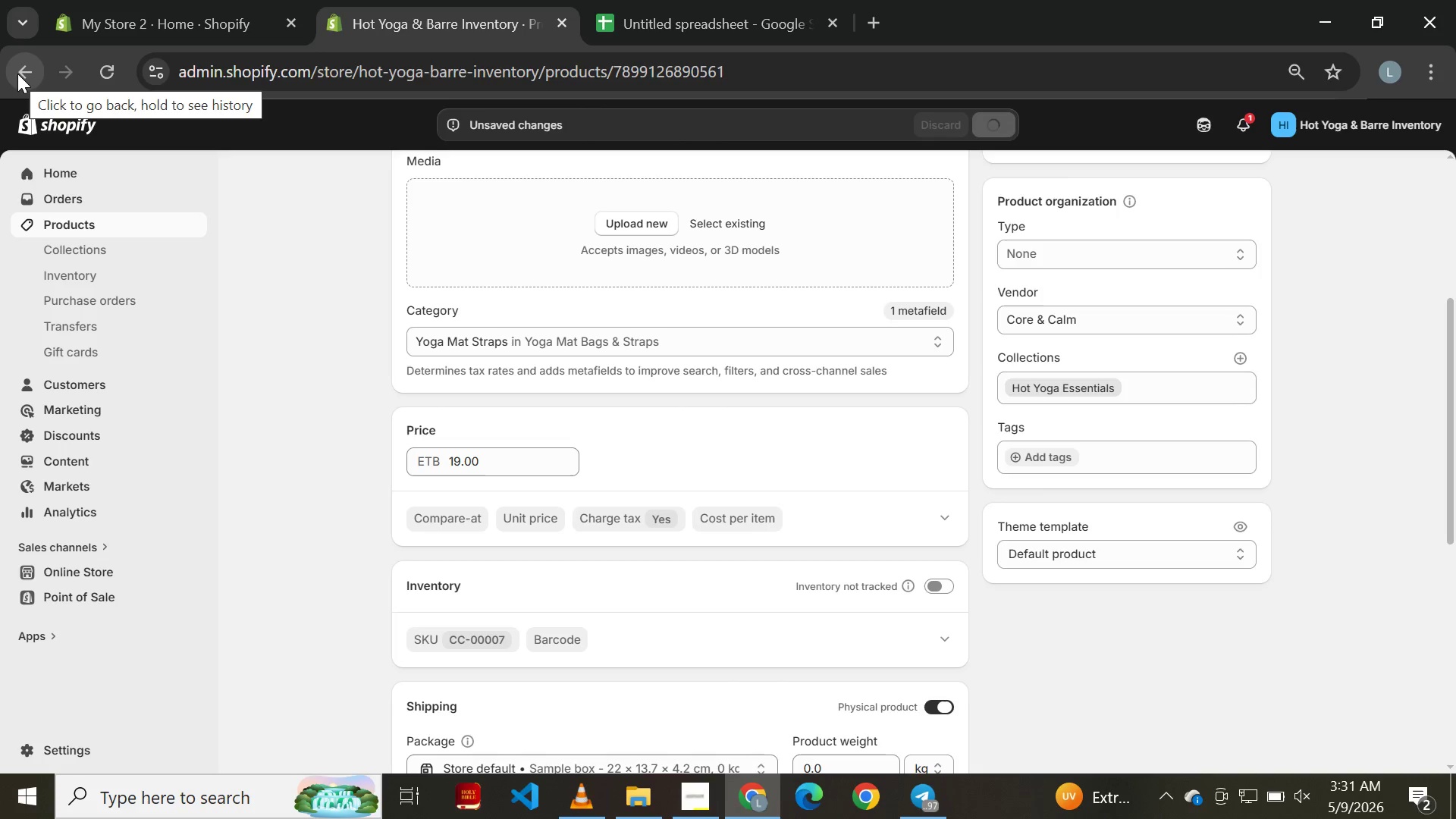 
wait(7.97)
 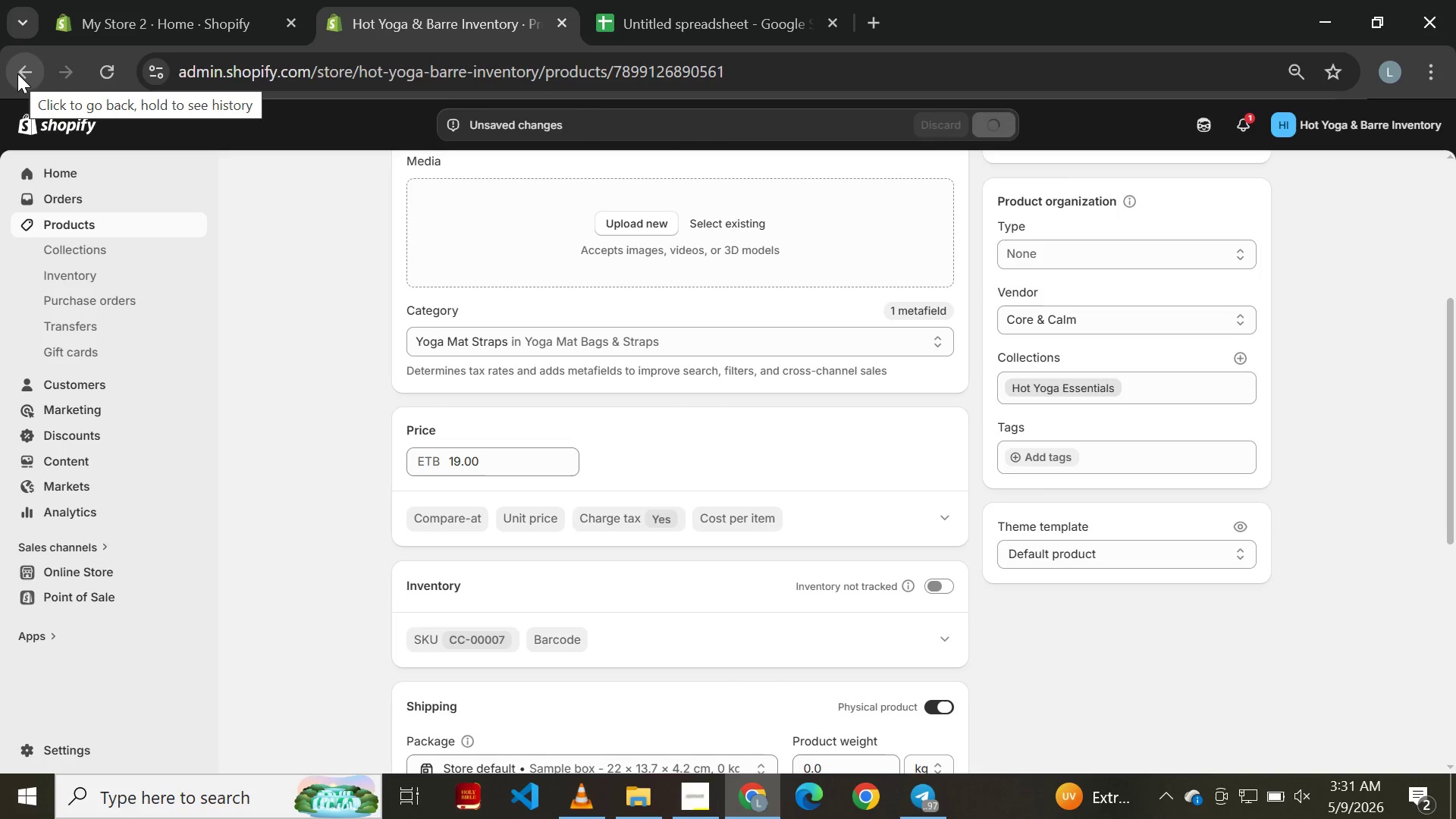 
scroll: coordinate [416, 377], scroll_direction: down, amount: 18.0
 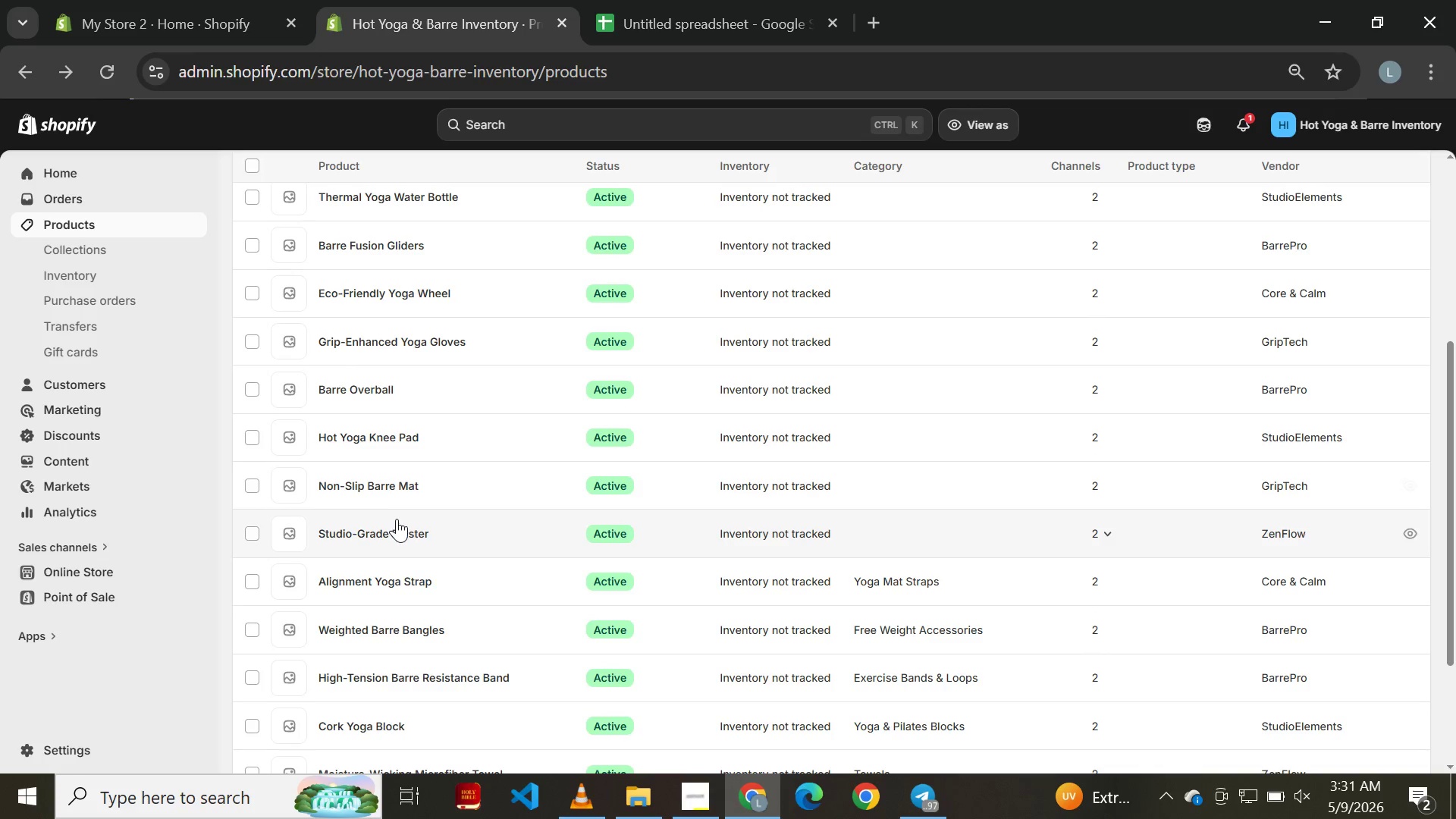 
left_click([404, 531])
 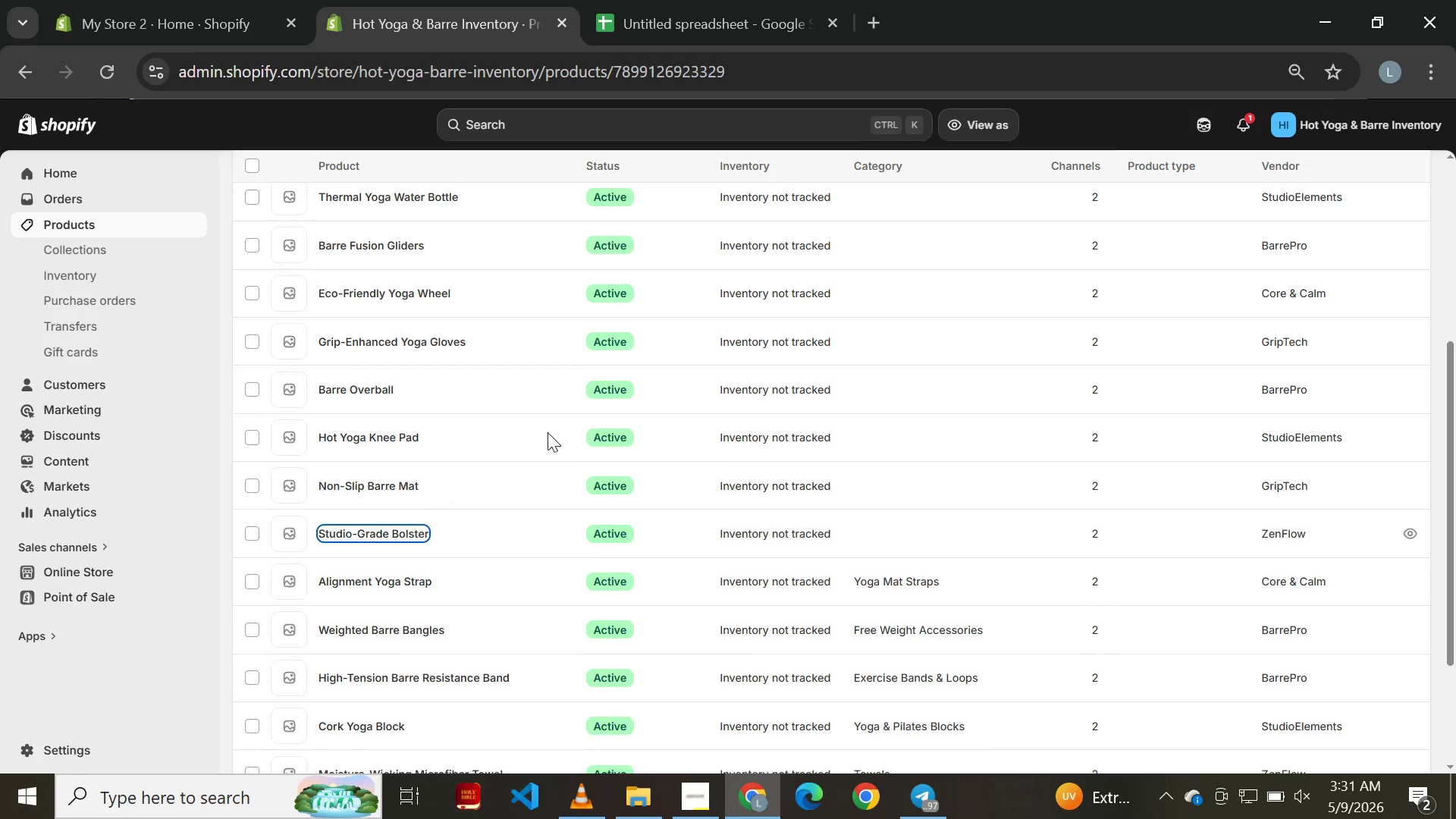 
scroll: coordinate [587, 457], scroll_direction: down, amount: 8.0
 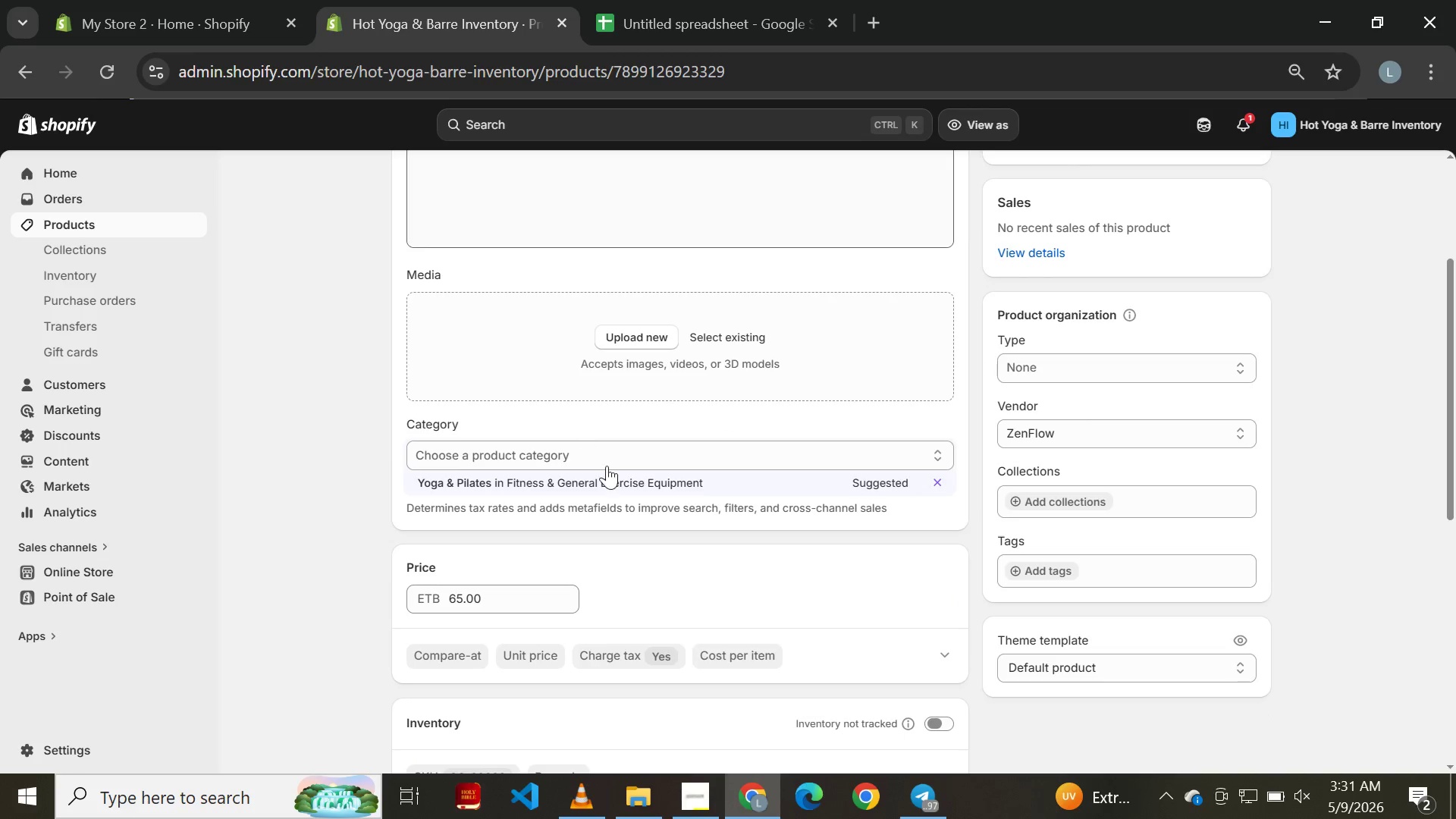 
left_click([621, 481])
 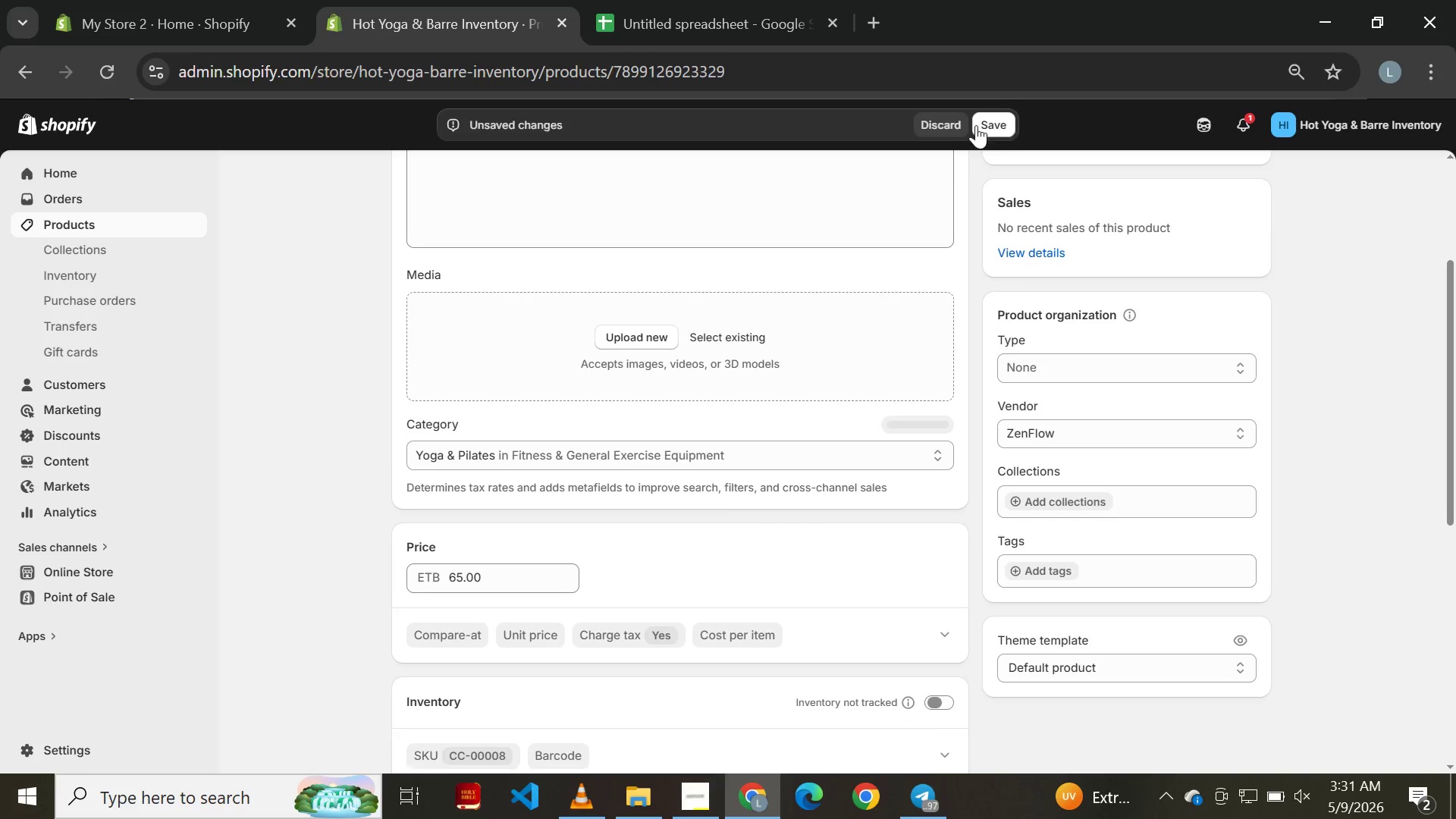 
left_click([980, 120])
 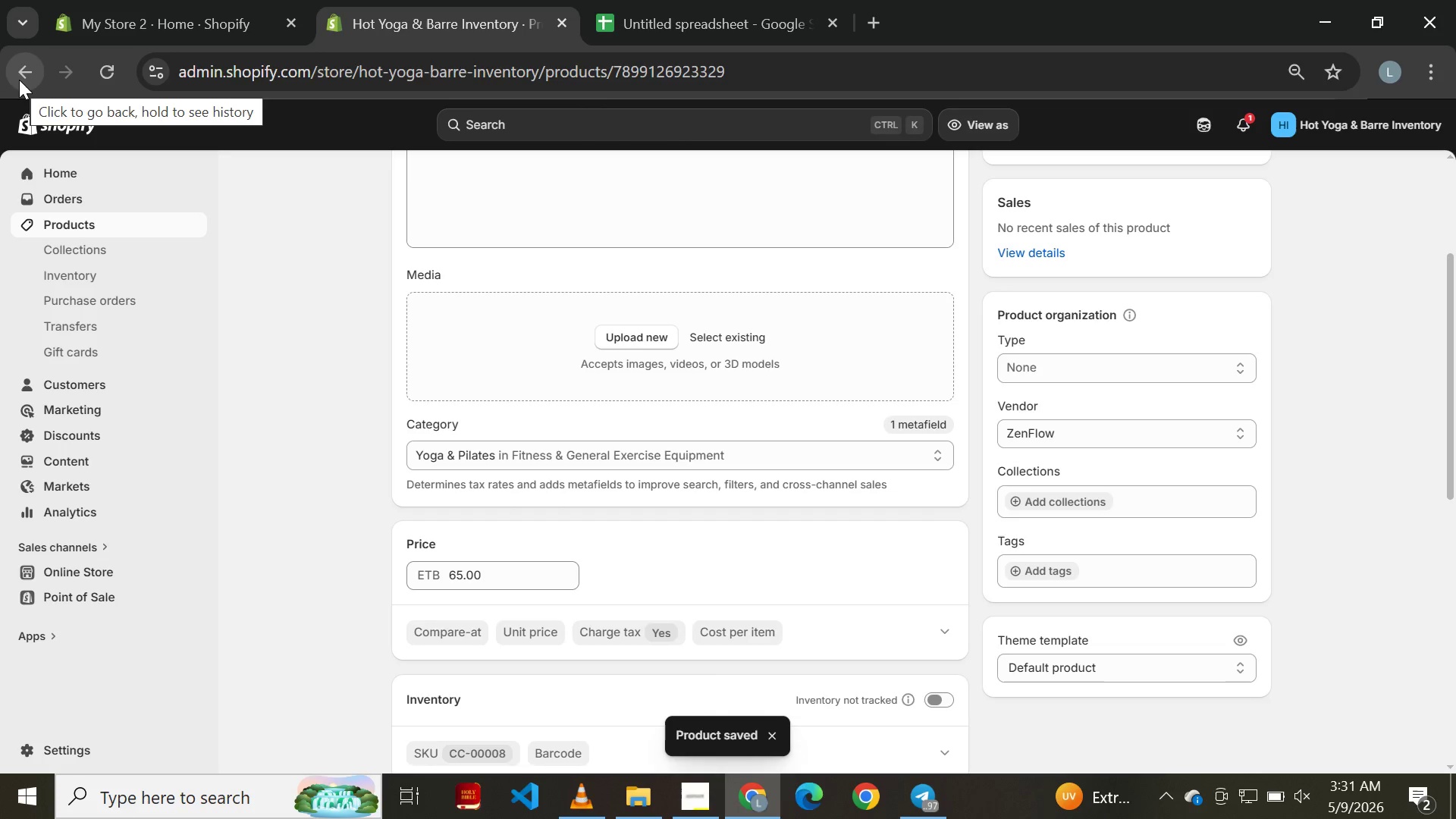 
wait(6.55)
 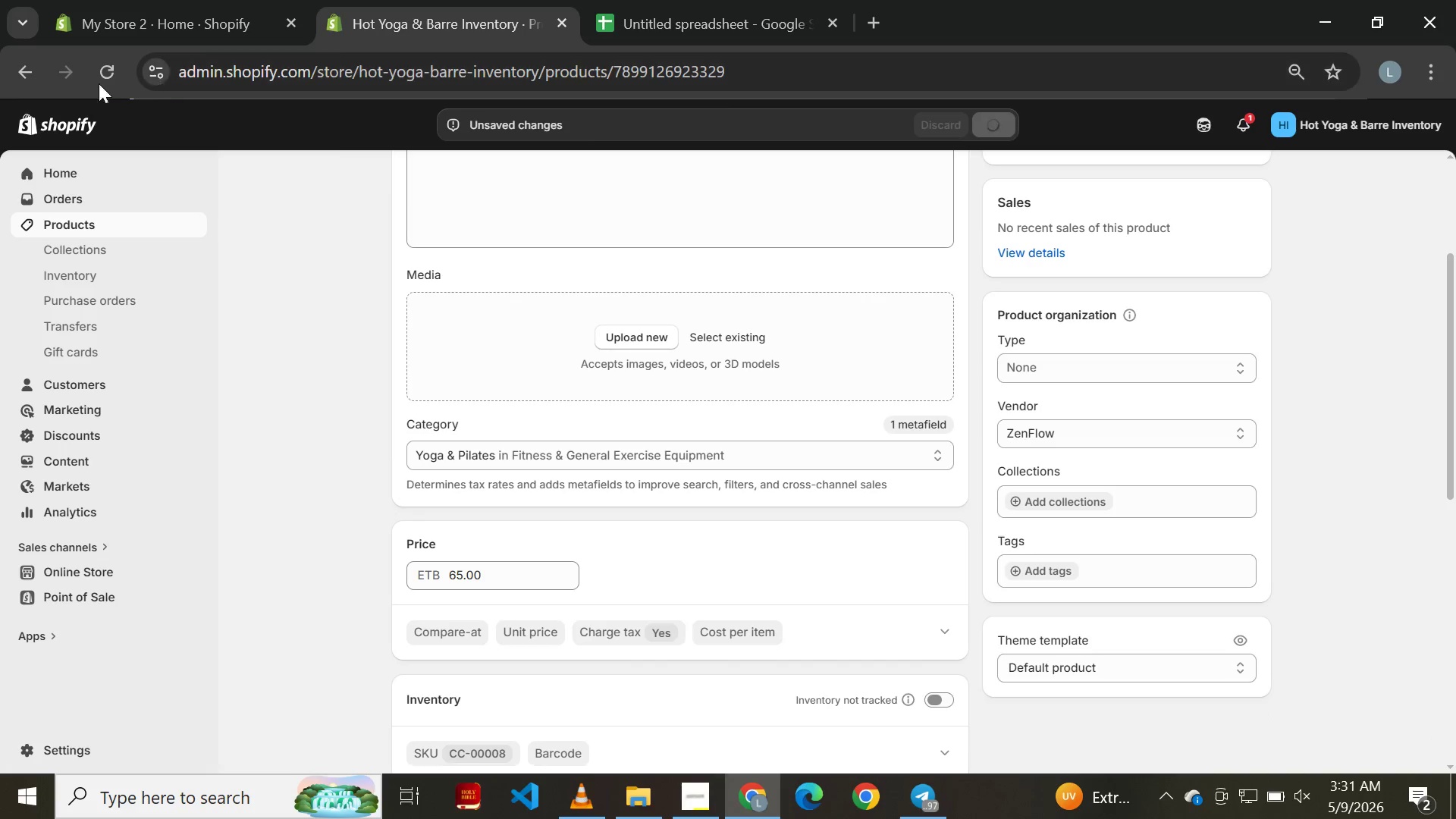 
left_click([19, 80])
 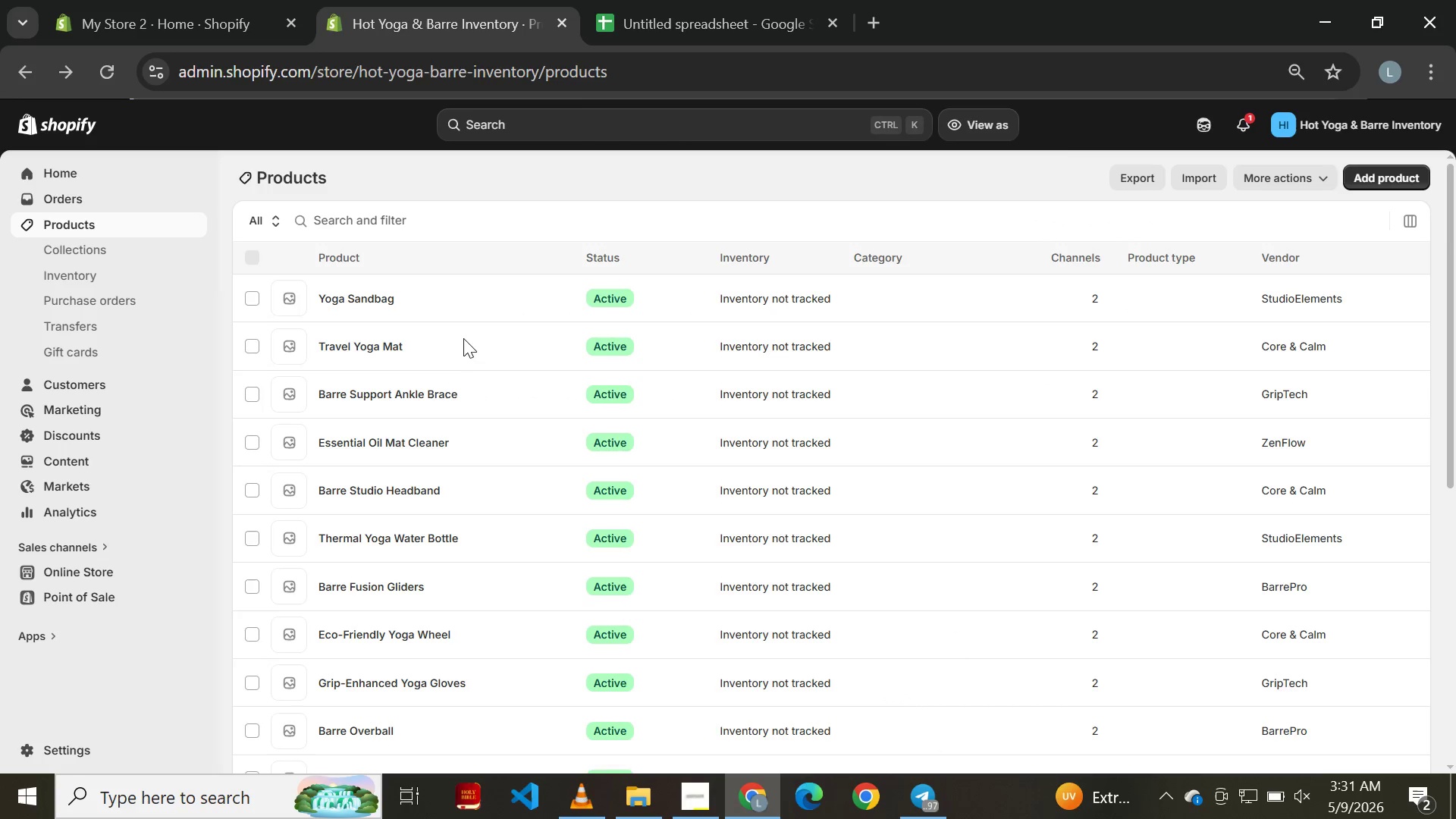 
scroll: coordinate [443, 458], scroll_direction: down, amount: 17.0
 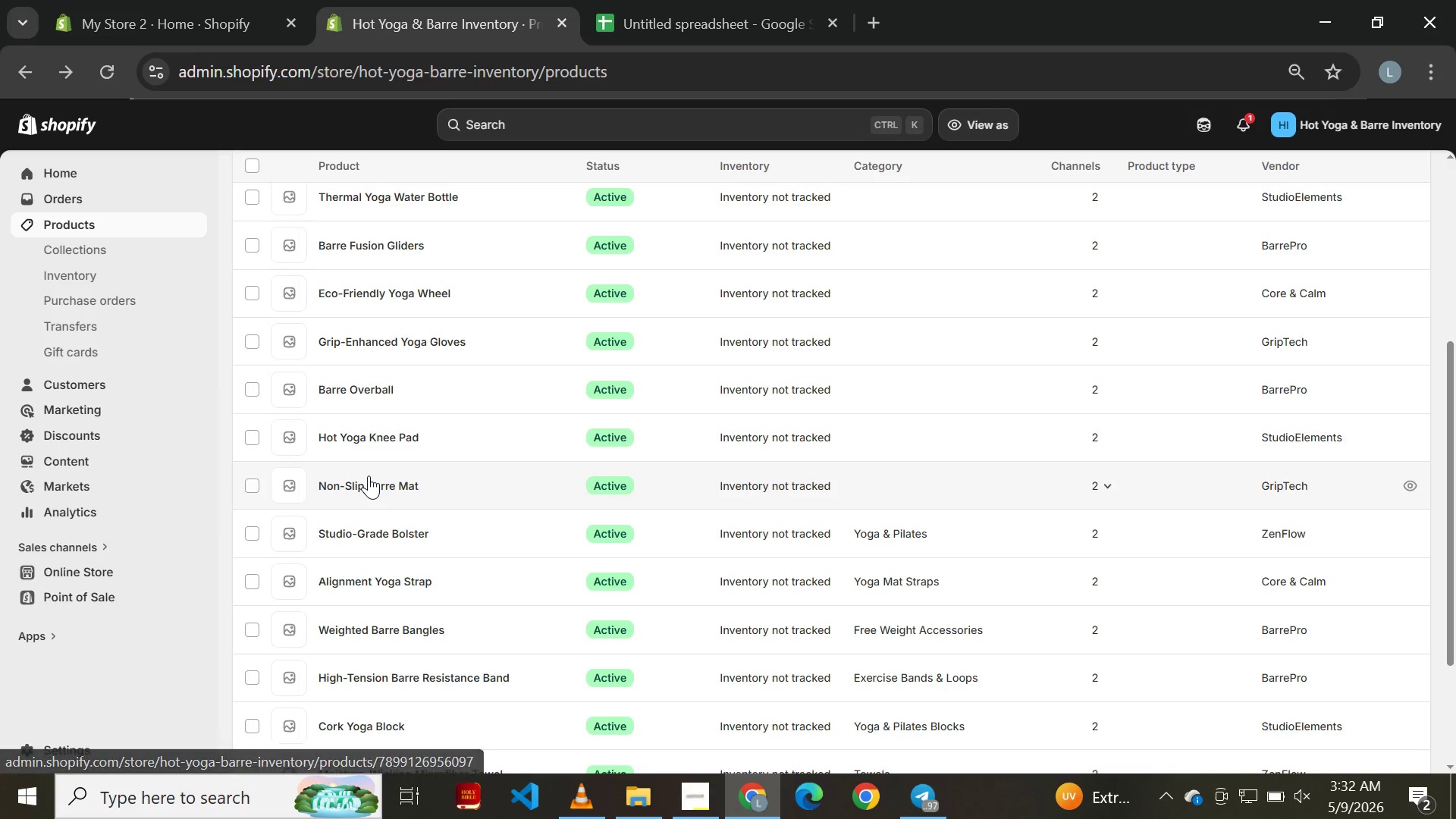 
wait(7.49)
 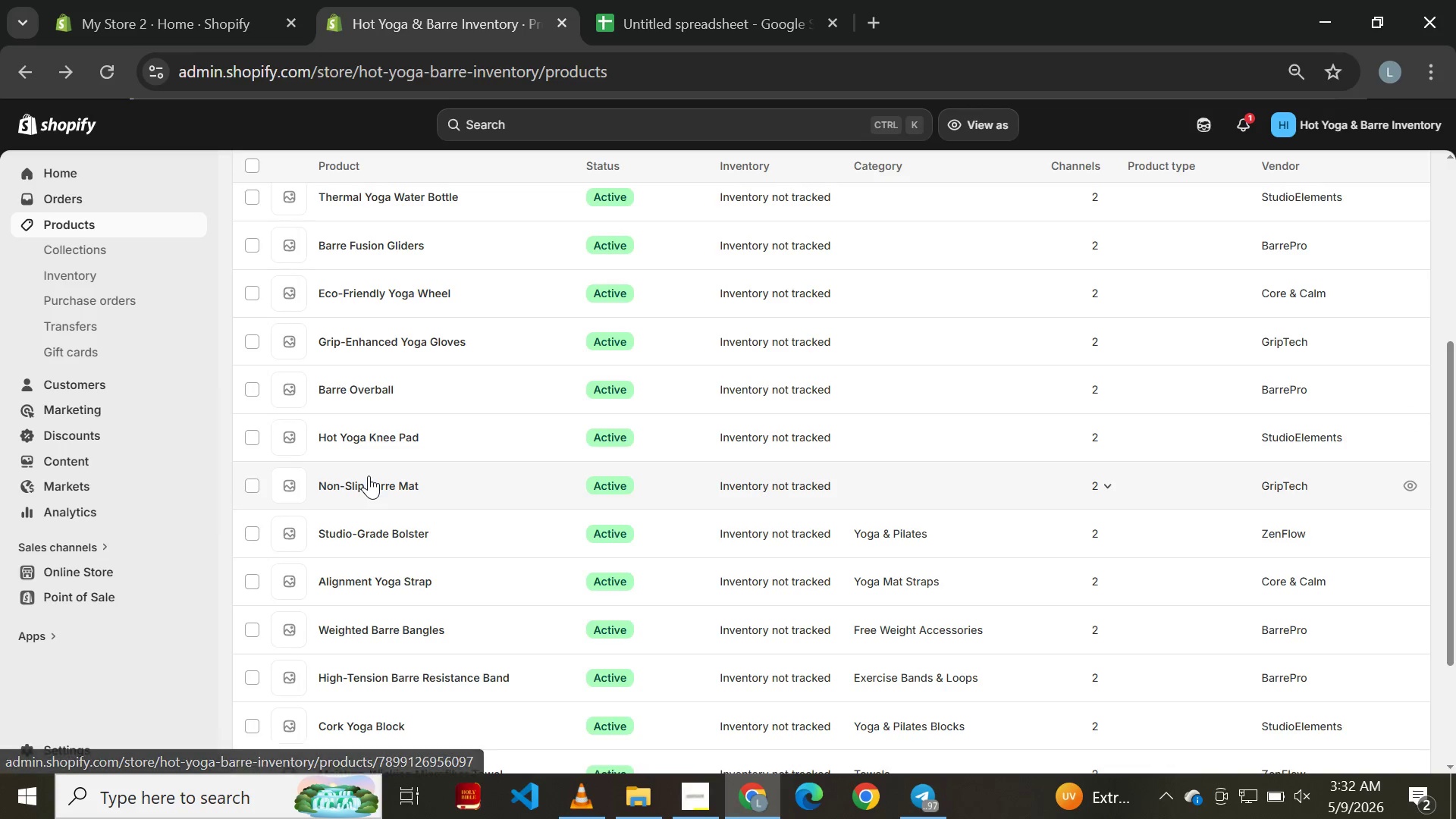 
scroll: coordinate [426, 499], scroll_direction: down, amount: 2.0
 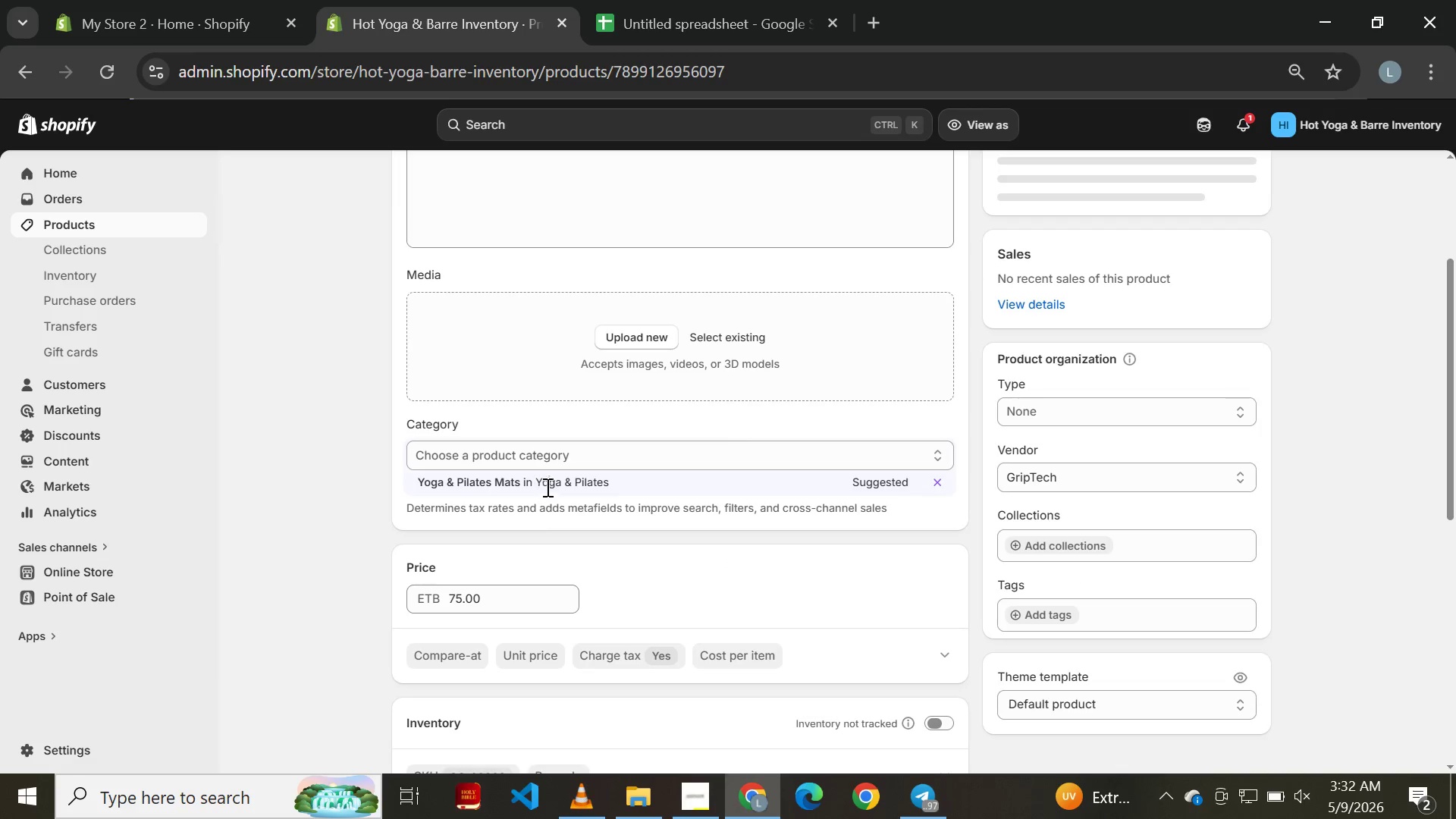 
left_click([546, 487])
 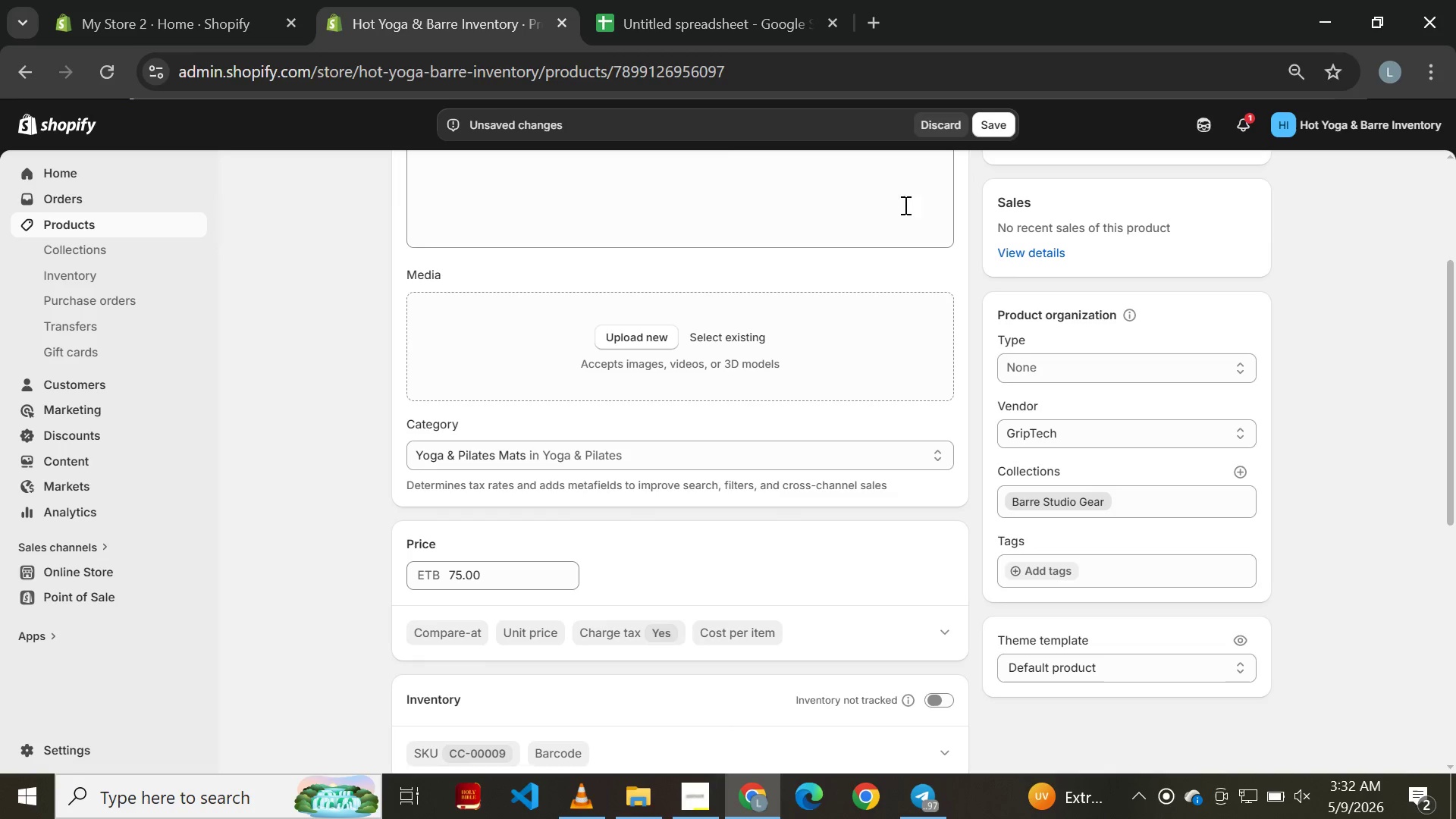 
left_click([990, 120])
 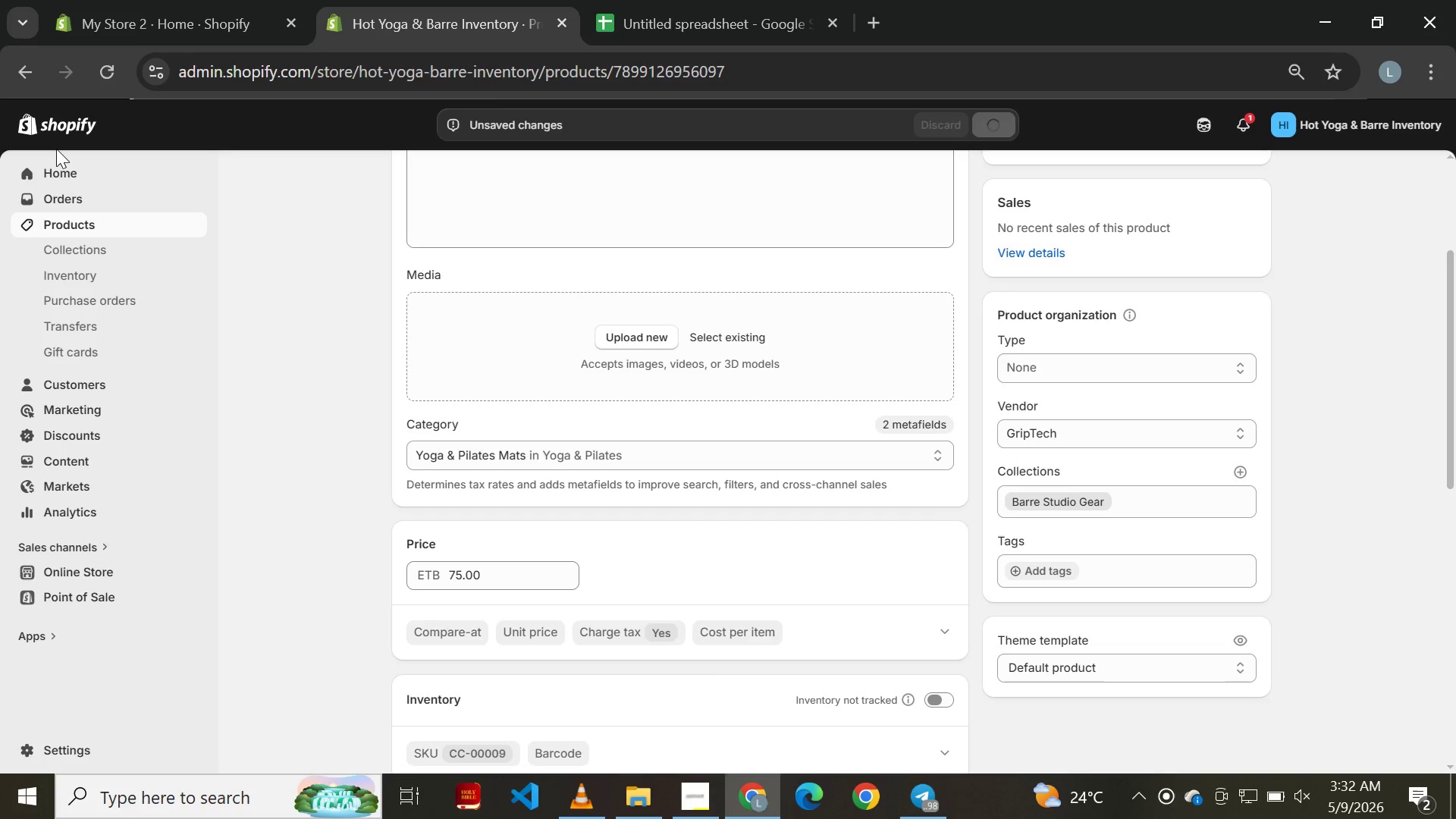 
wait(5.91)
 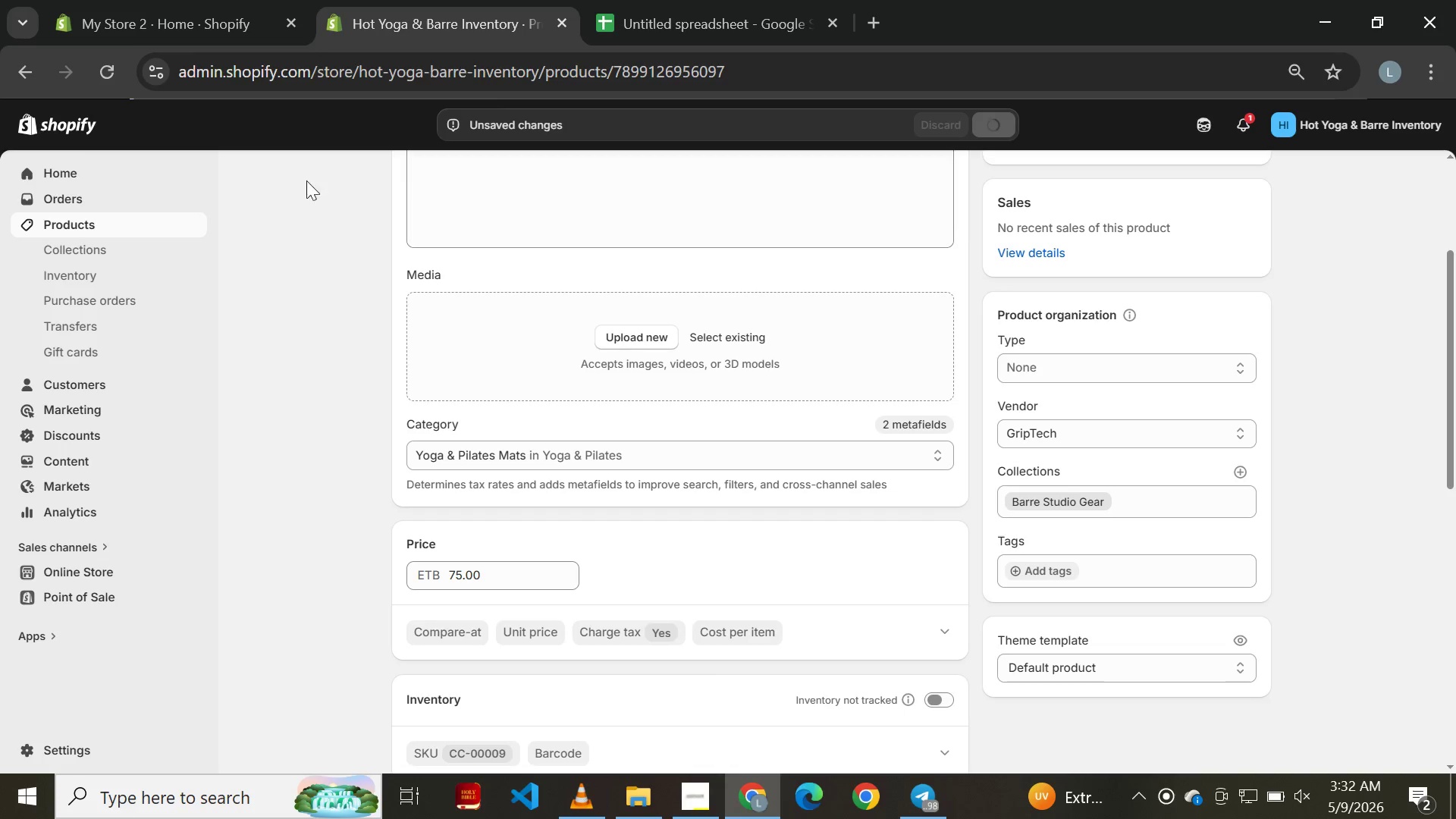 
left_click([29, 73])
 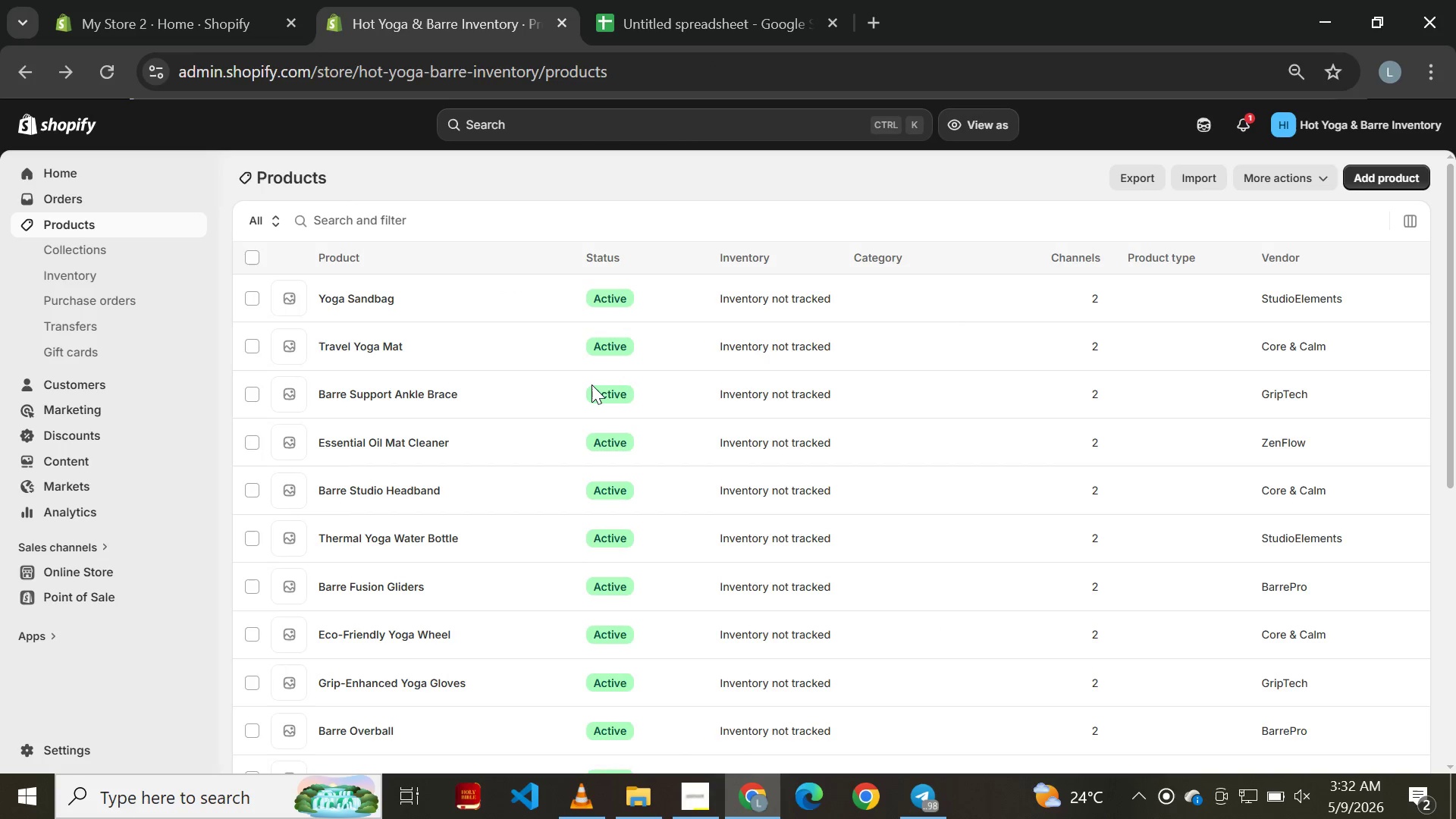 
scroll: coordinate [590, 416], scroll_direction: down, amount: 7.0
 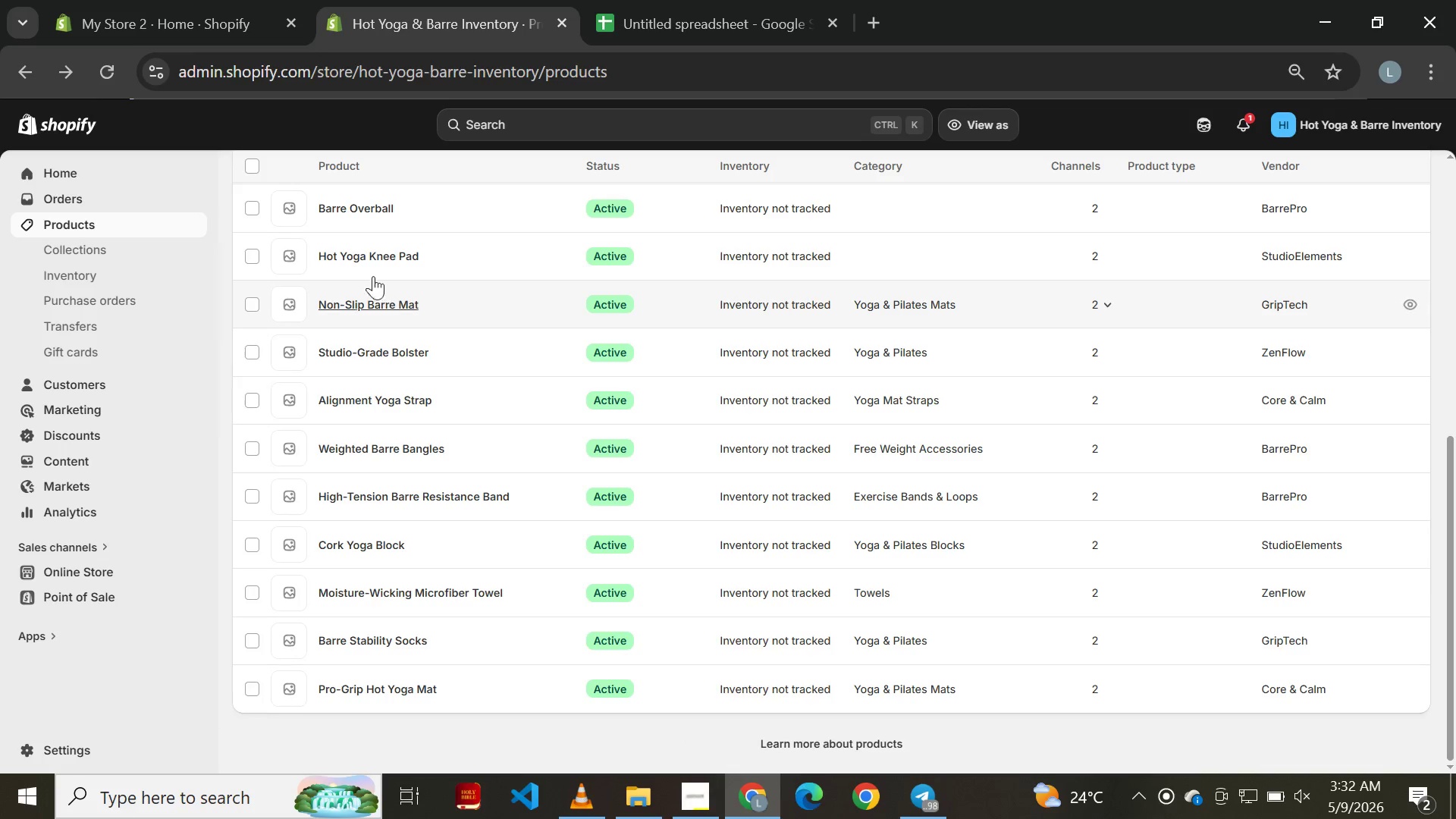 
left_click([381, 253])
 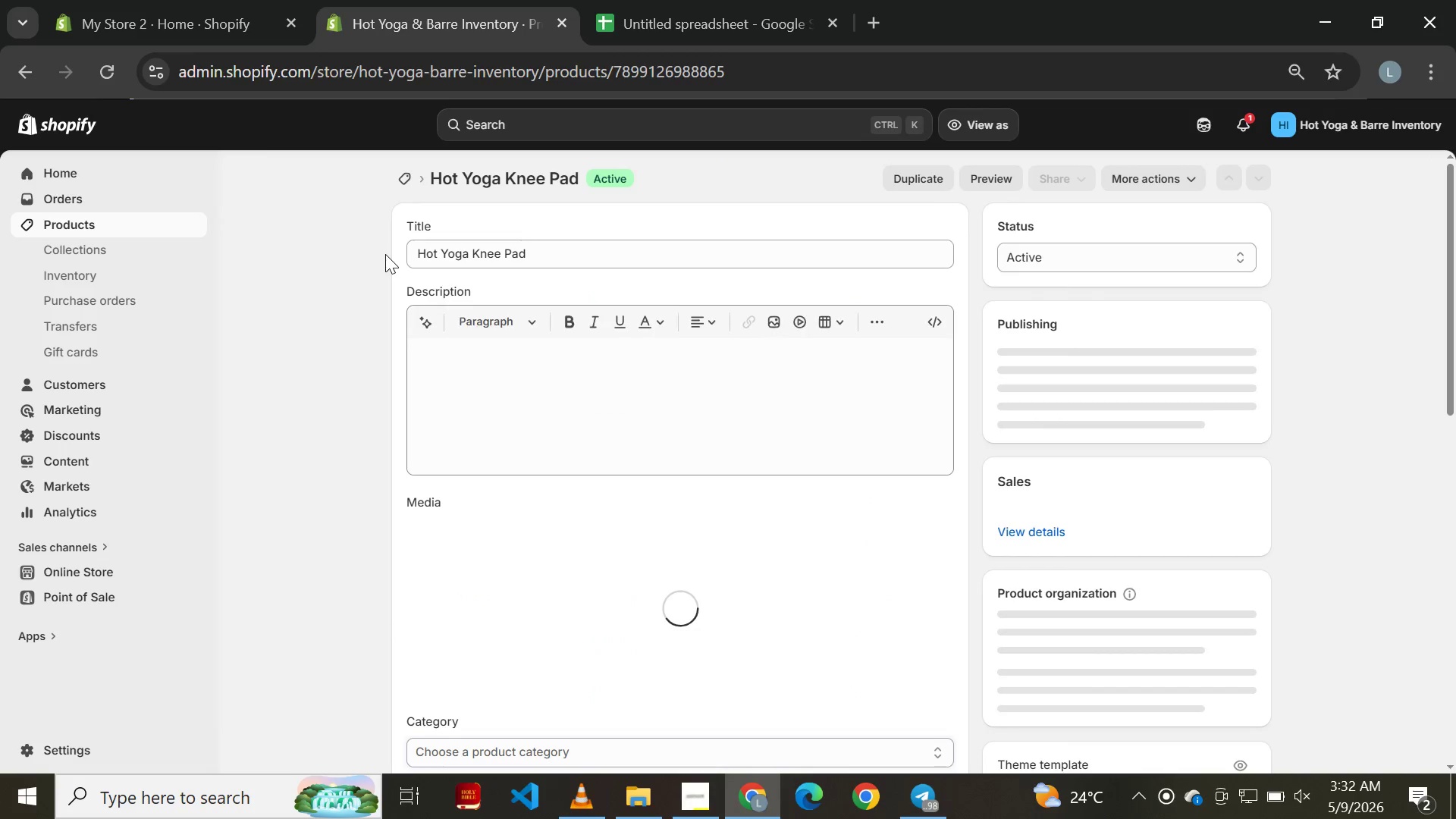 
scroll: coordinate [528, 382], scroll_direction: down, amount: 4.0
 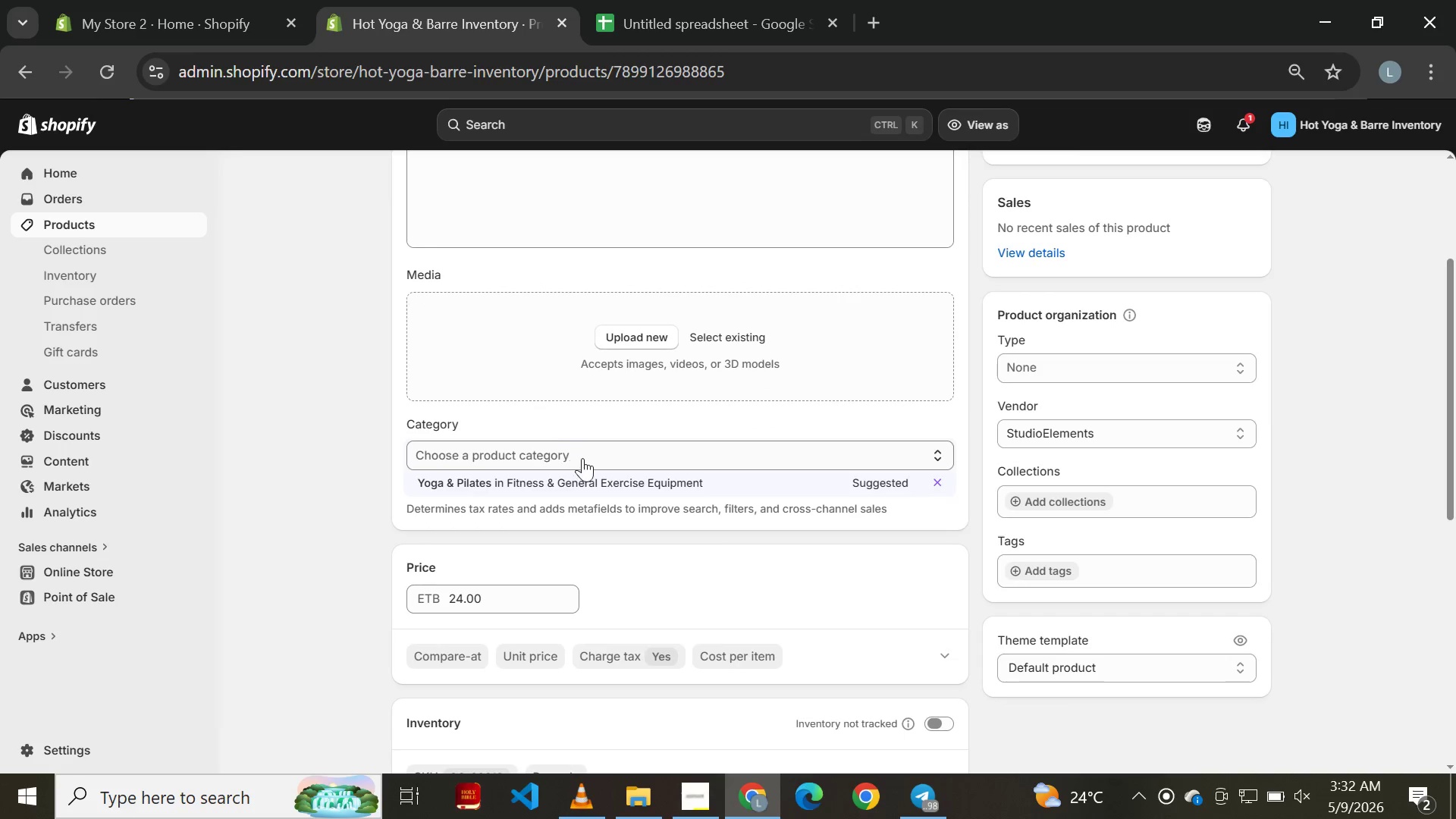 
left_click([593, 475])
 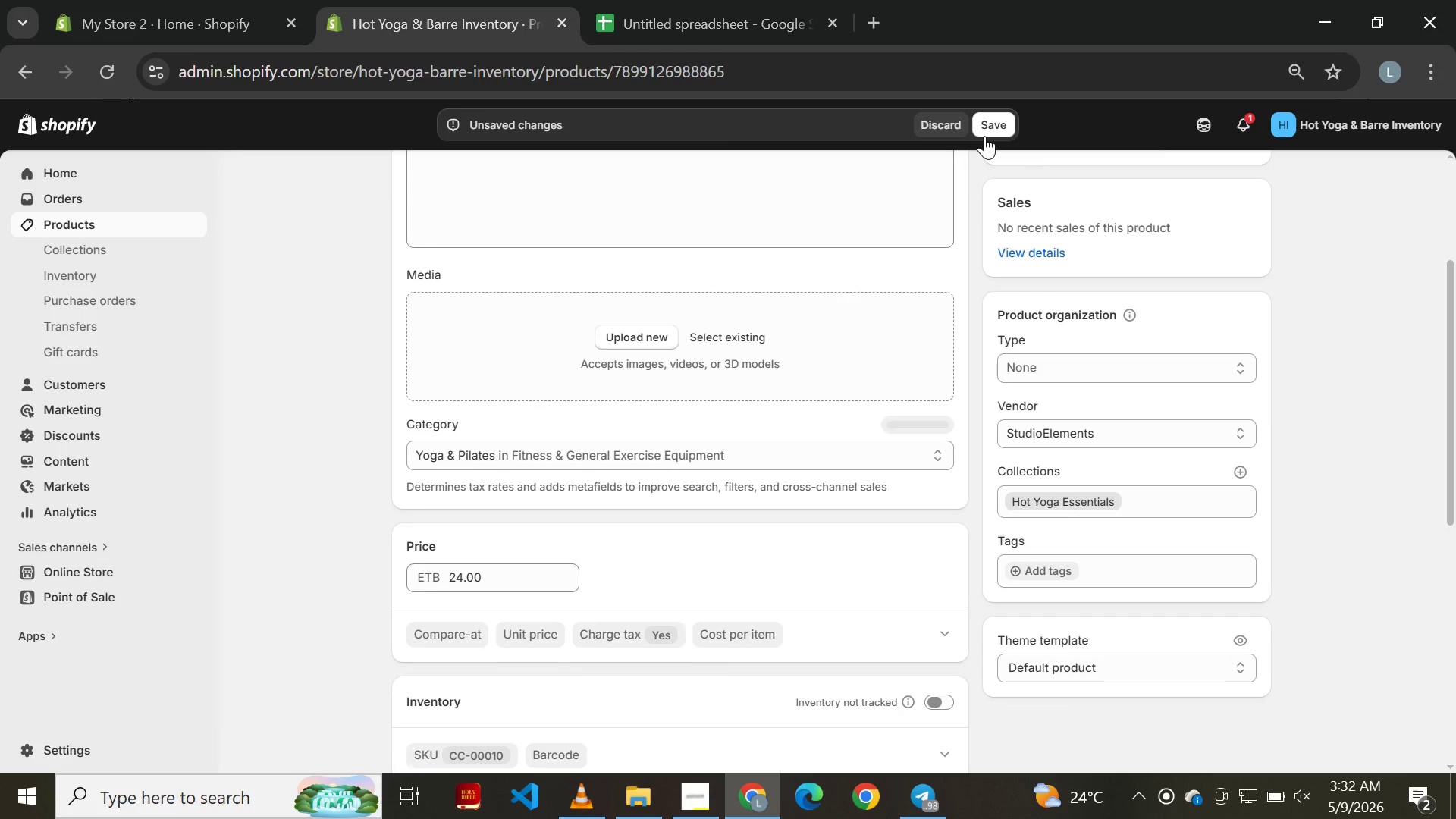 
left_click([981, 124])
 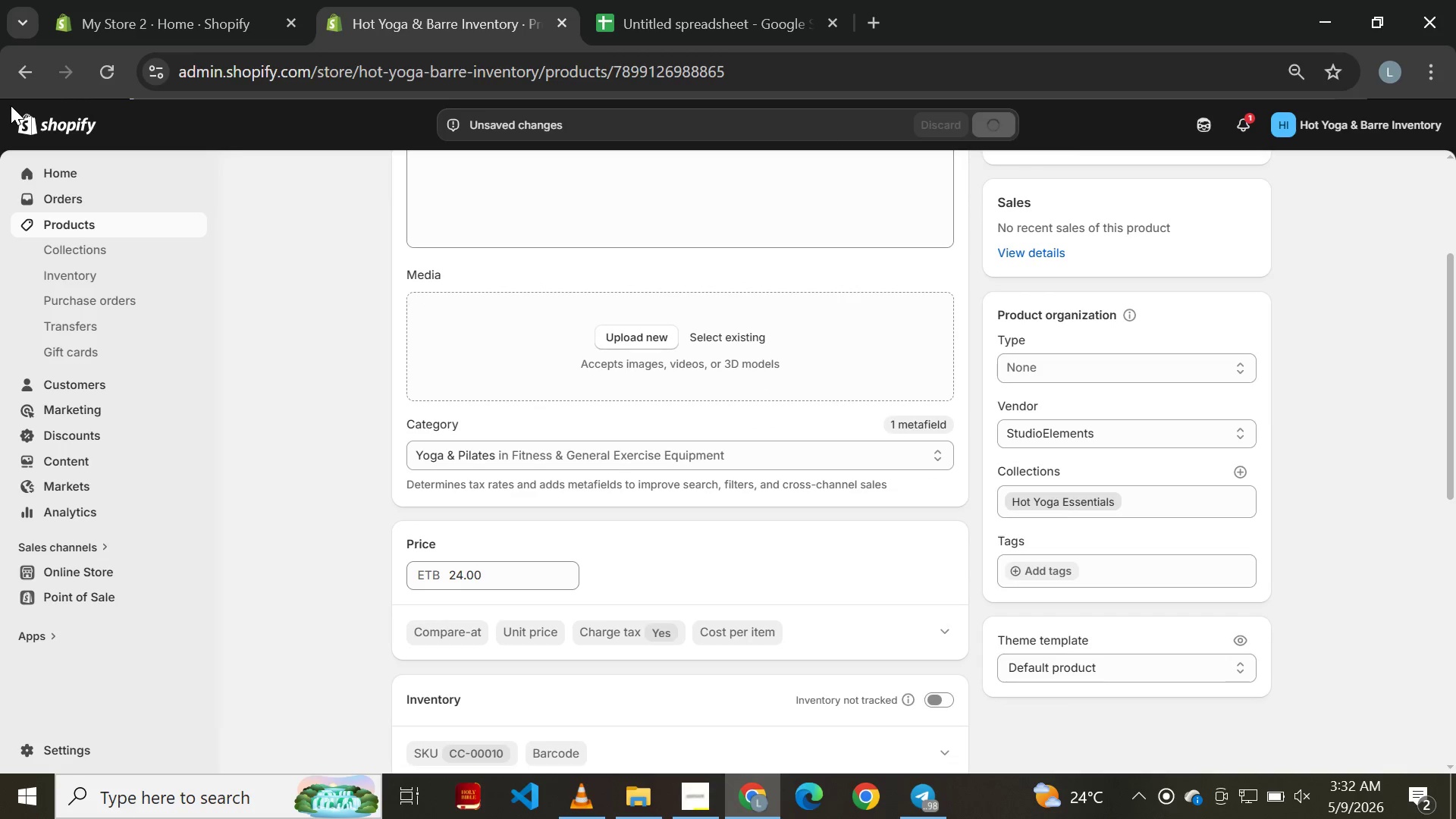 
left_click([19, 75])
 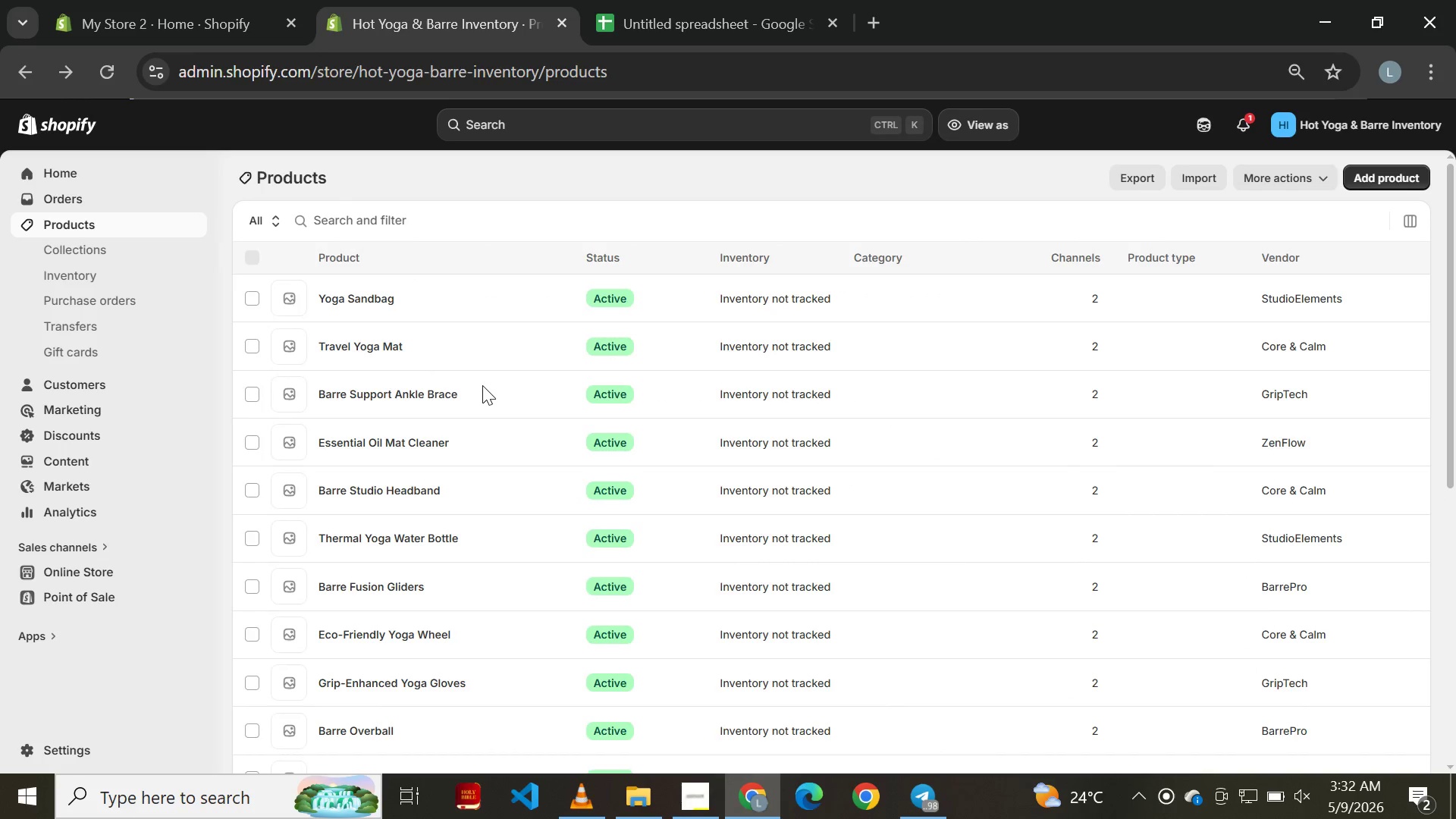 
scroll: coordinate [475, 398], scroll_direction: down, amount: 6.0
 